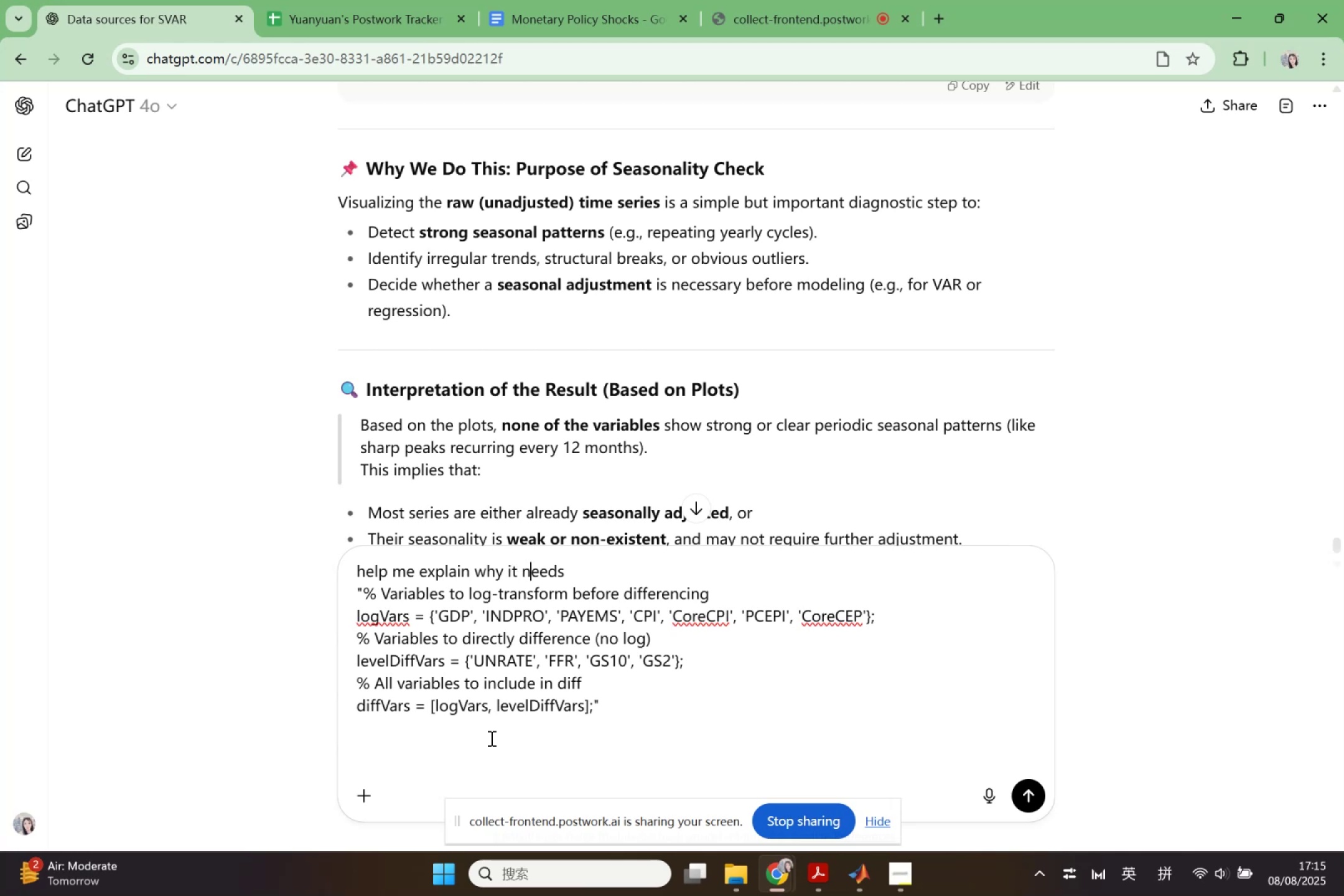 
key(ArrowRight)
 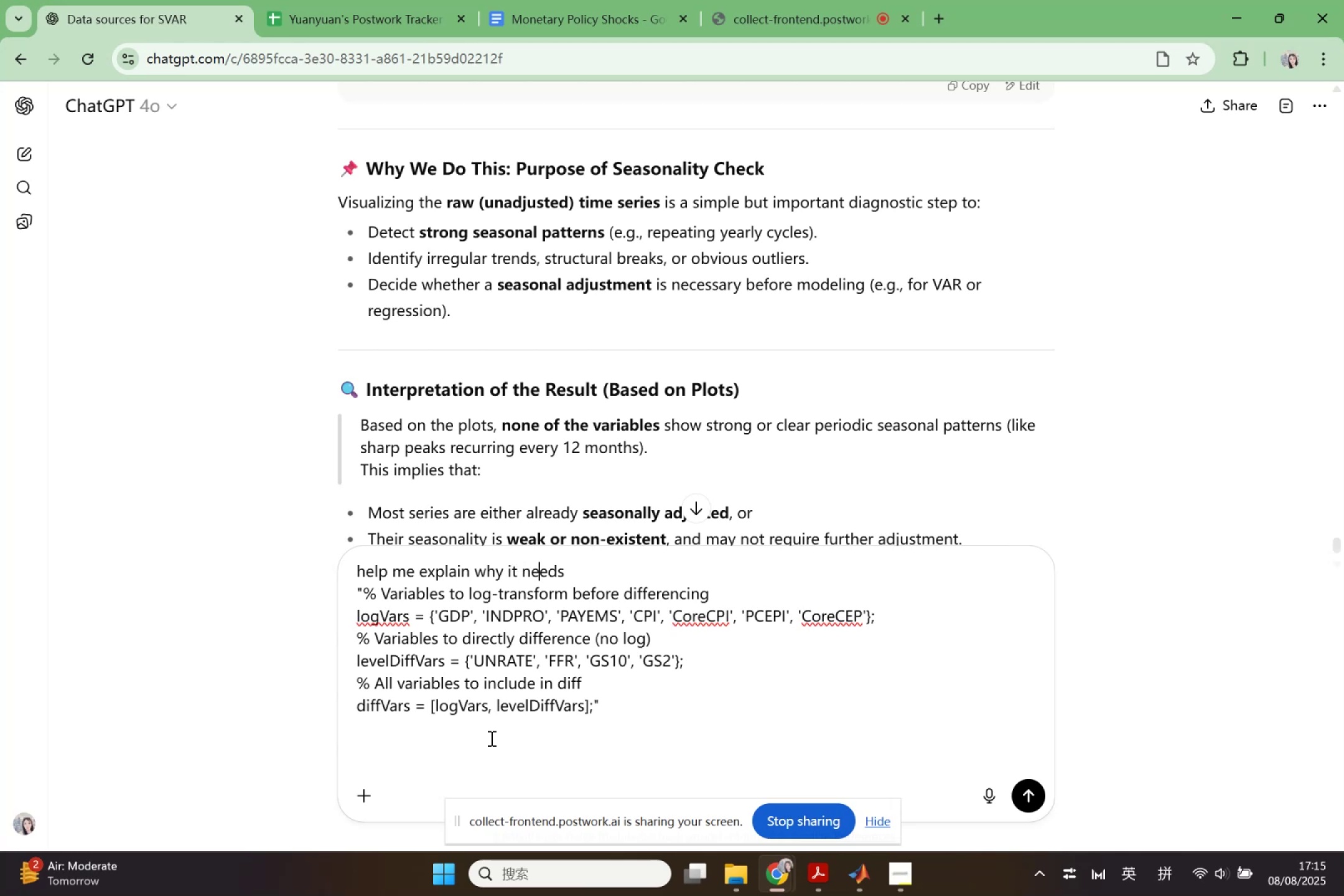 
key(ArrowRight)
 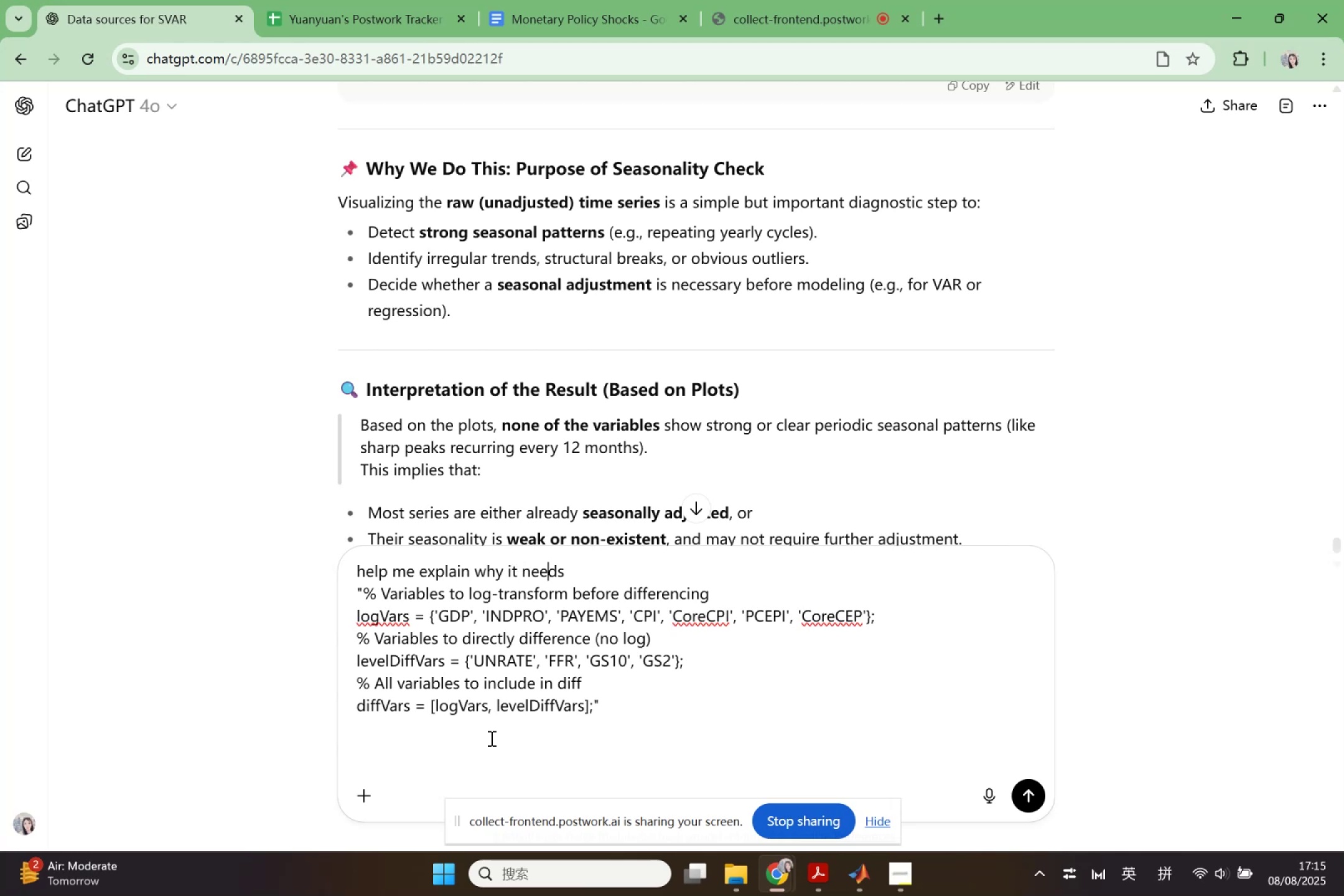 
key(ArrowRight)
 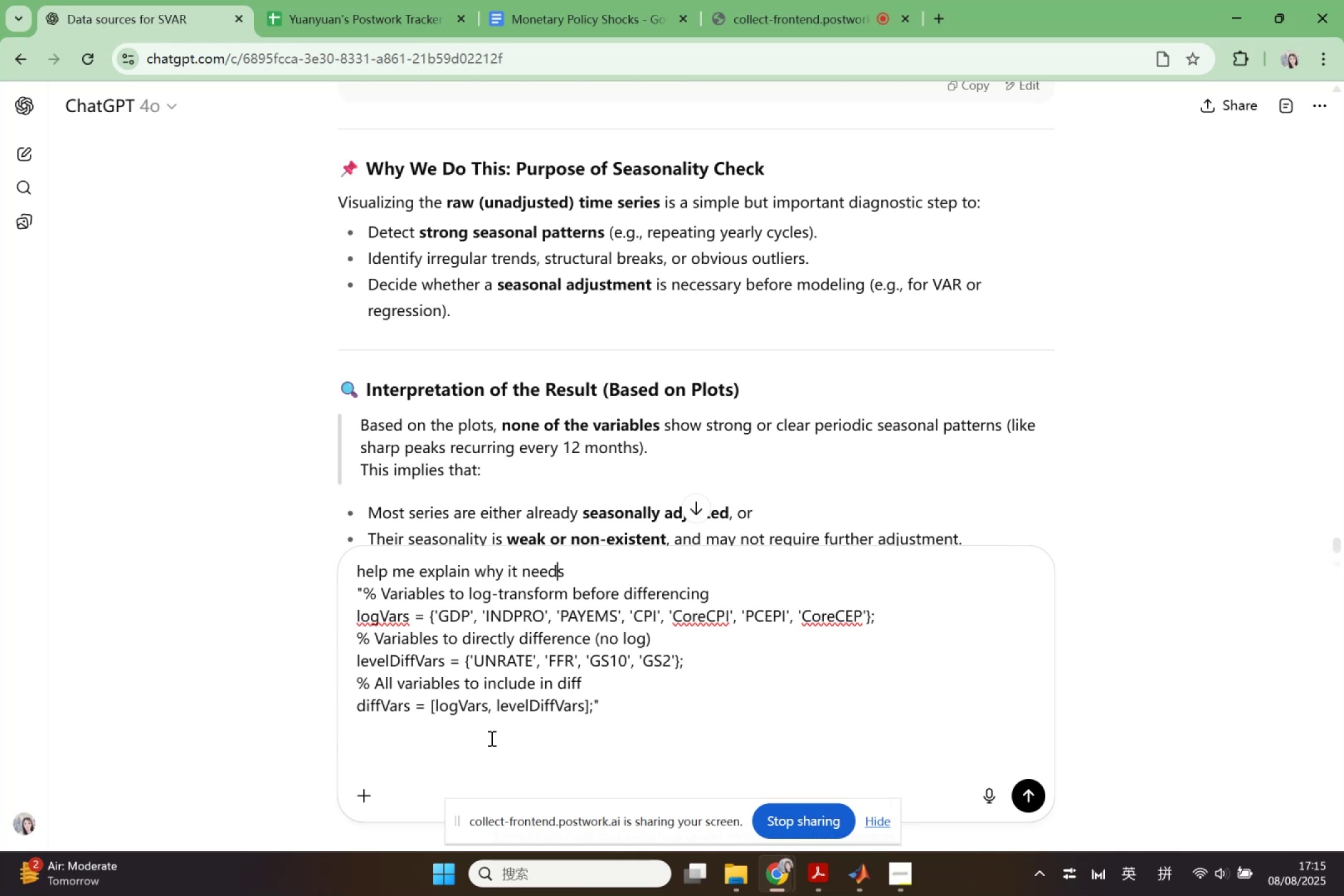 
key(ArrowRight)
 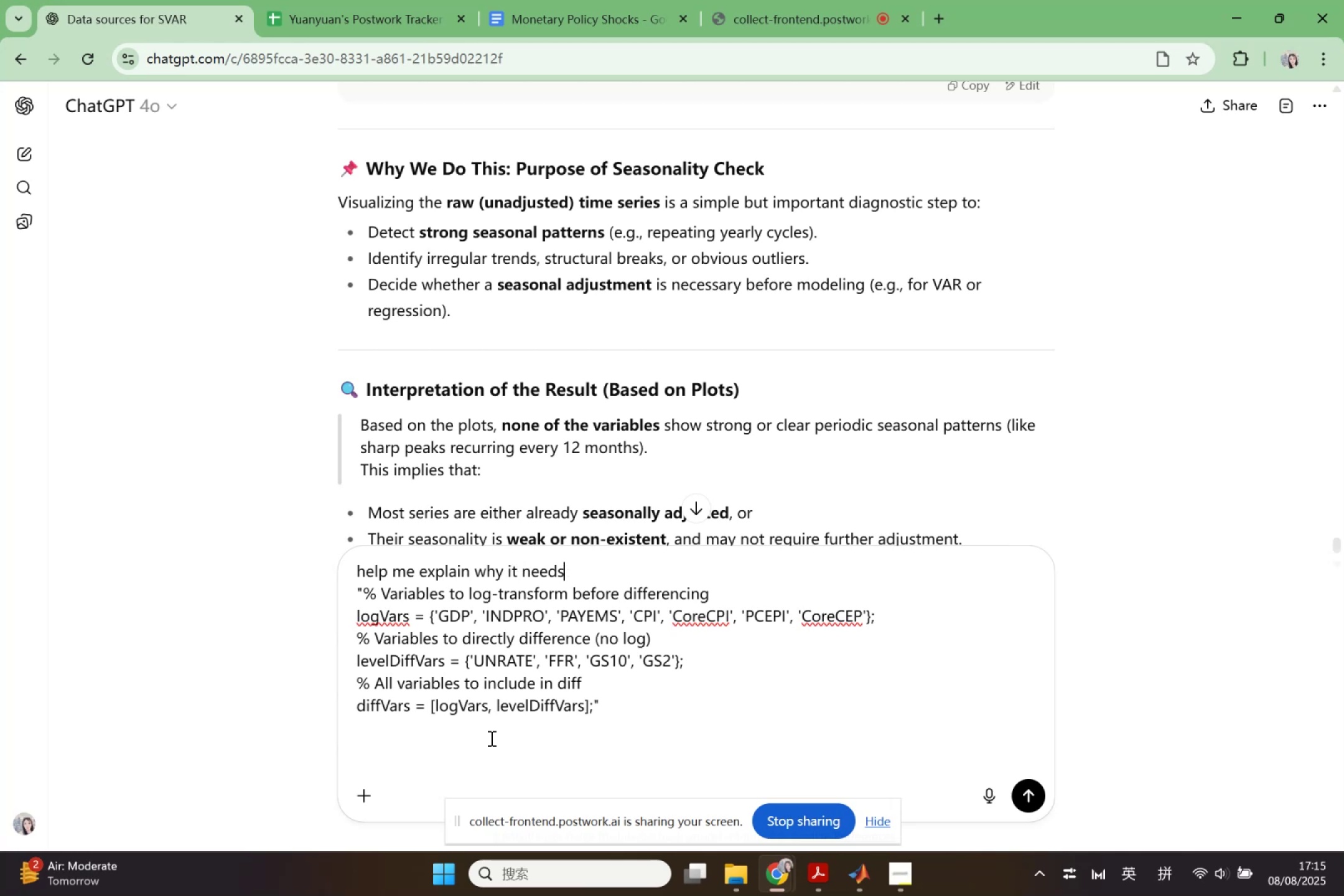 
hold_key(key=ControlLeft, duration=0.34)
 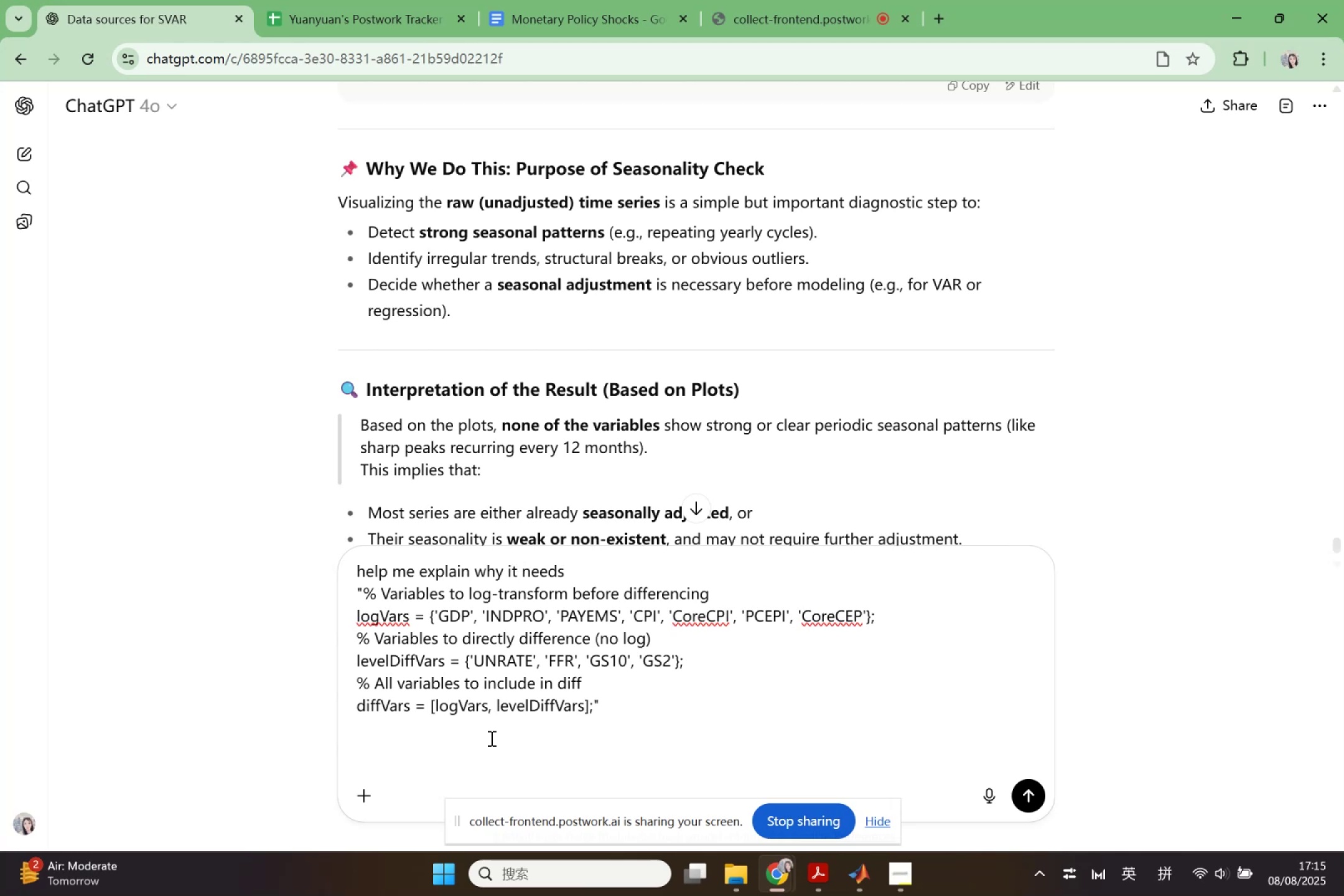 
key(Space)
 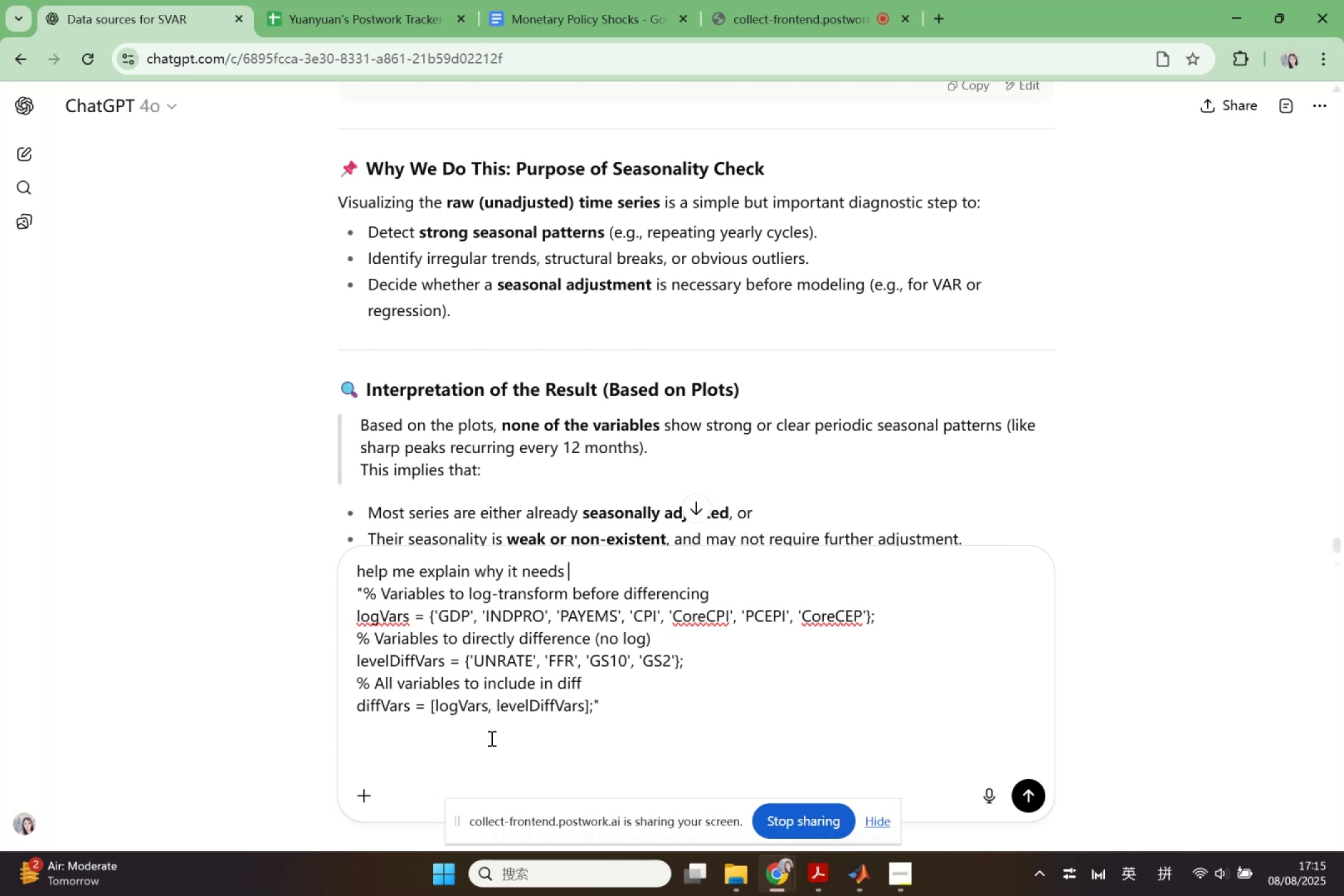 
key(Control+V)
 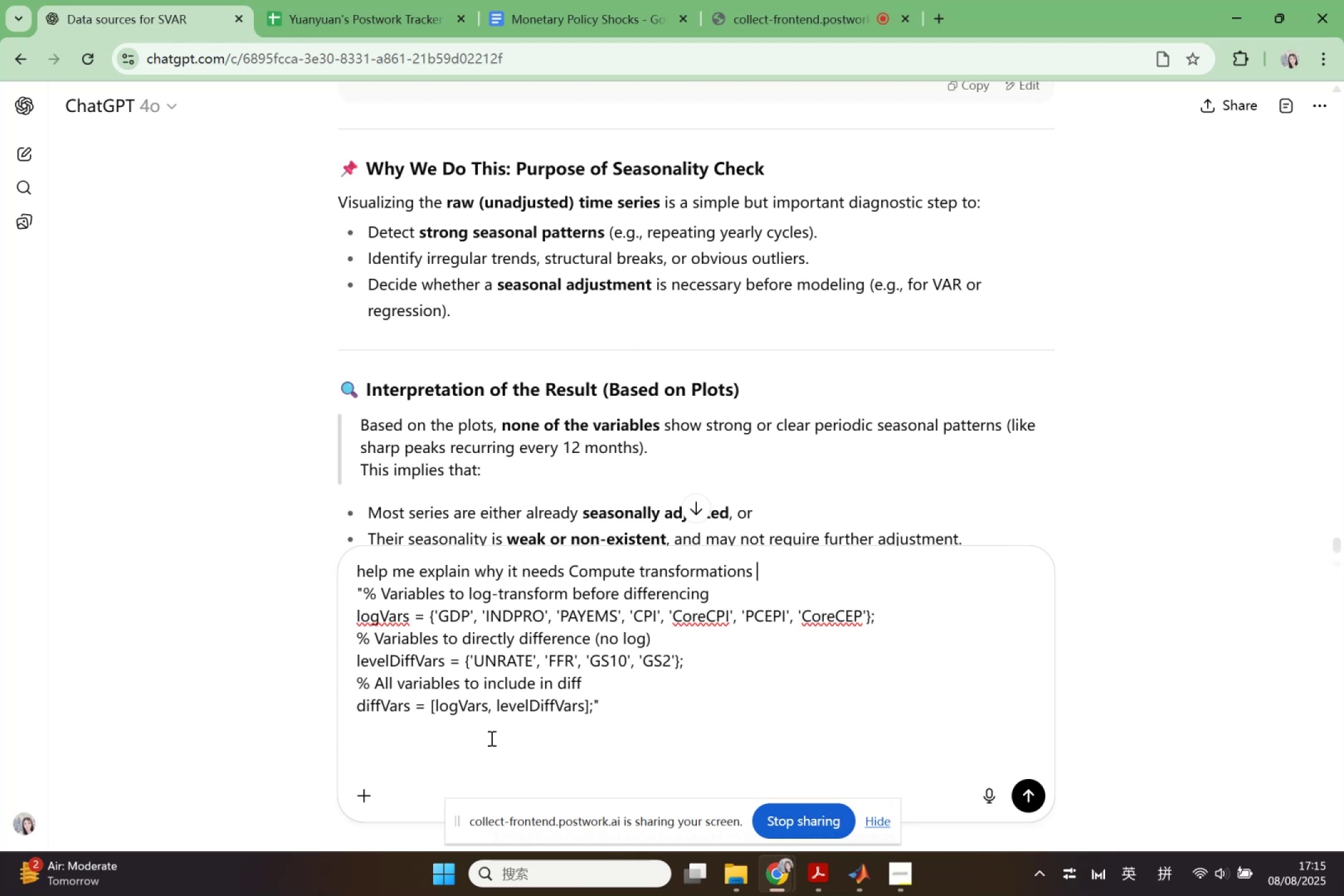 
type( and the result to select log )
 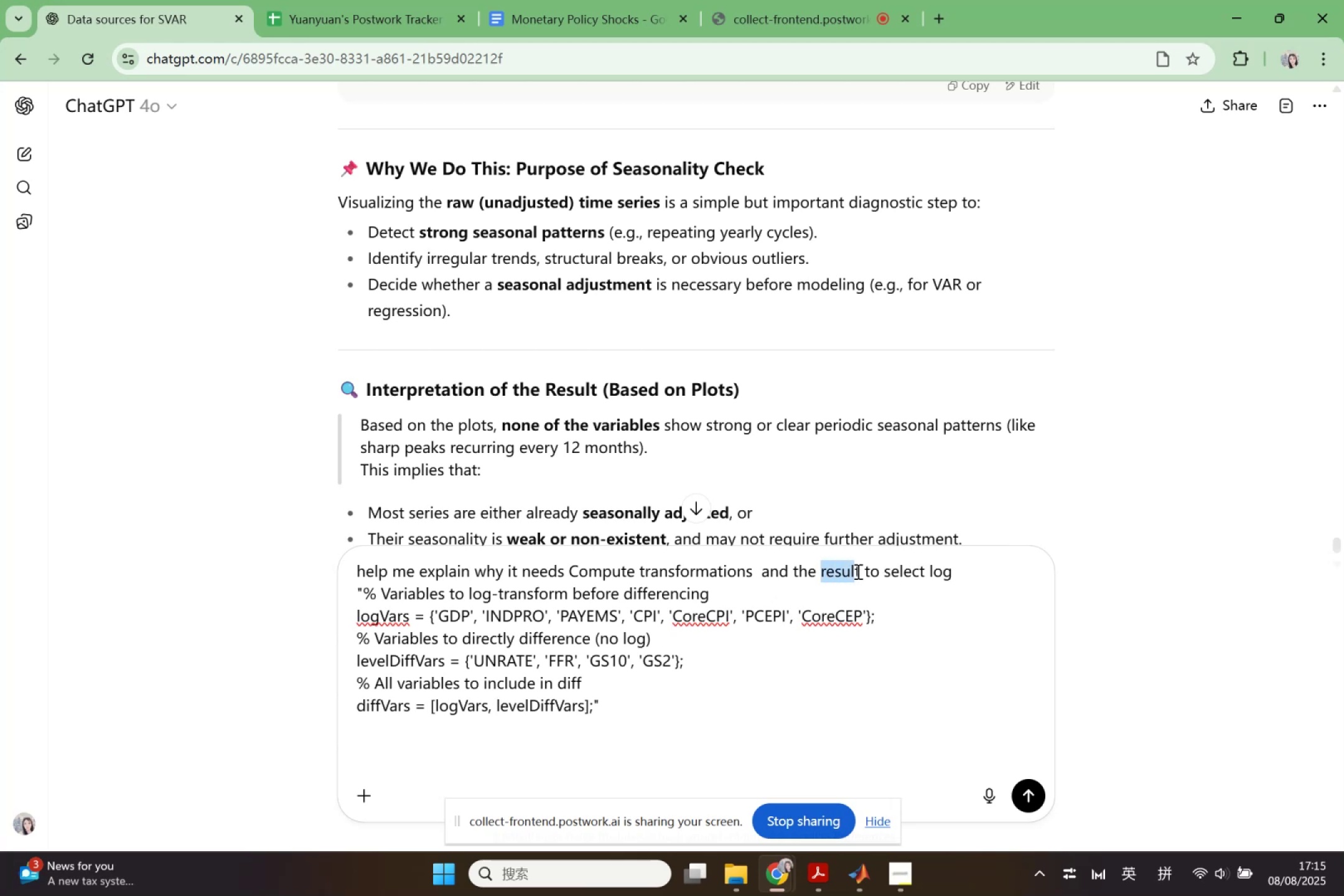 
type(res)
key(Backspace)
type(ason )
key(Backspace)
type(s ot)
key(Backspace)
type(rp)
key(Backspace)
type( policy)
 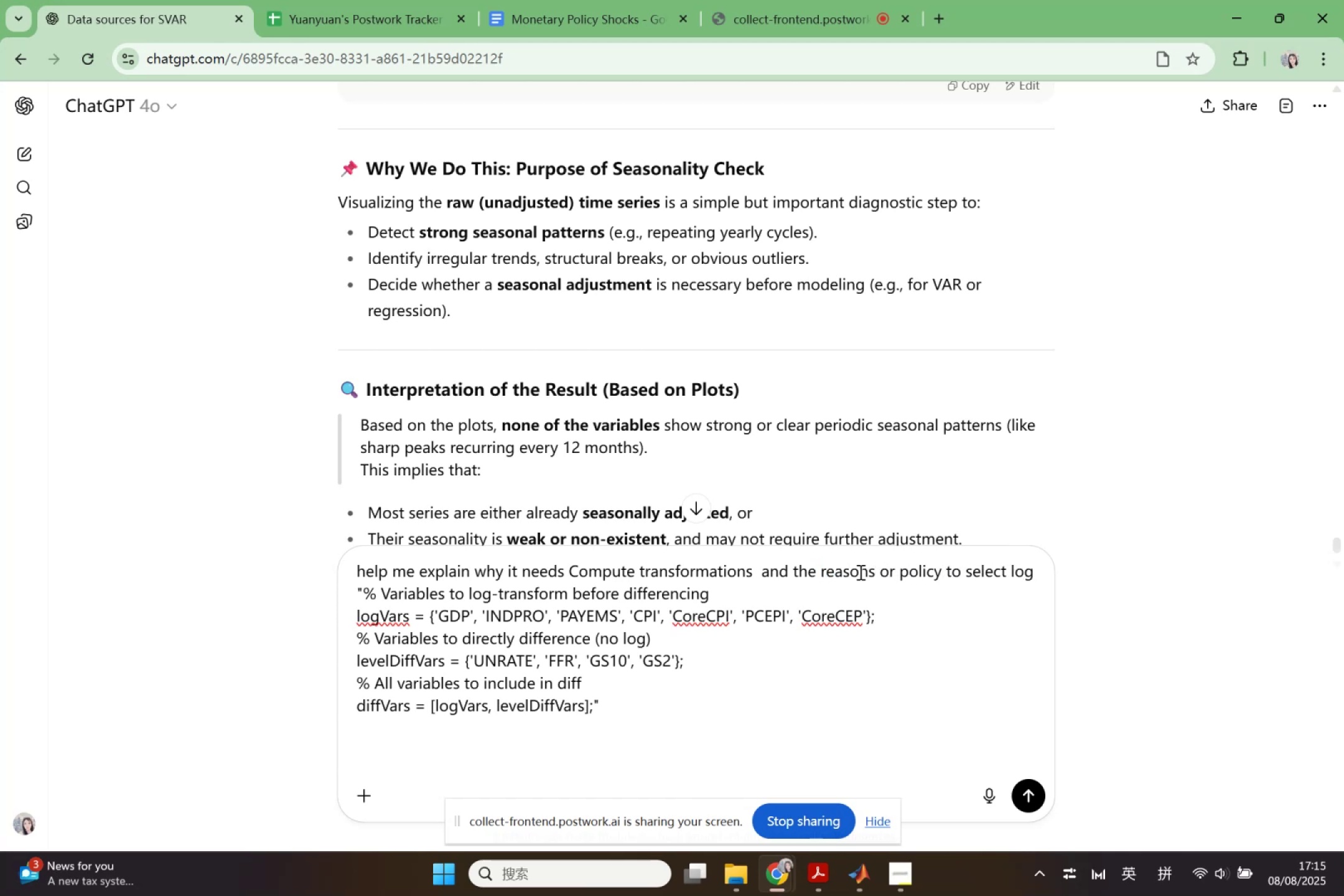 
hold_key(key=ArrowRight, duration=0.83)
 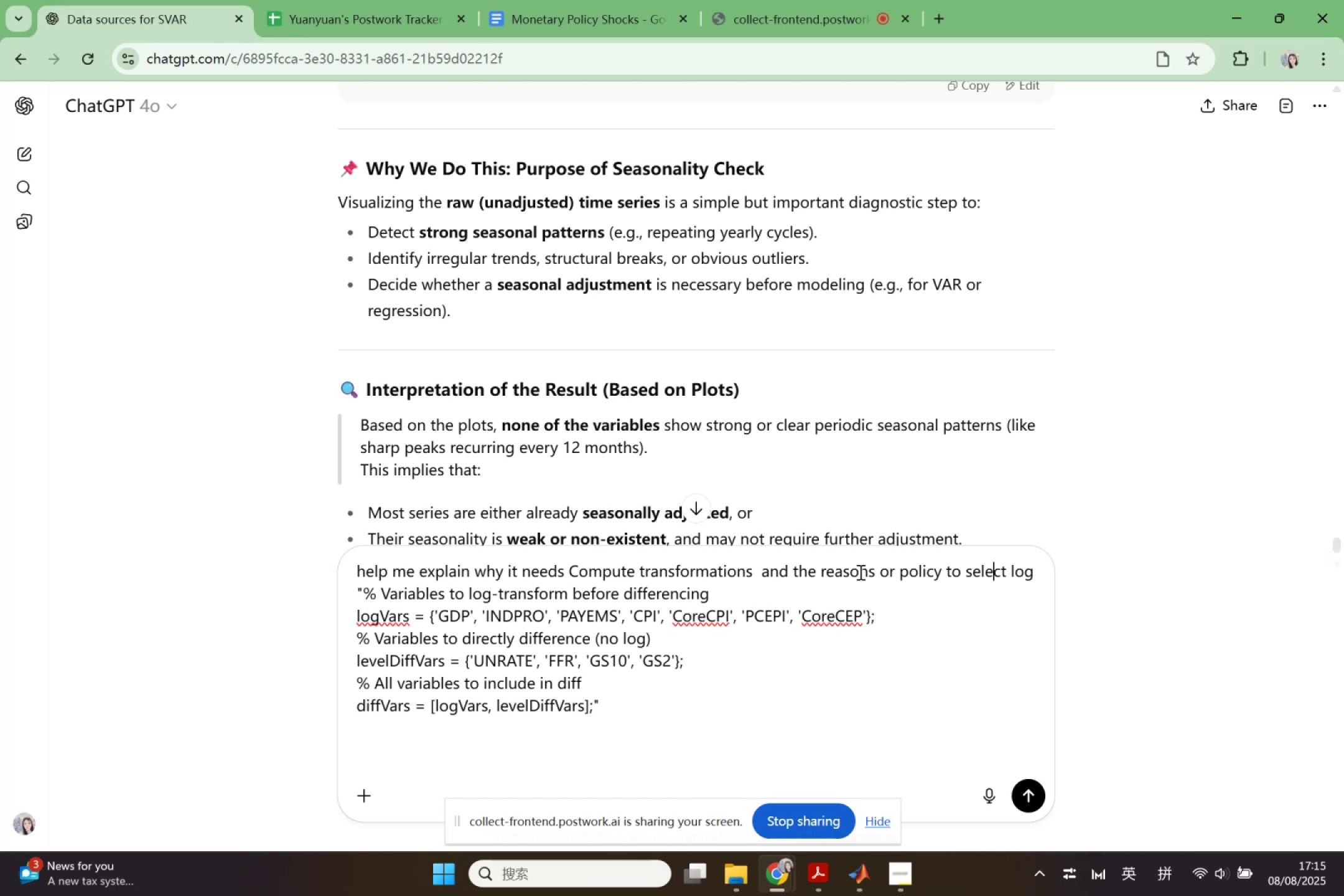 
key(ArrowRight)
 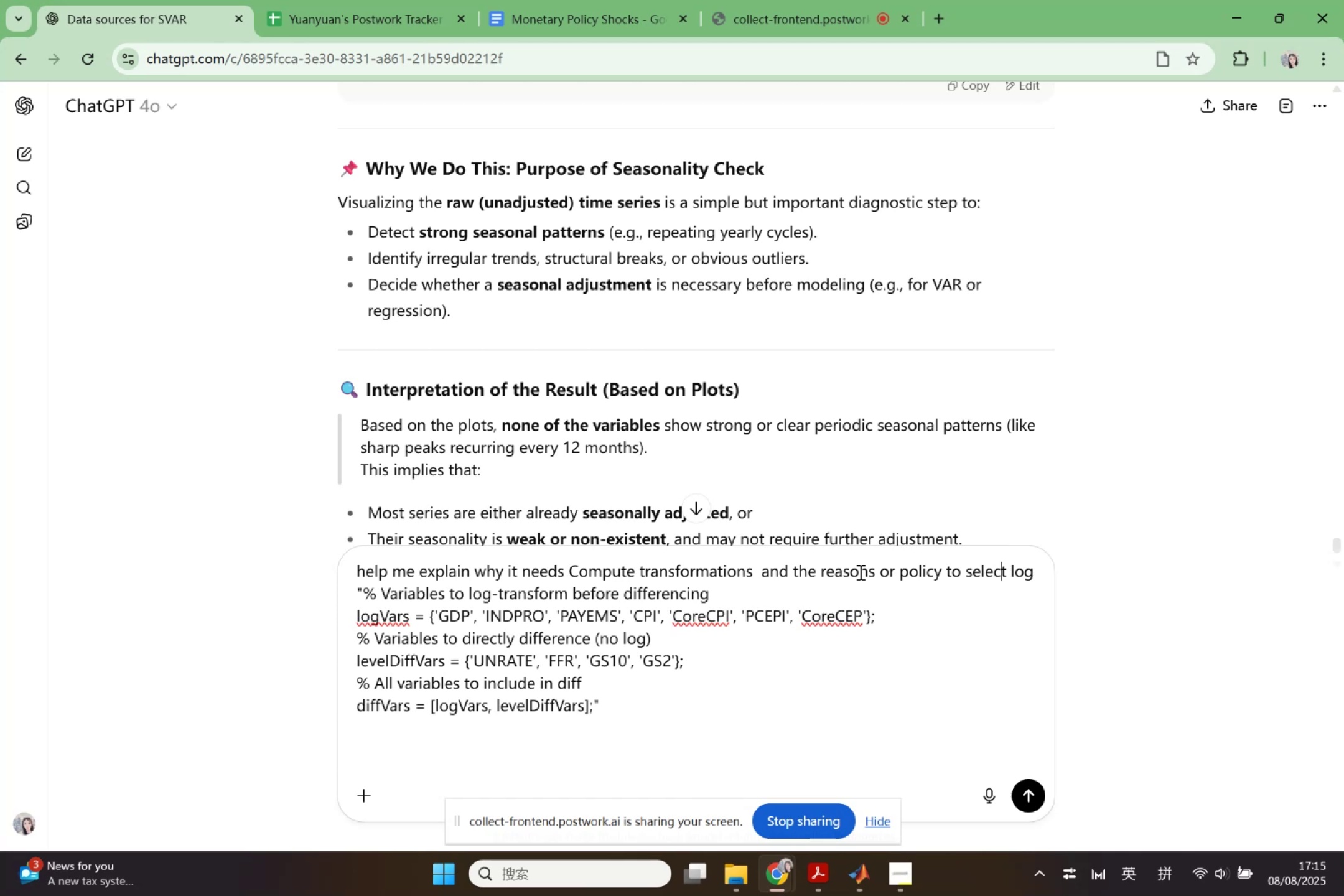 
key(ArrowRight)
 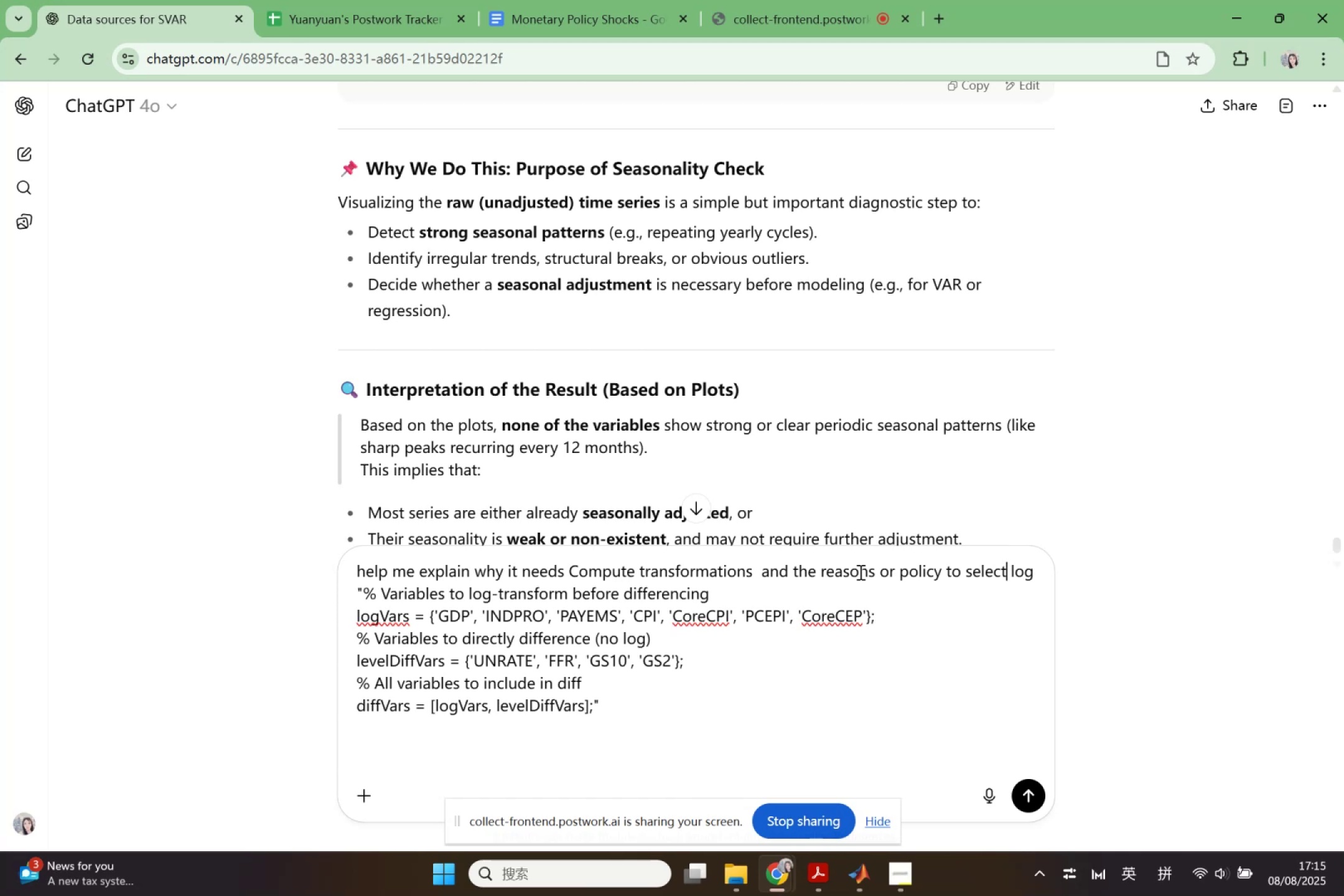 
key(ArrowRight)
 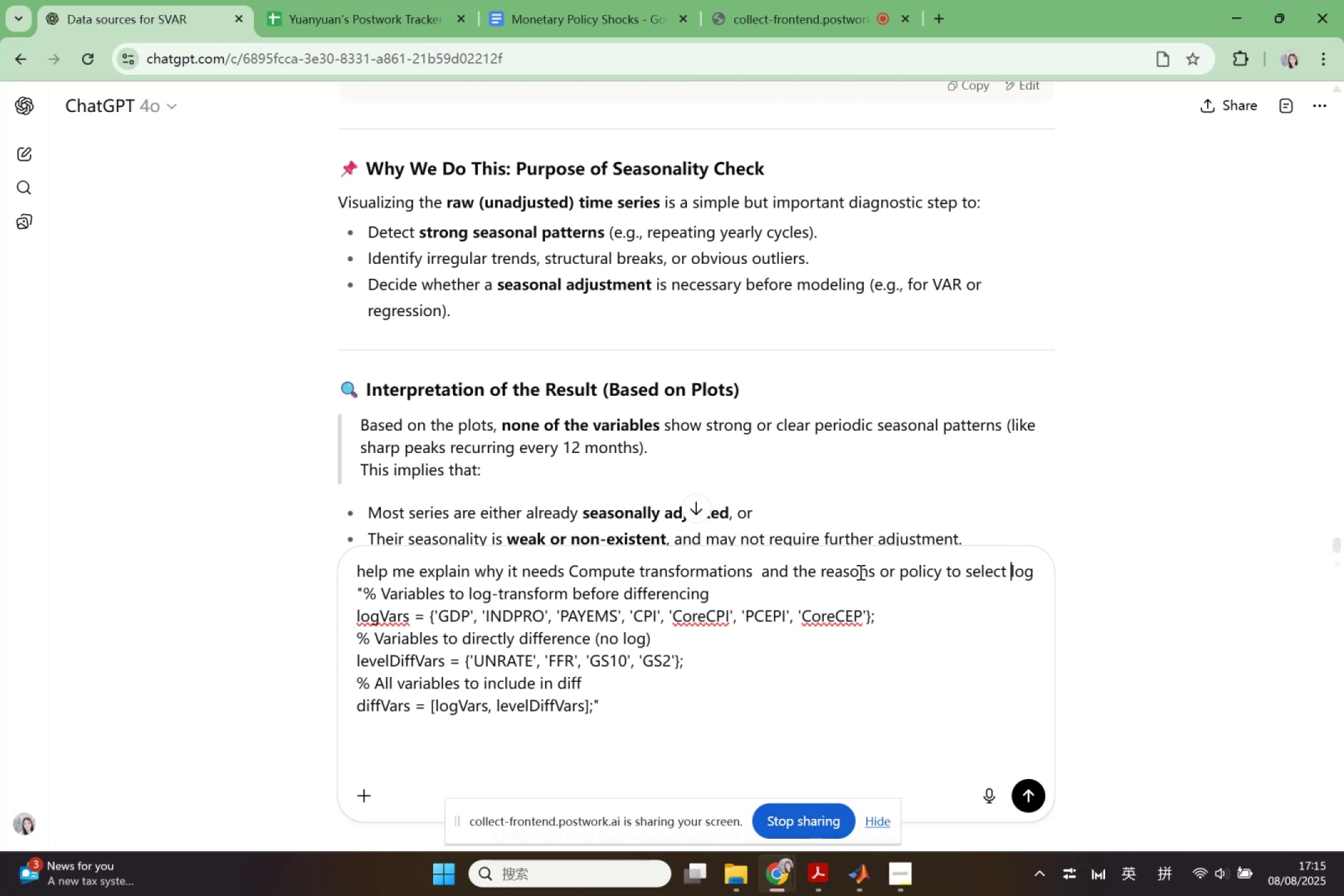 
key(ArrowRight)
 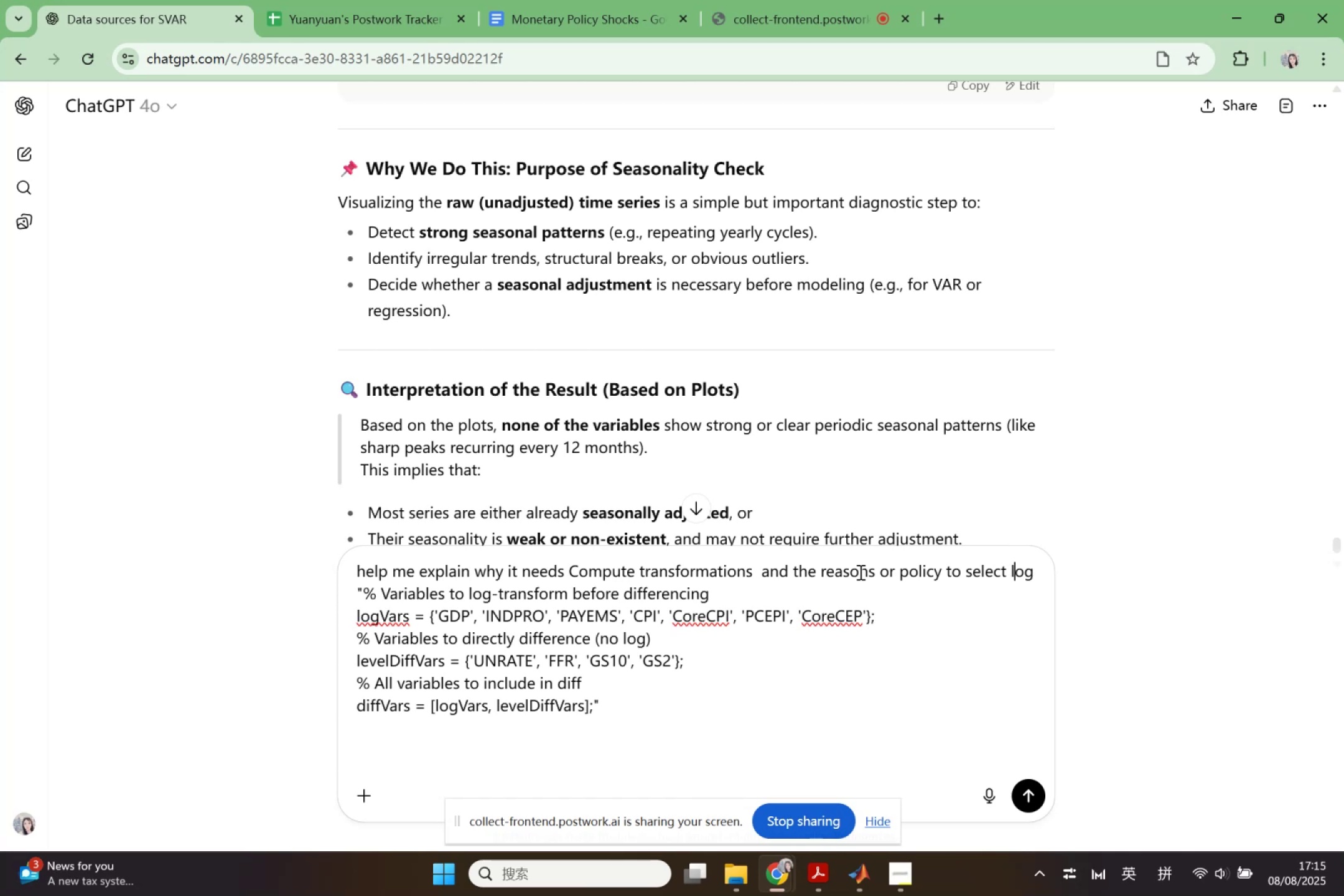 
key(ArrowRight)
 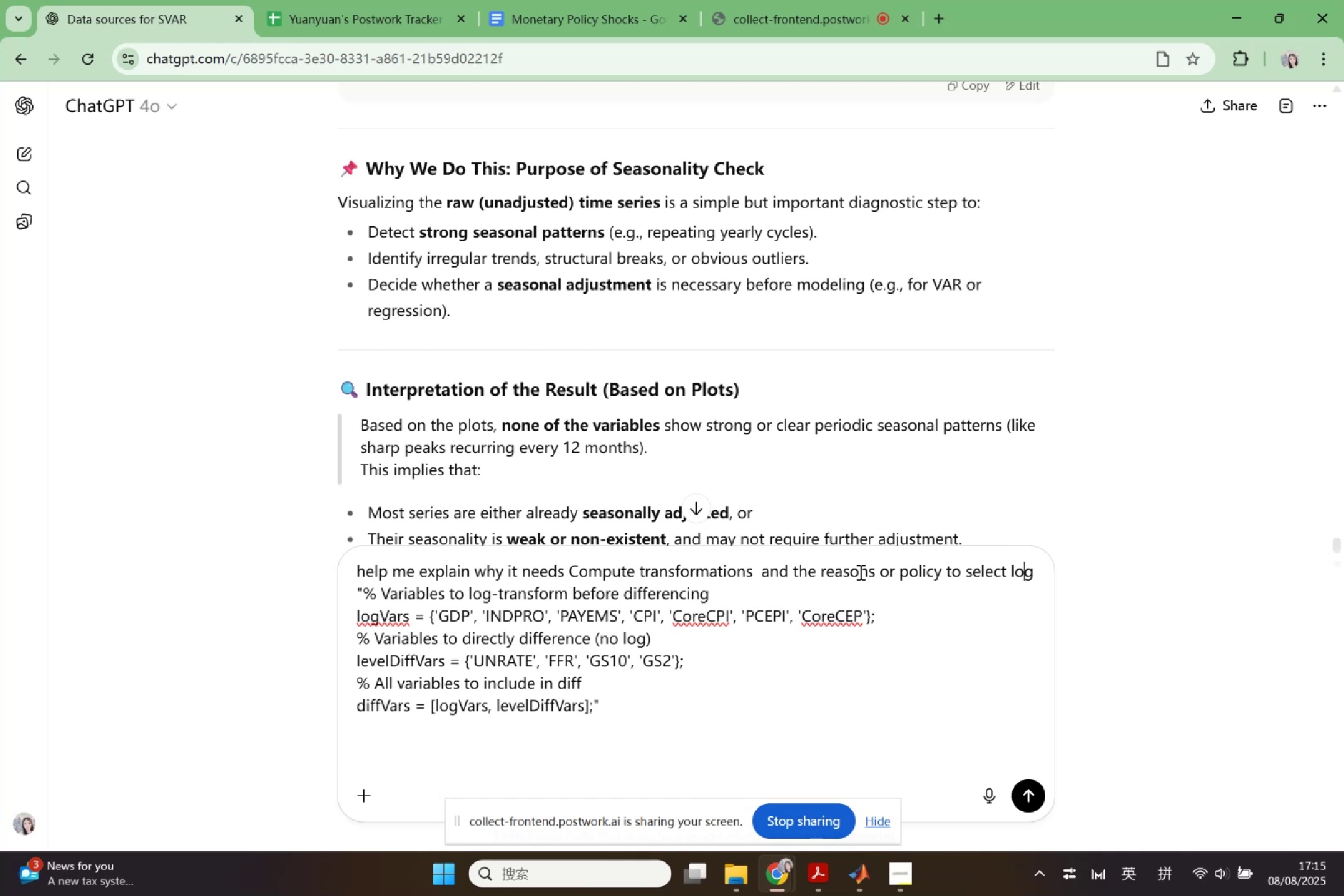 
key(ArrowRight)
 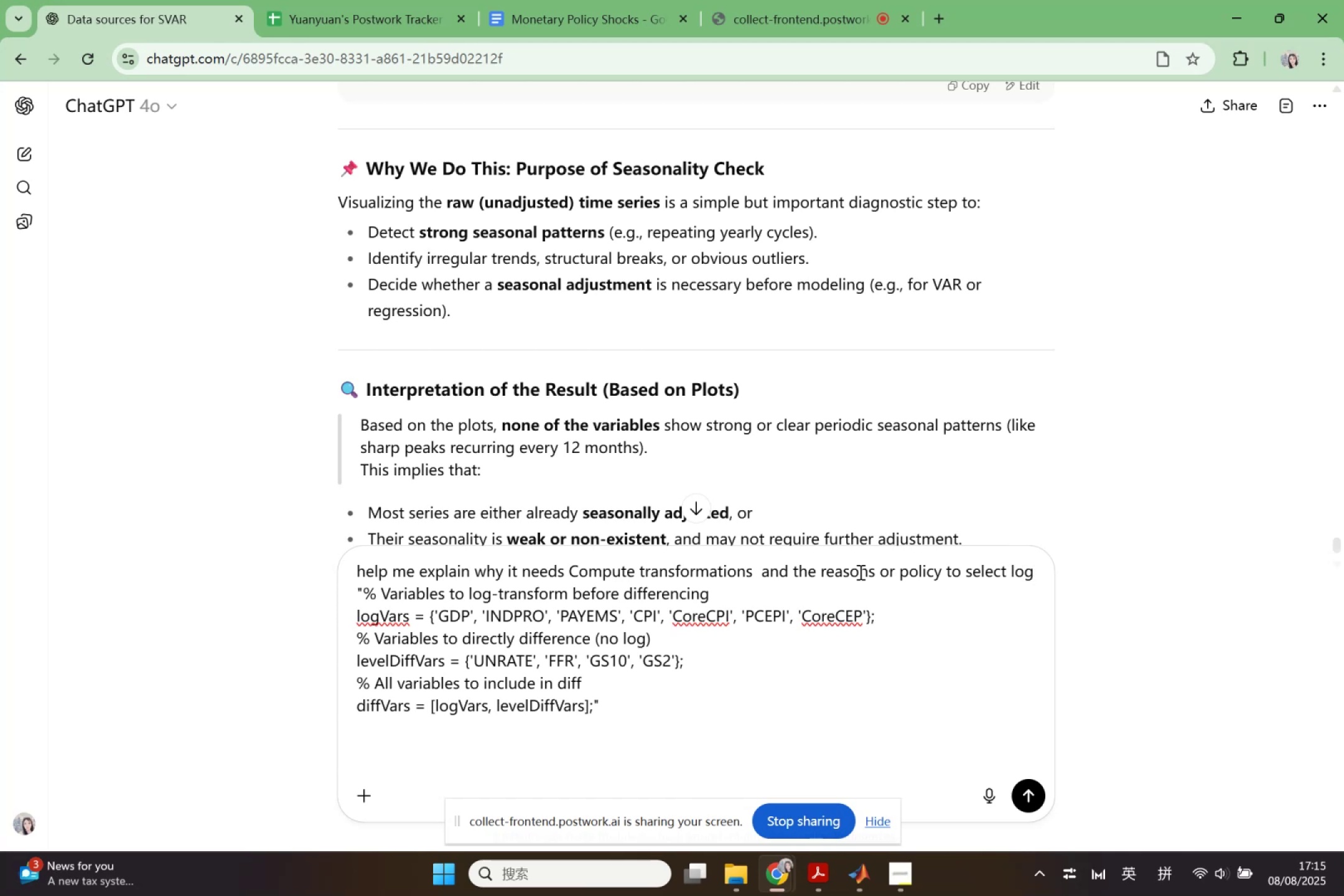 
type(var and f)
key(Backspace)
type(s)
key(Backspace)
type(diffVase)
key(Backspace)
key(Backspace)
type(es)
key(Backspace)
key(Backspace)
type(rs n)
key(Backspace)
type(and the )
 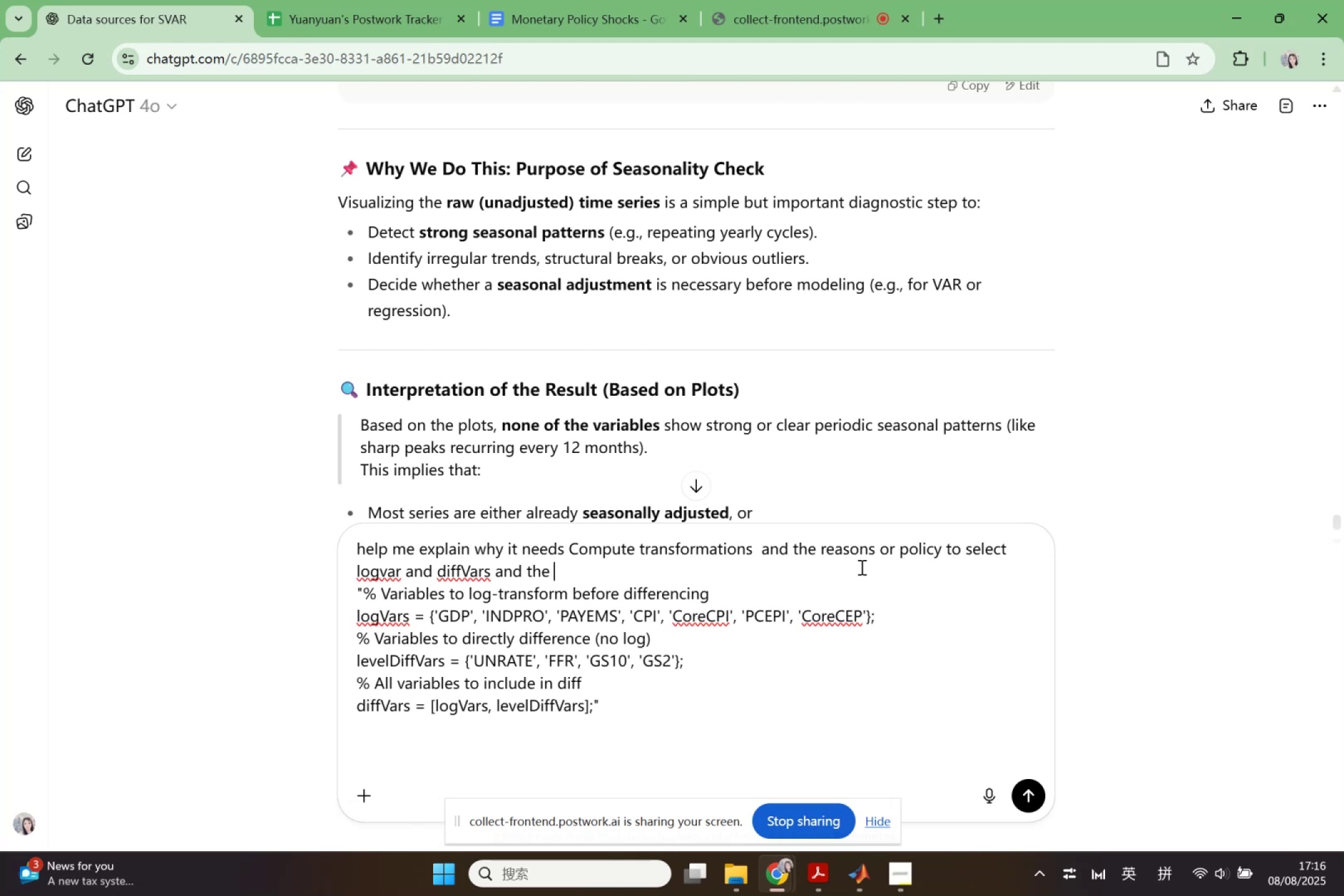 
type(finial se)
key(Backspace)
key(Backspace)
type(ele)
key(Backspace)
key(Backspace)
key(Backspace)
type(selected resulta s)
key(Backspace)
type(asf)
key(Backspace)
type( following:)
 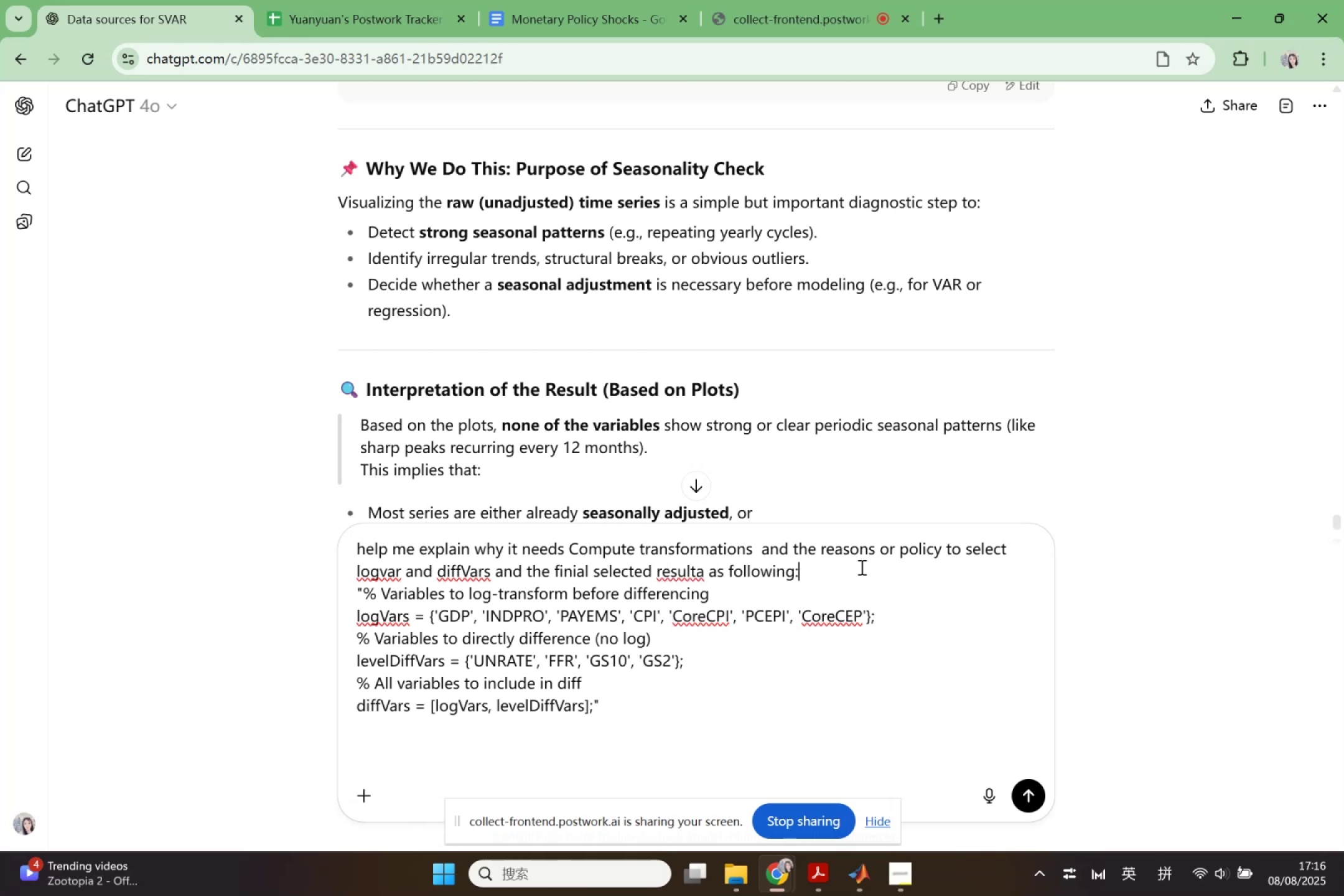 
key(Shift+Enter)
 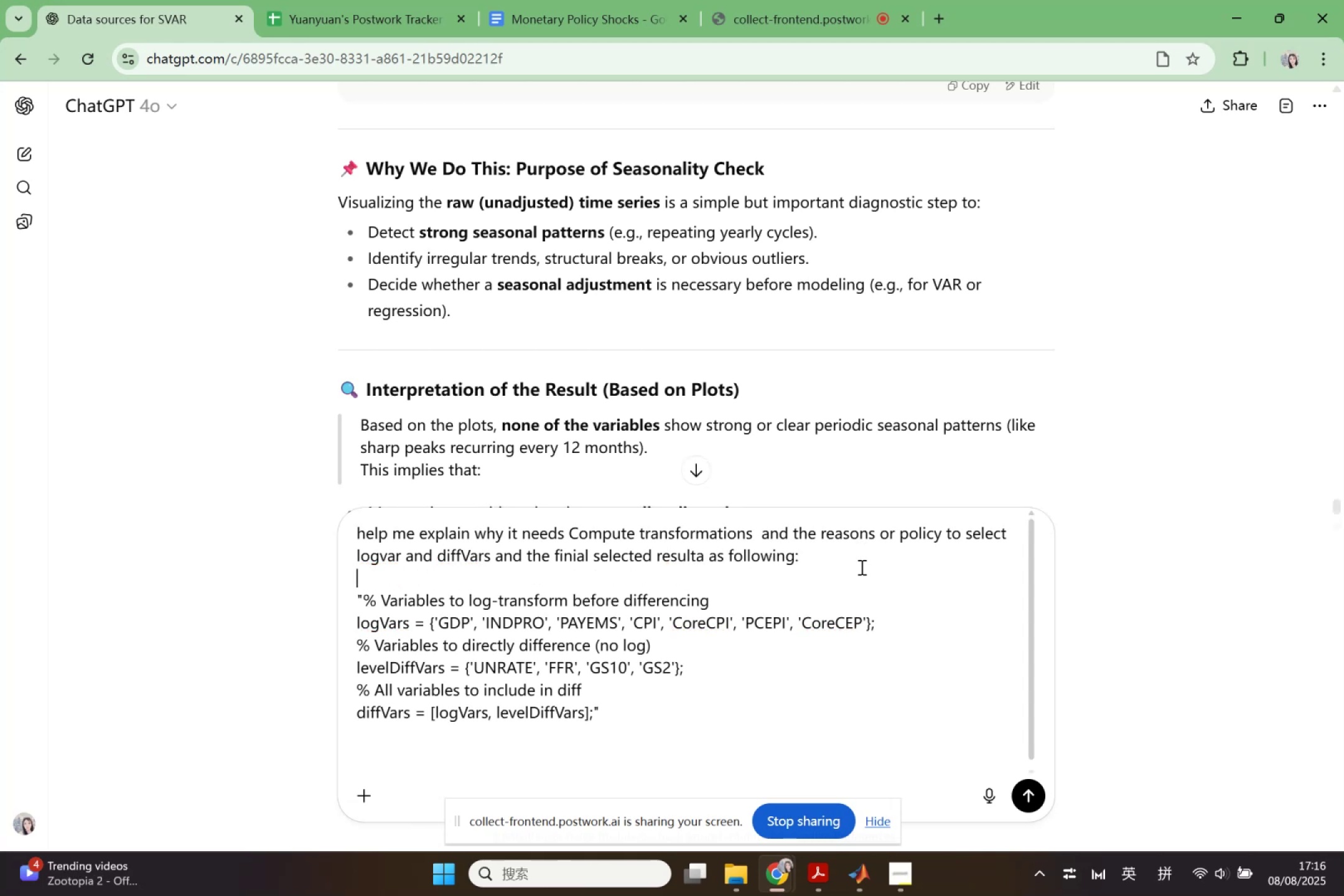 
key(Shift+Enter)
 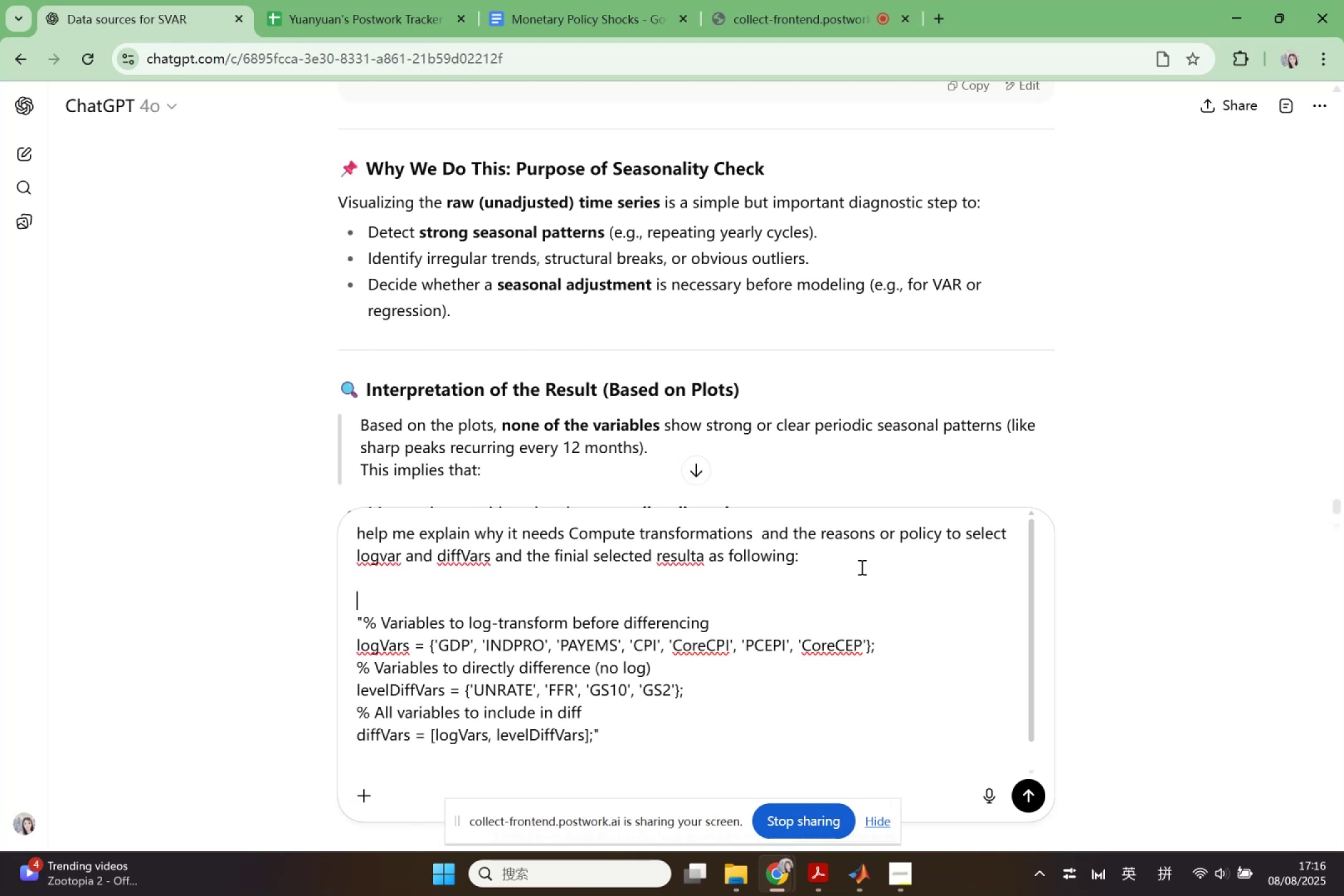 
key(ArrowUp)
 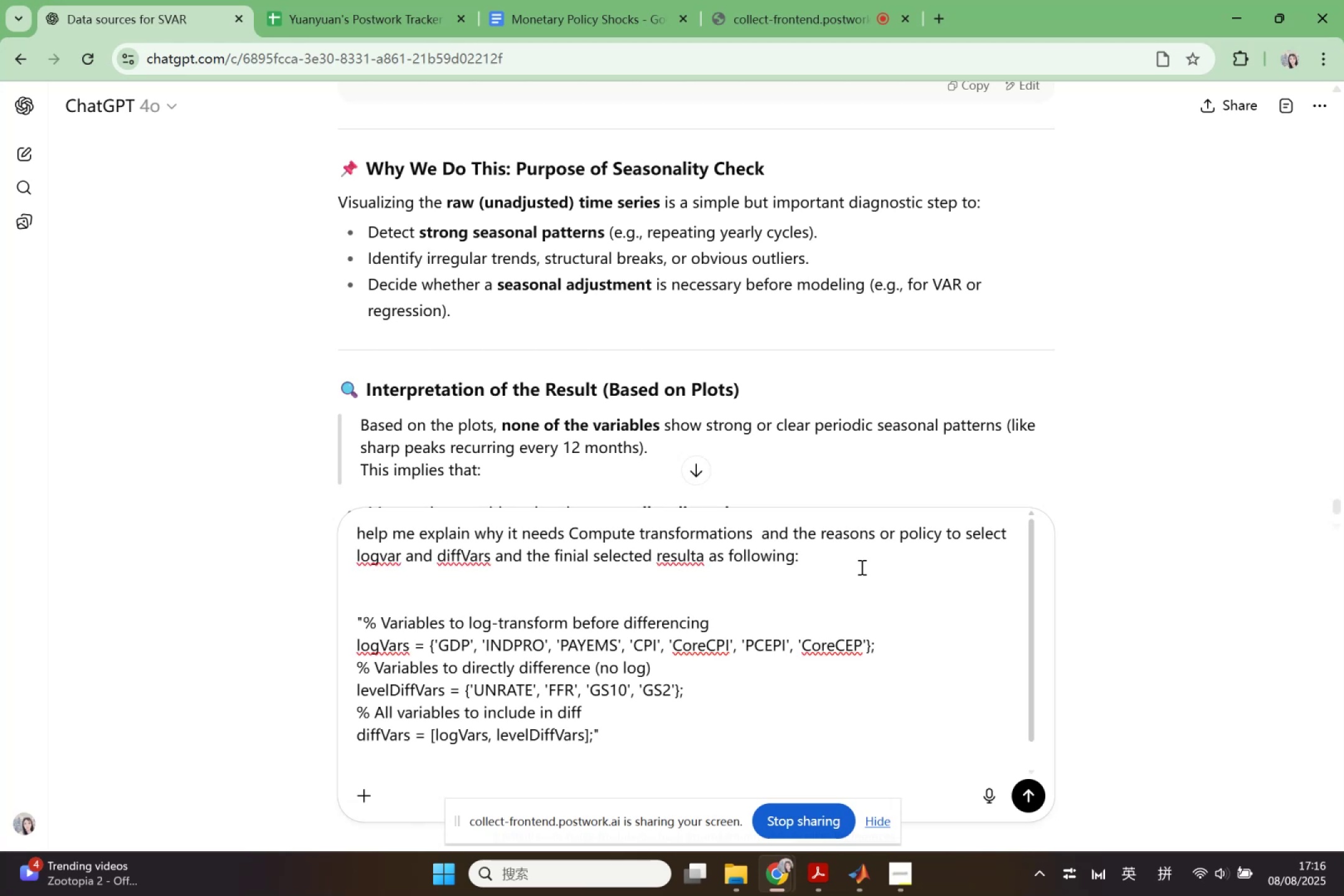 
type(())
 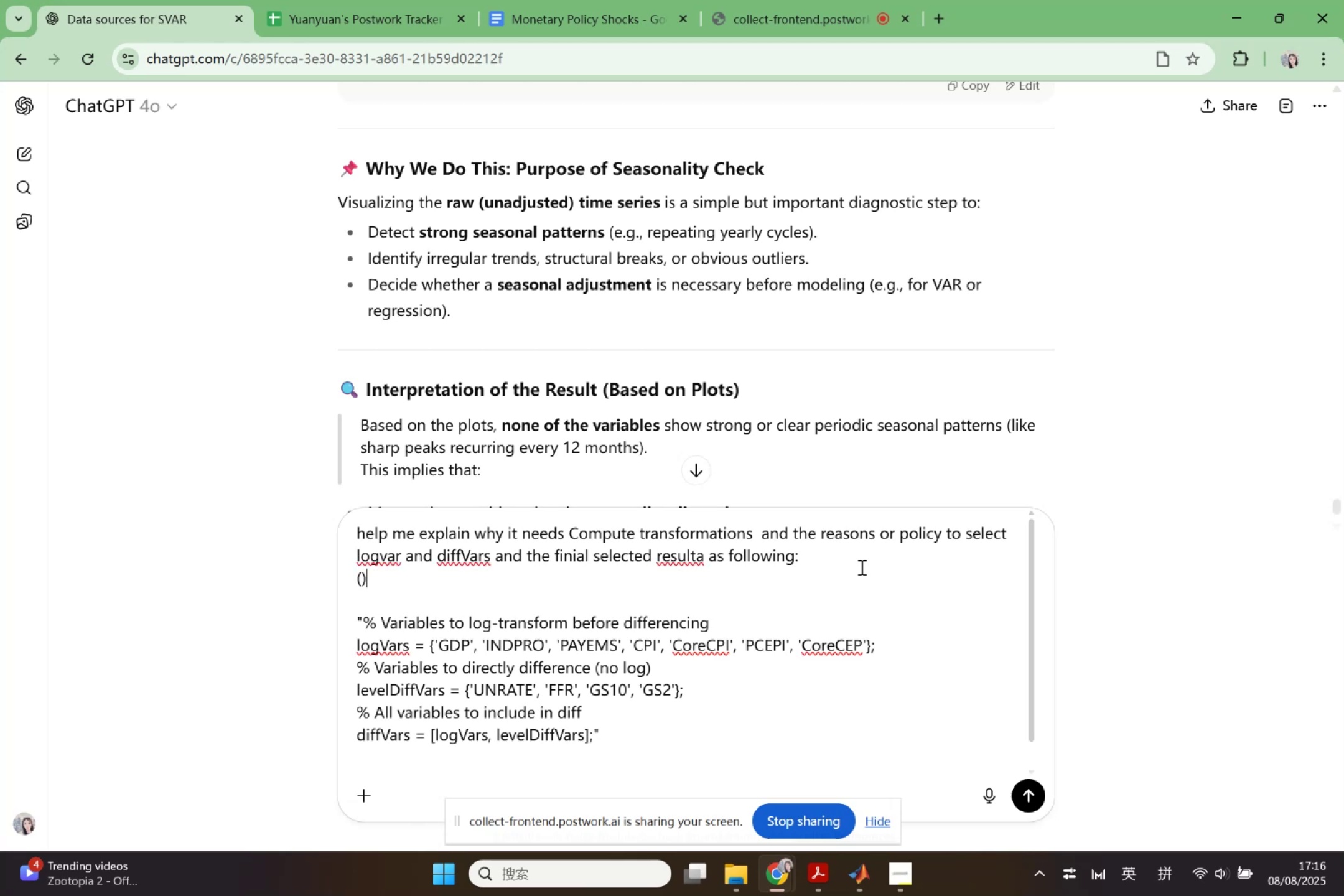 
key(ArrowLeft)
 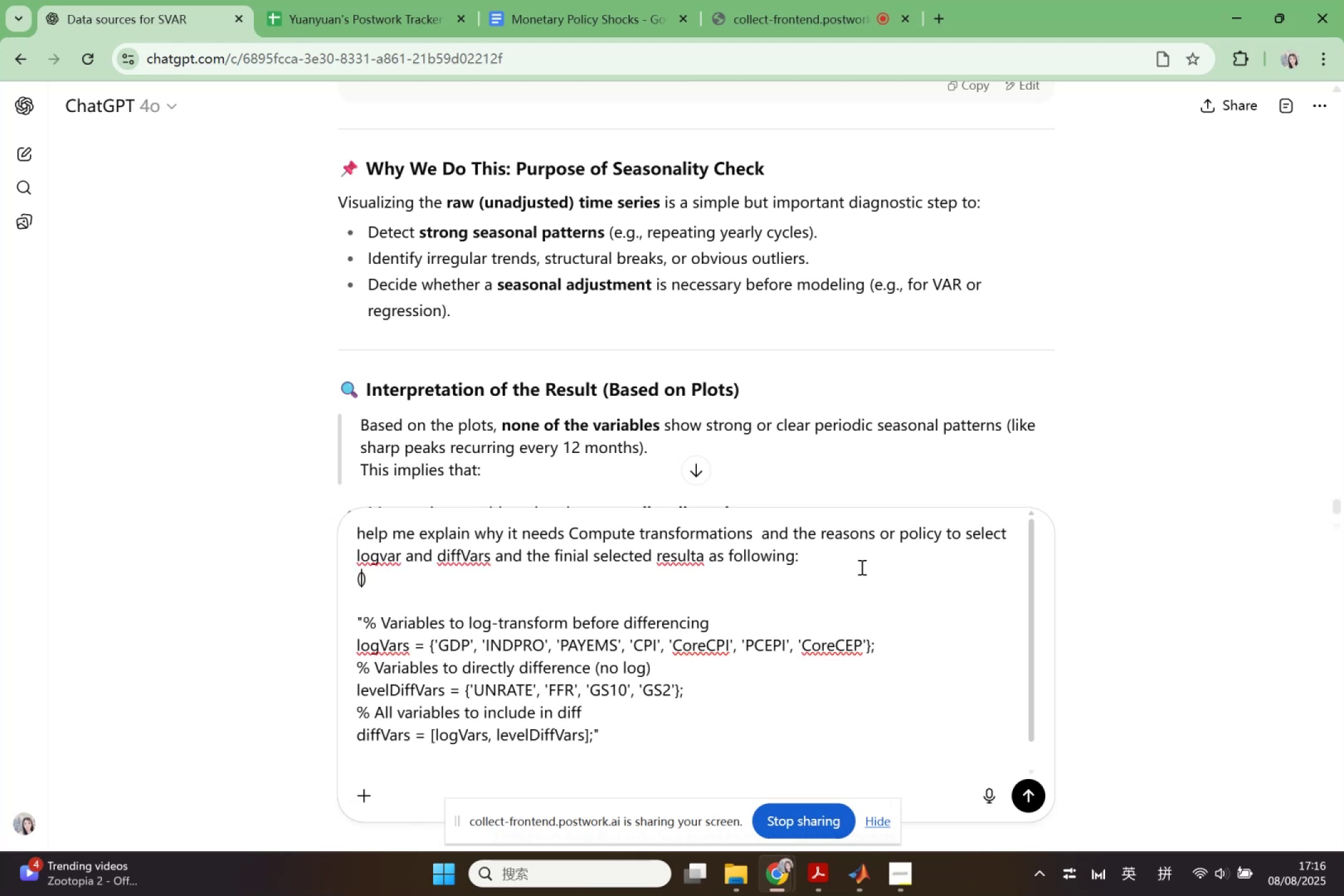 
type(explain ec)
key(Backspace)
type(very t)
key(Backspace)
key(Backspace)
type(thinf)
key(Backspace)
type(g re)
key(Backspace)
key(Backspace)
type(brei)
key(Backspace)
key(Backspace)
type(iefly)
 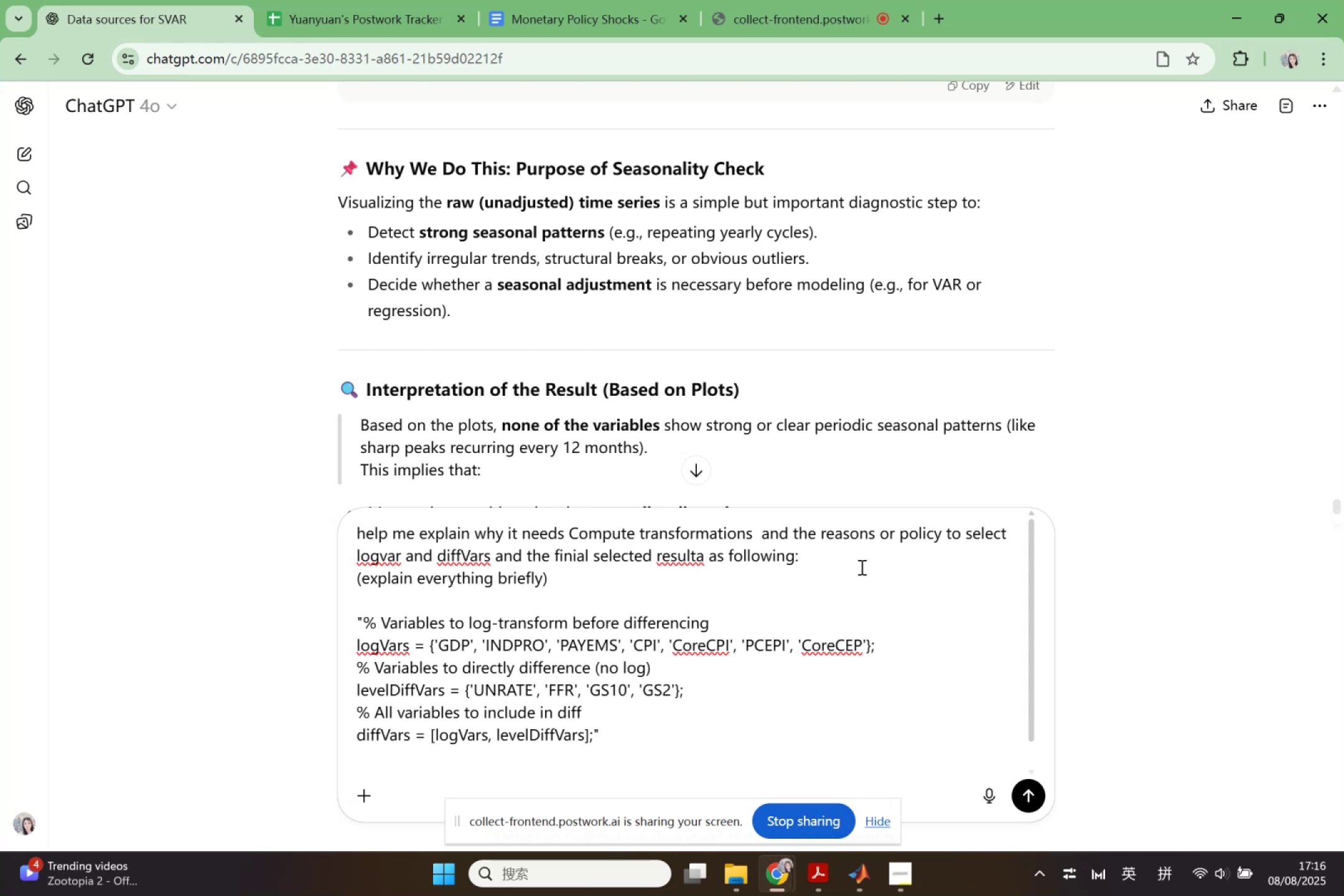 
key(Enter)
 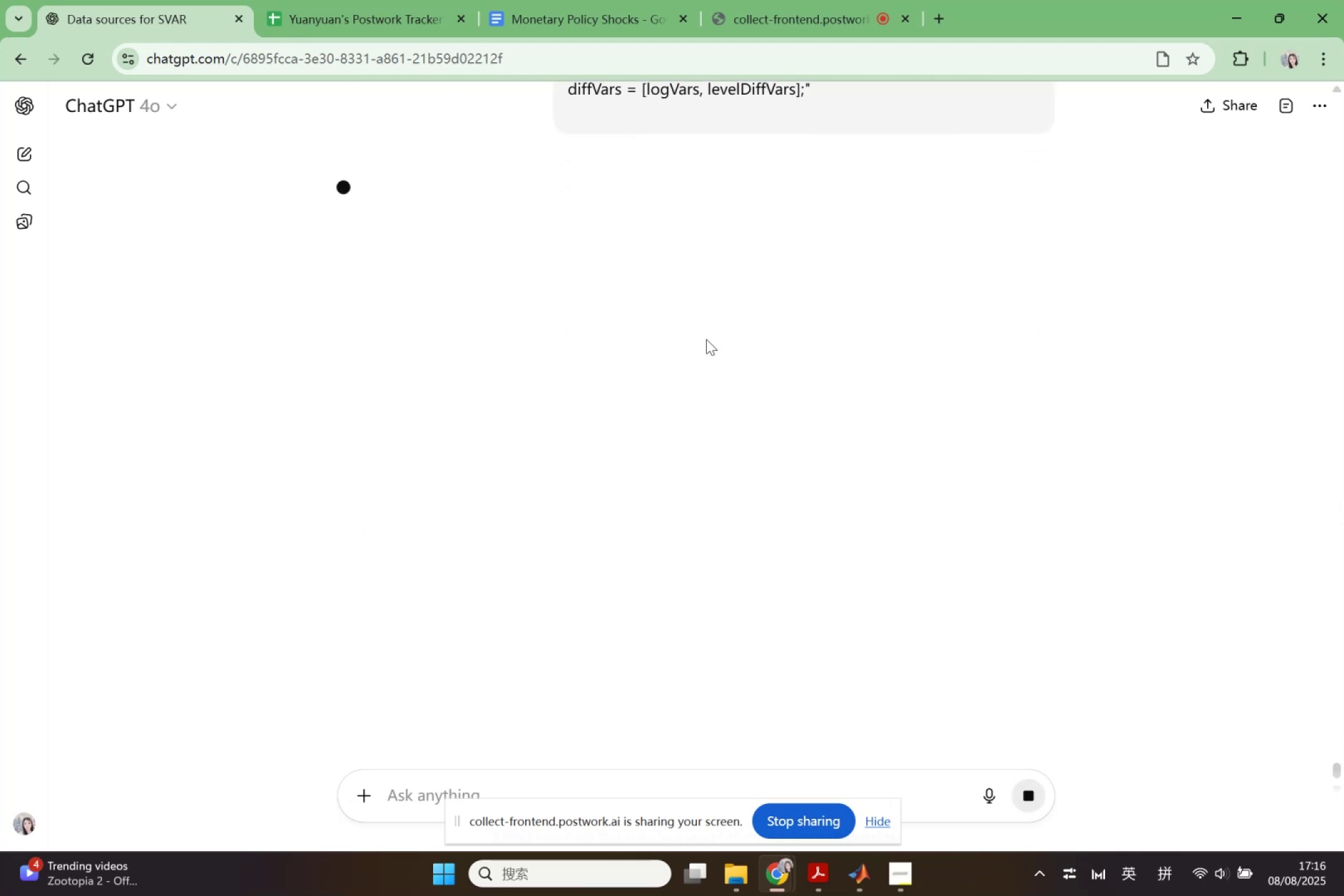 
wait(12.99)
 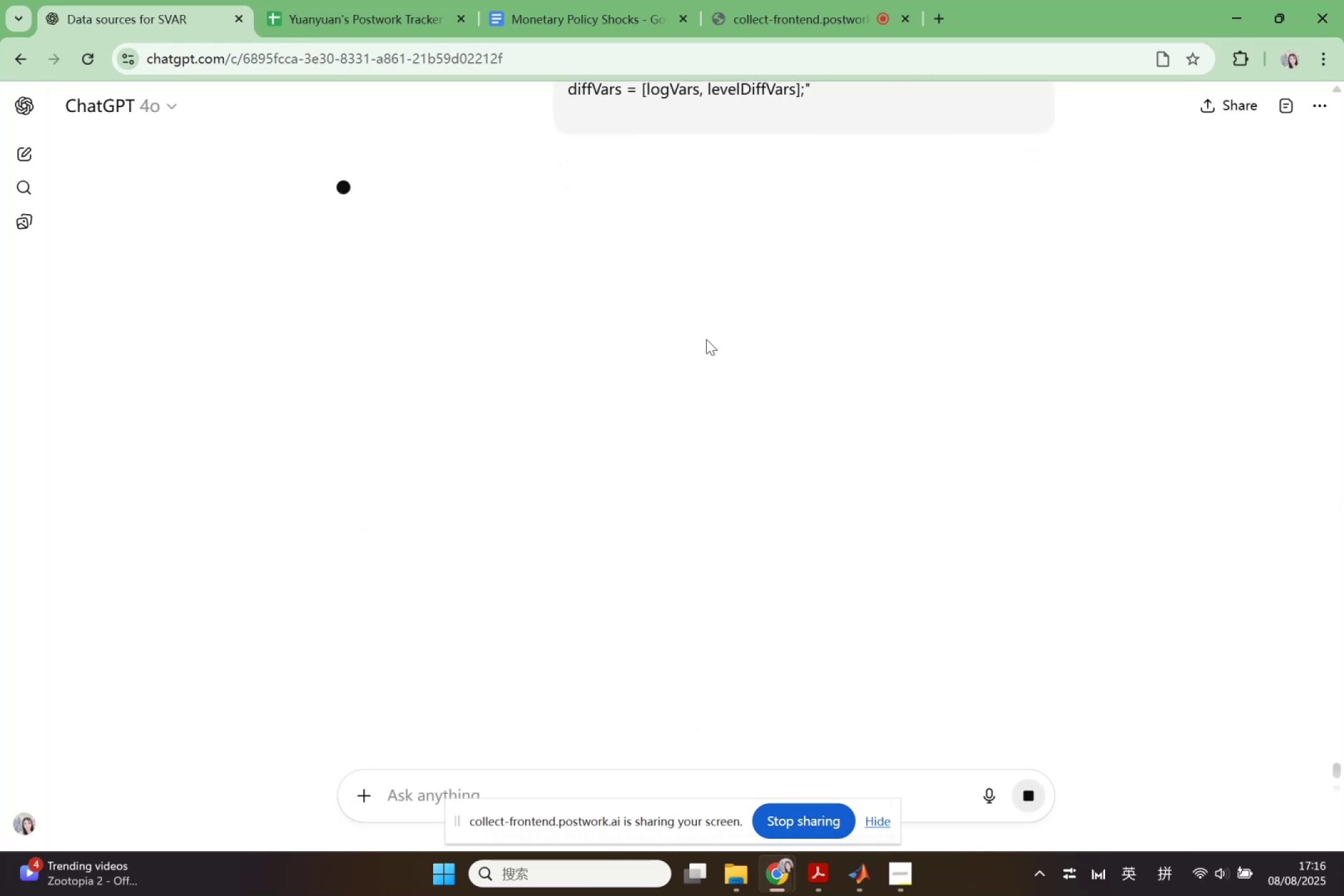 
left_click([866, 882])
 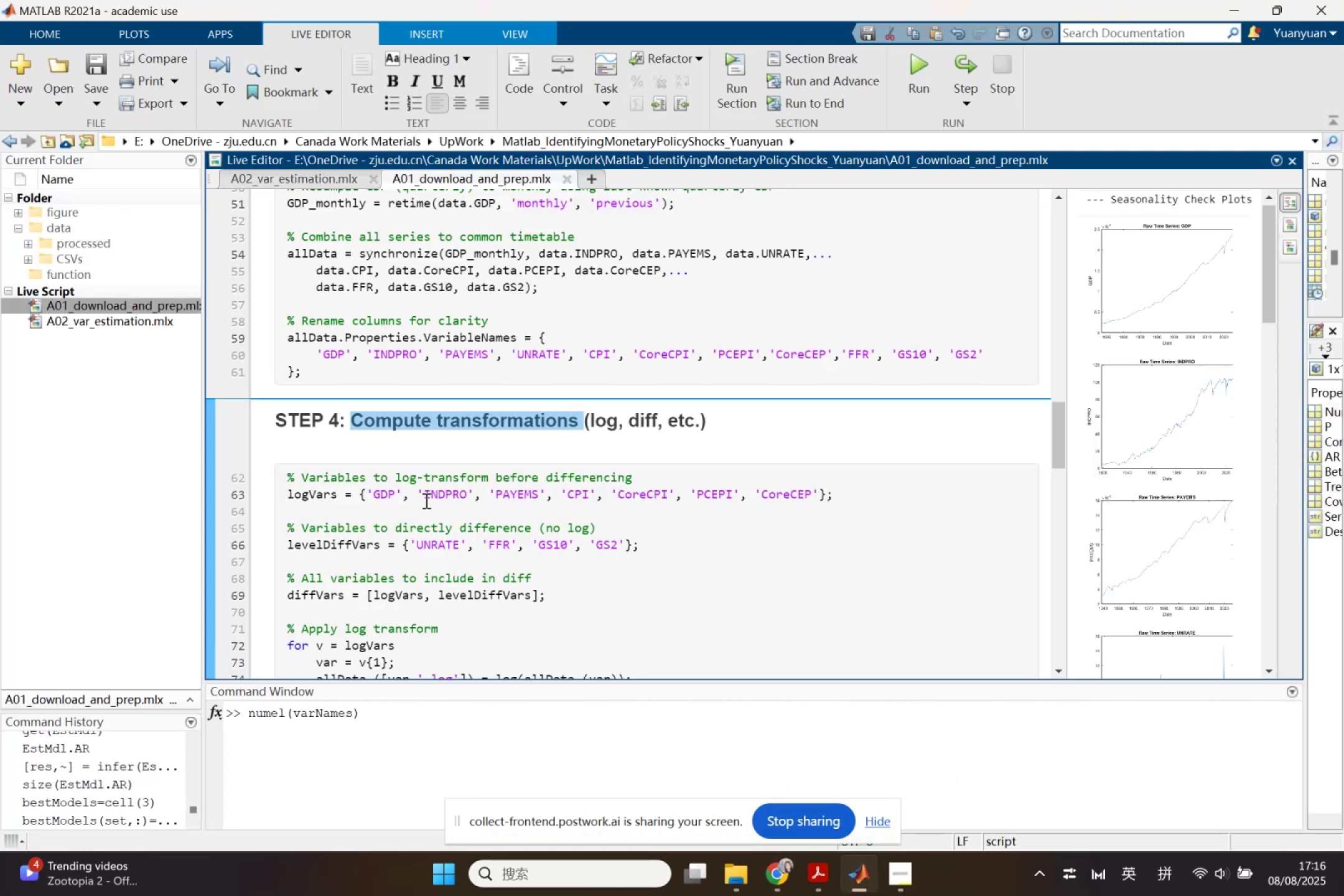 
scroll: coordinate [438, 482], scroll_direction: down, amount: 4.0
 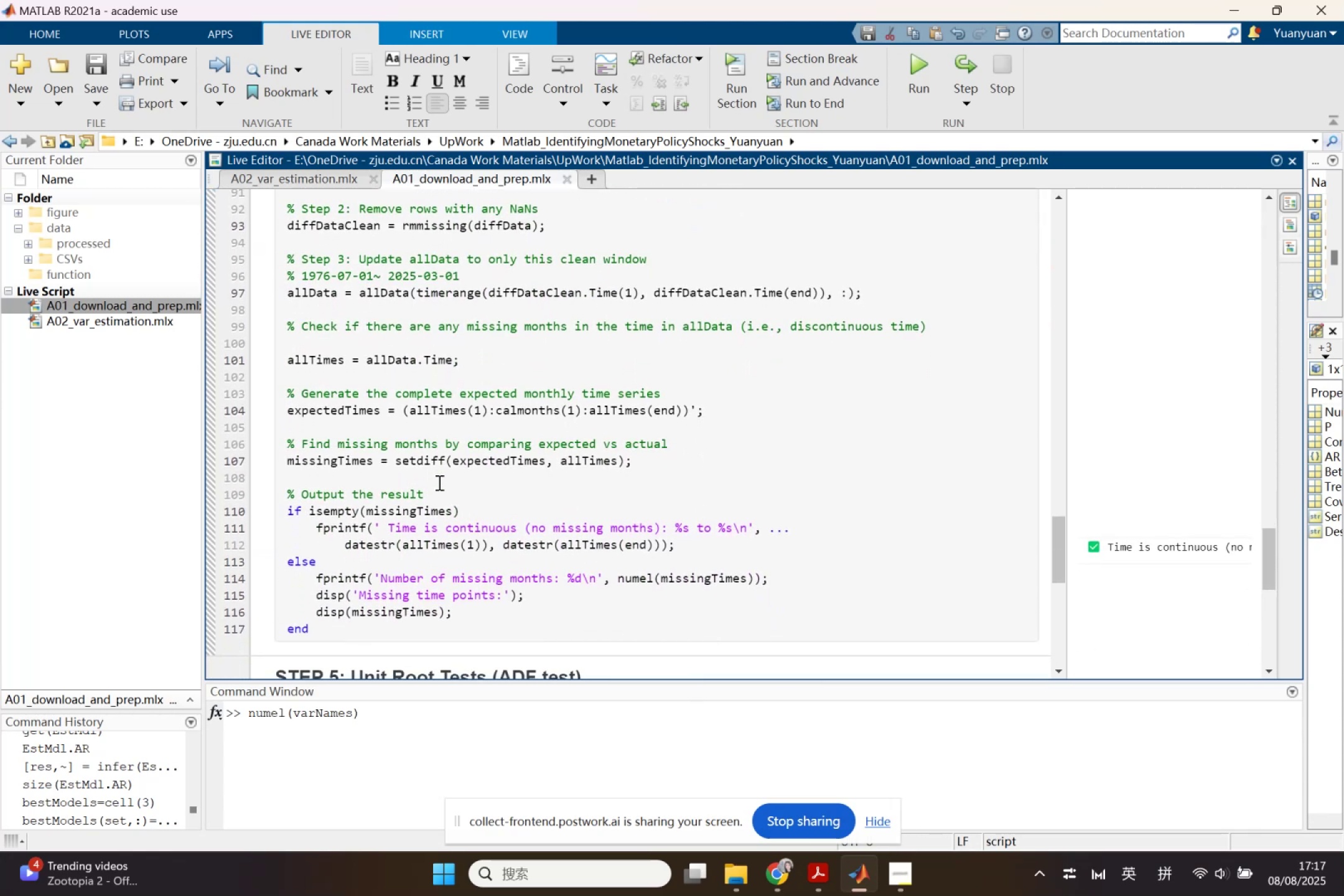 
scroll: coordinate [438, 482], scroll_direction: up, amount: 1.0
 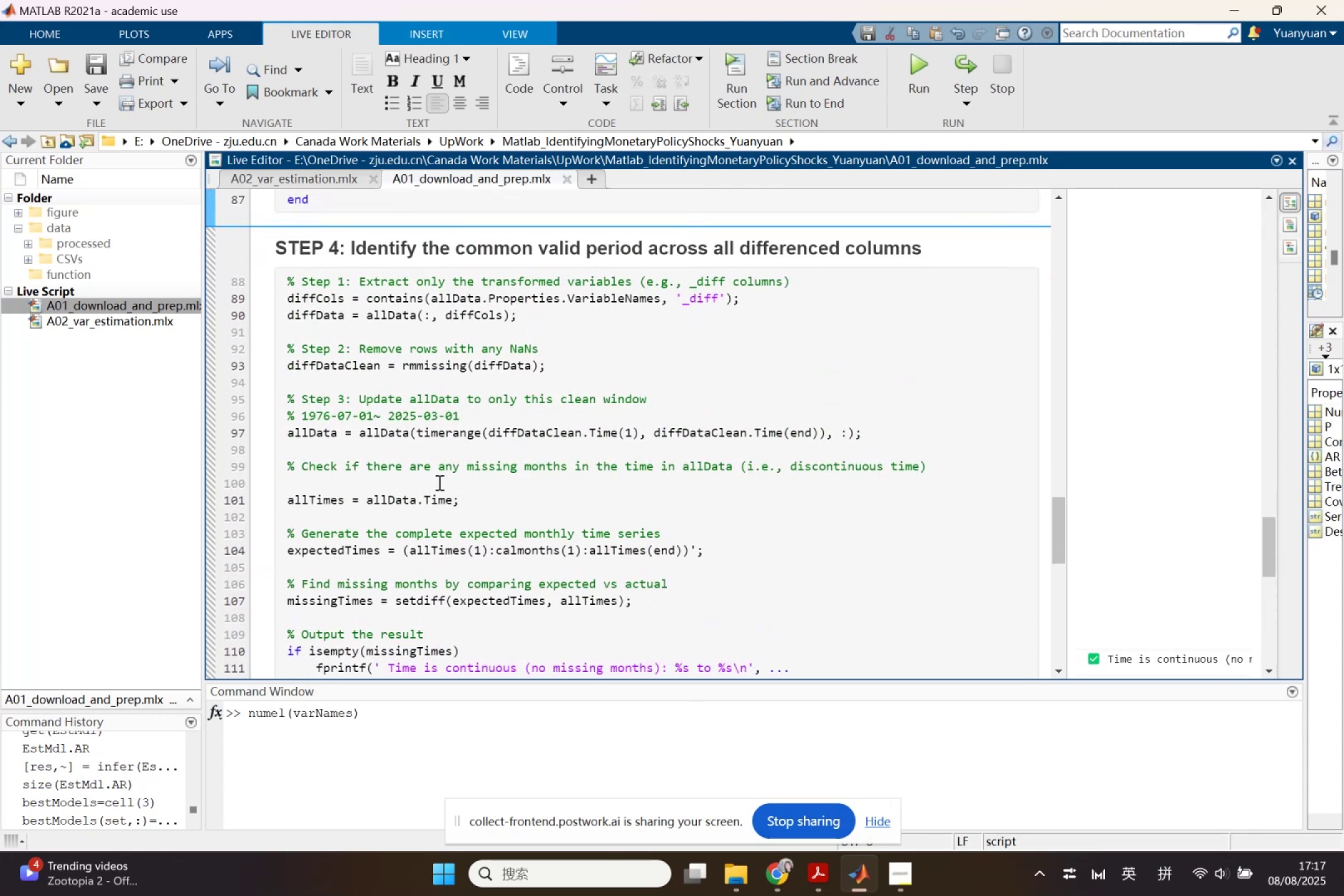 
scroll: coordinate [438, 482], scroll_direction: down, amount: 3.0
 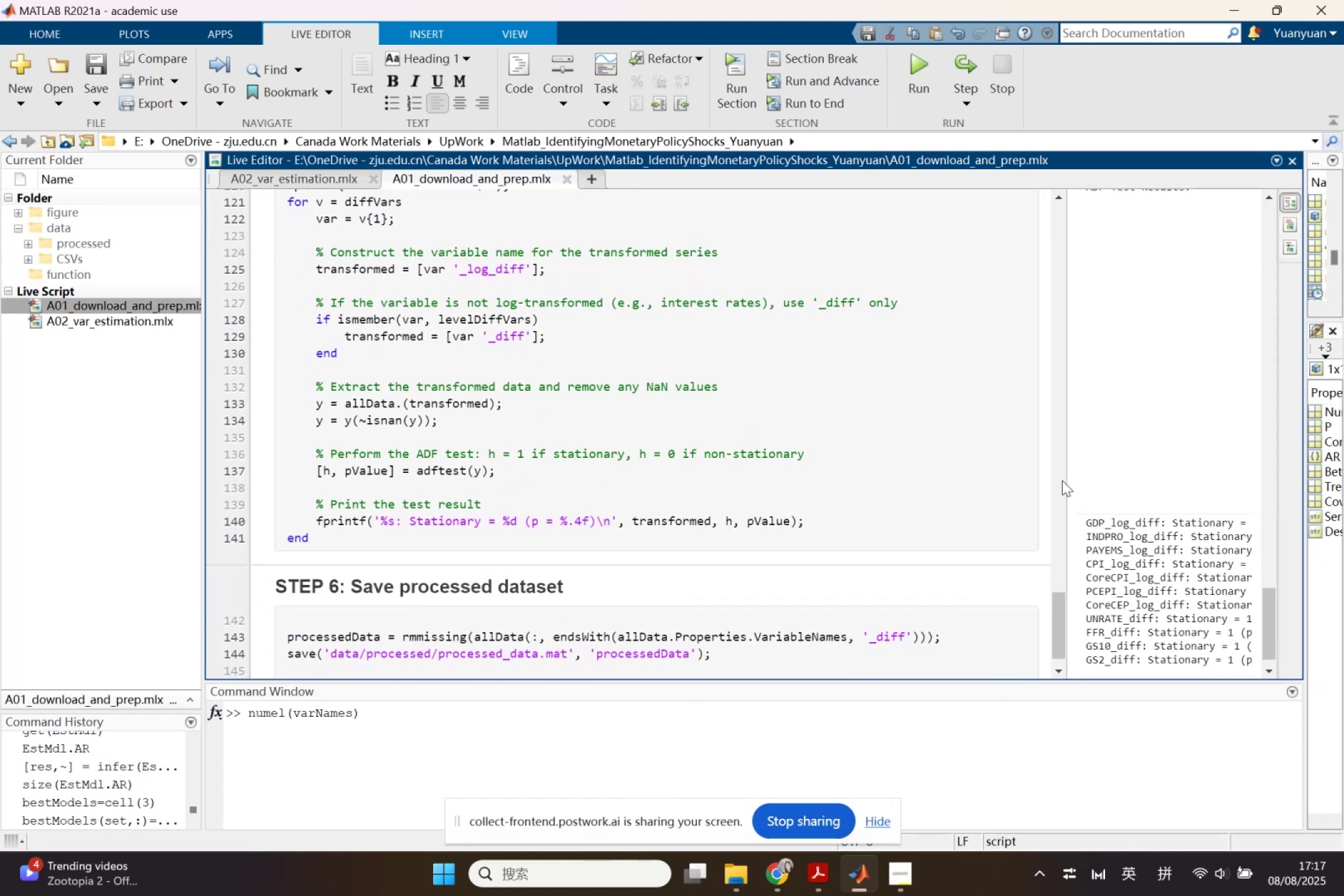 
wait(6.31)
 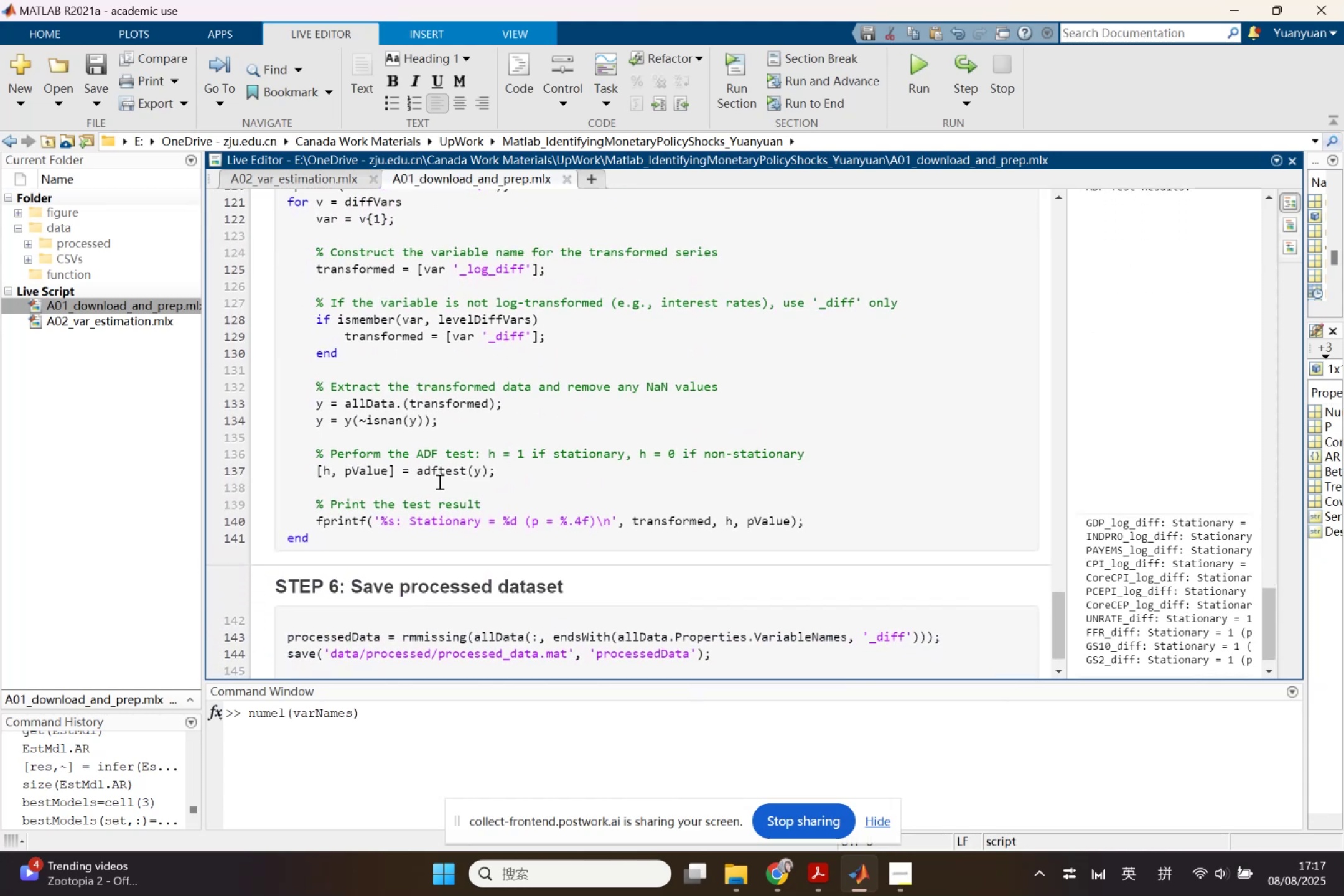 
mouse_move([943, 444])
 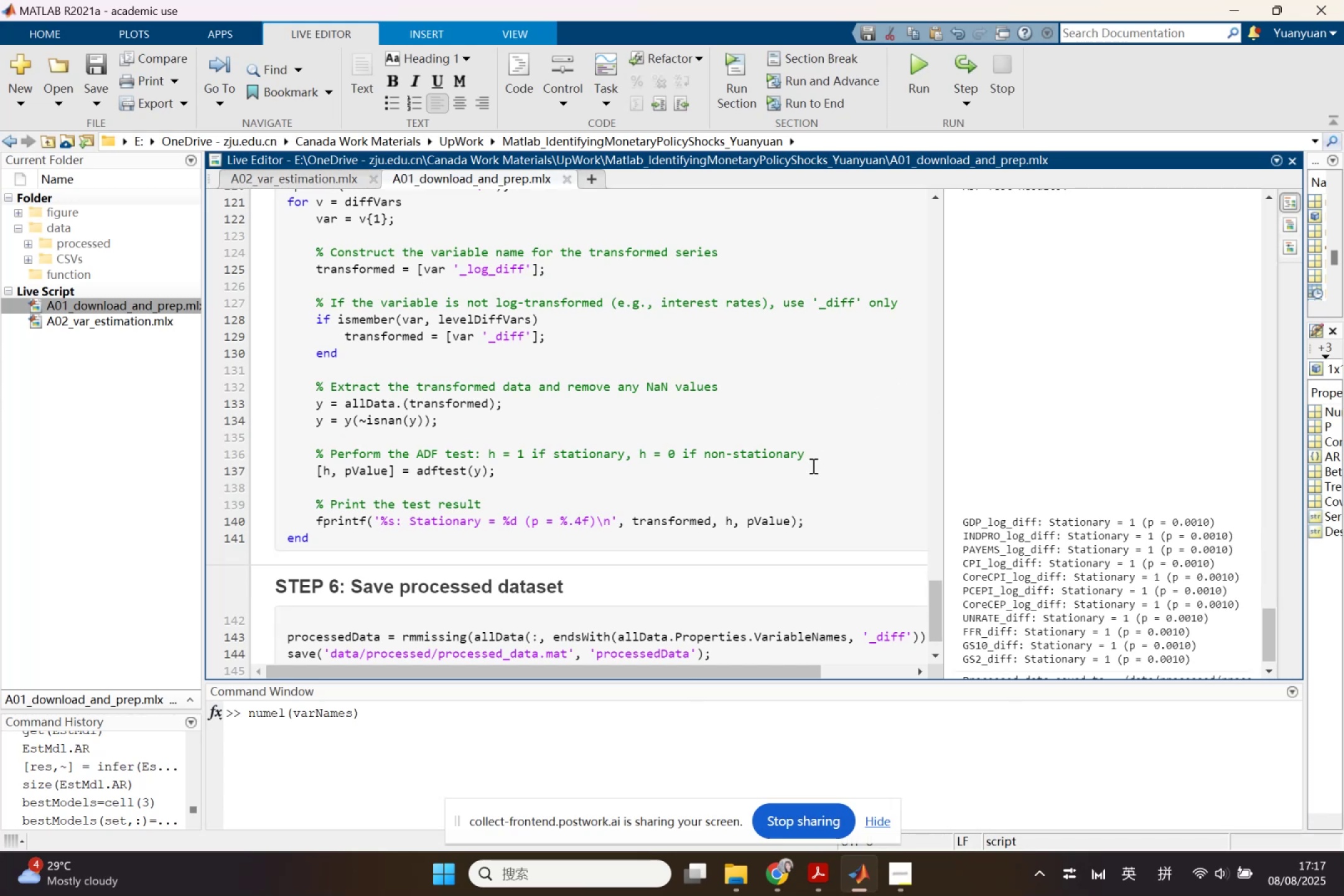 
scroll: coordinate [811, 466], scroll_direction: down, amount: 2.0
 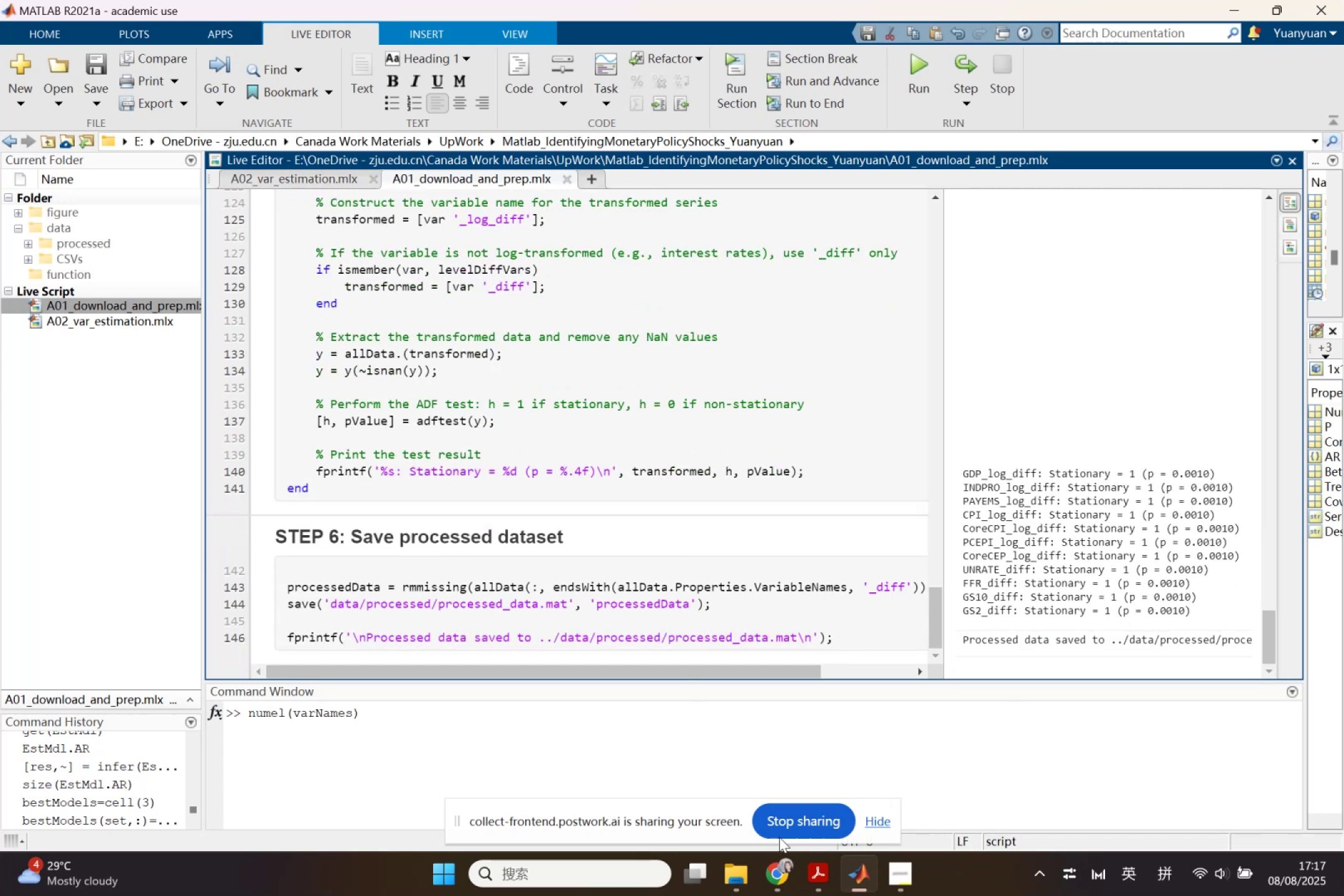 
left_click([783, 887])
 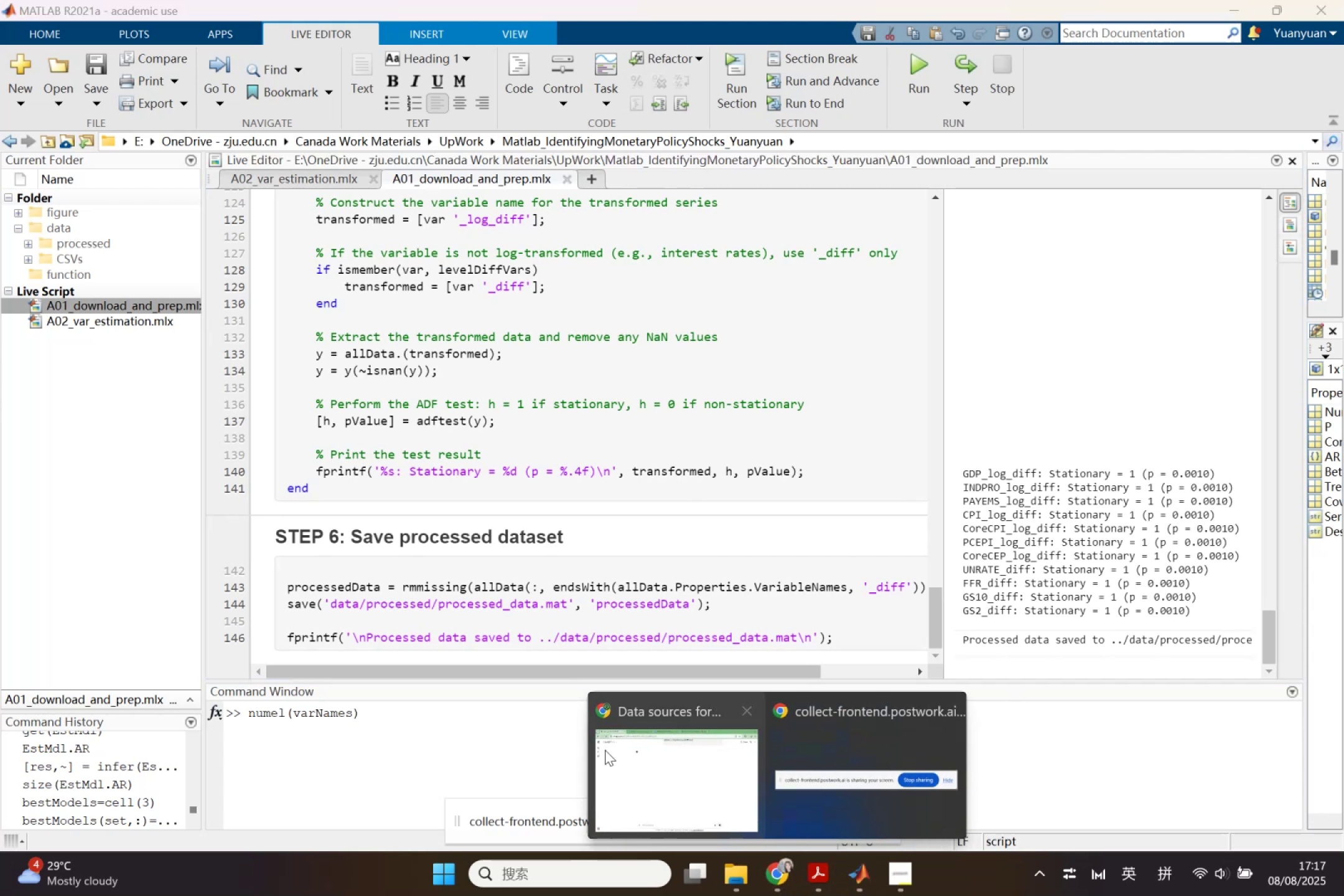 
left_click([610, 750])
 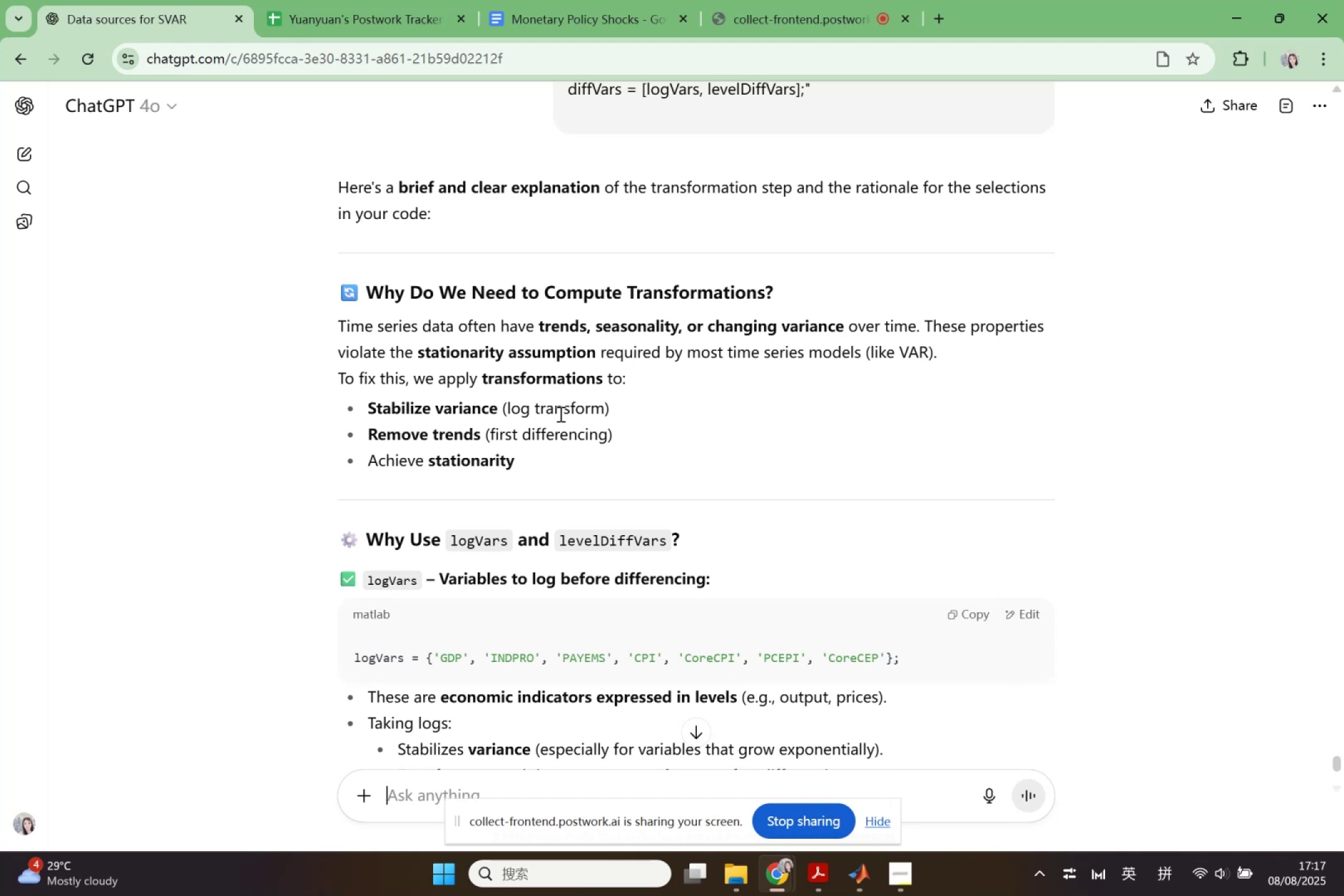 
wait(27.5)
 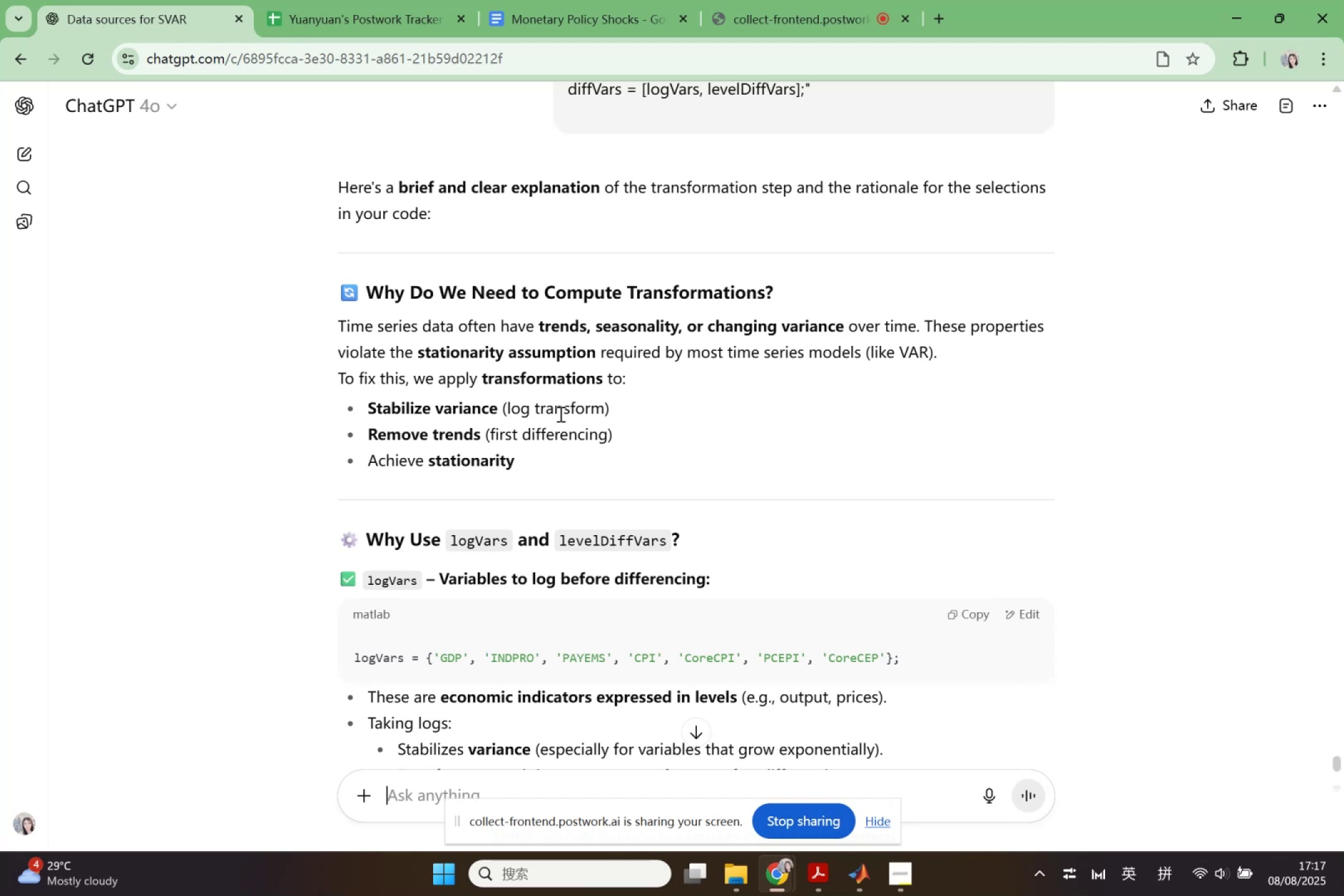 
key(Control+ControlLeft)
 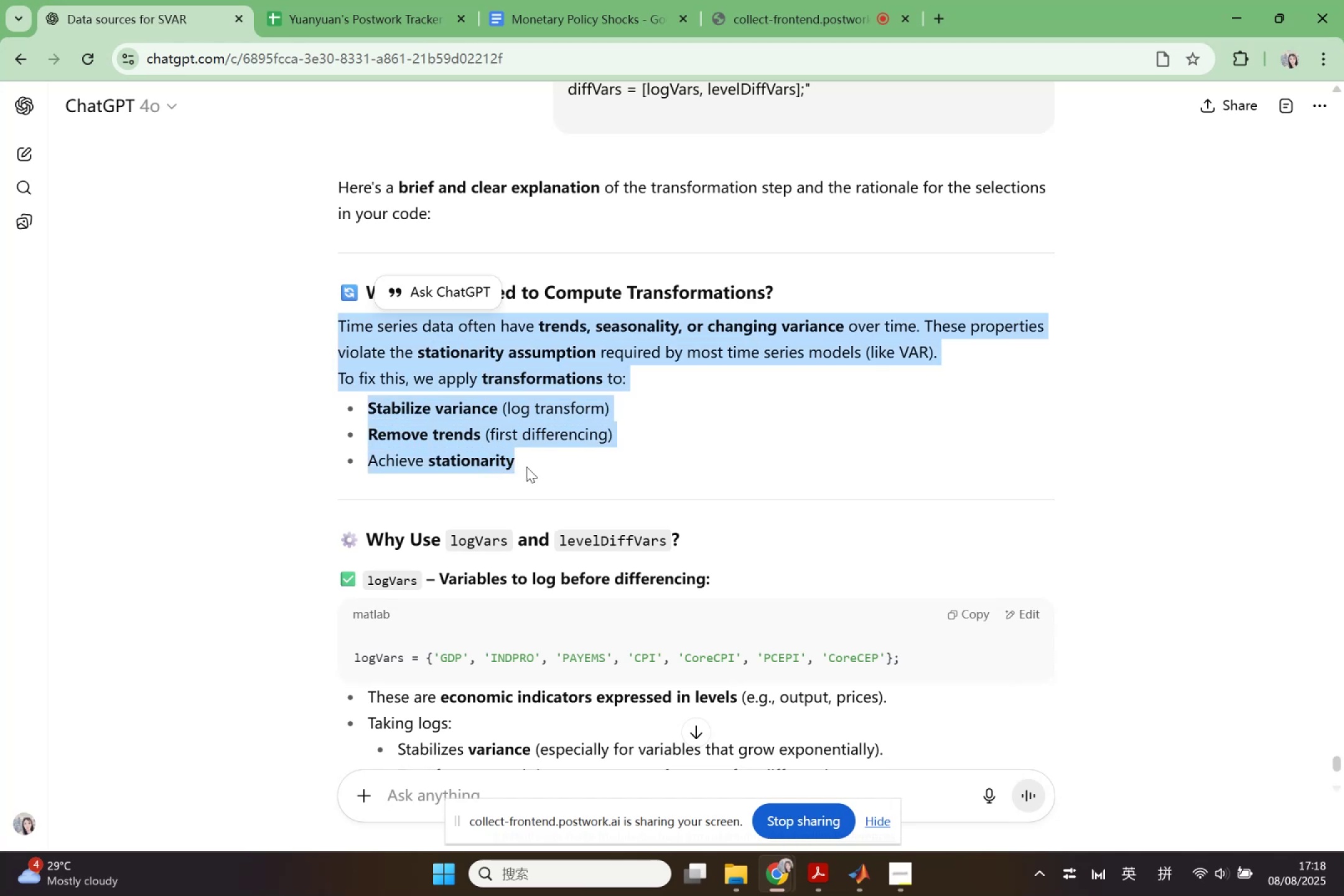 
key(Control+C)
 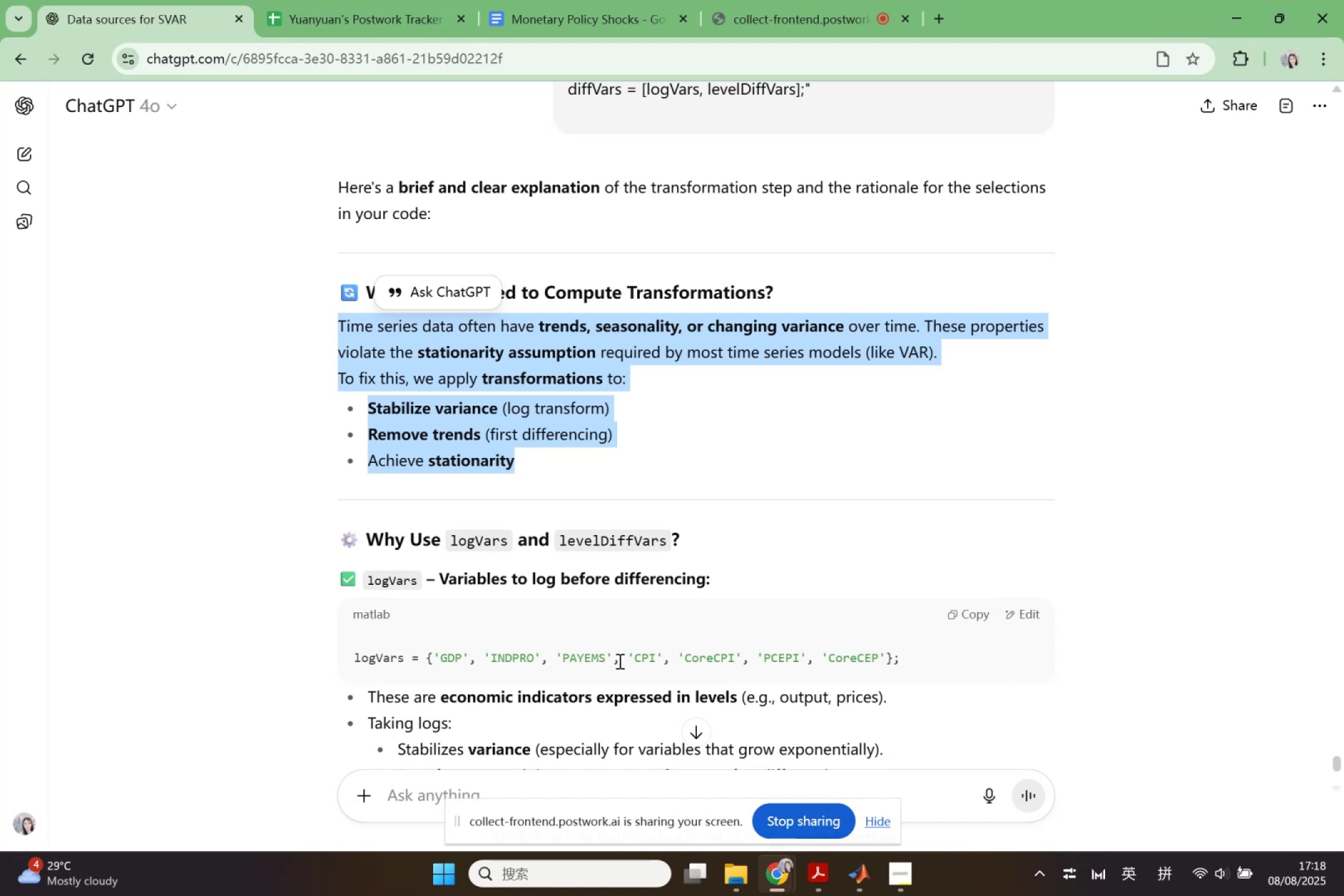 
scroll: coordinate [618, 661], scroll_direction: down, amount: 1.0
 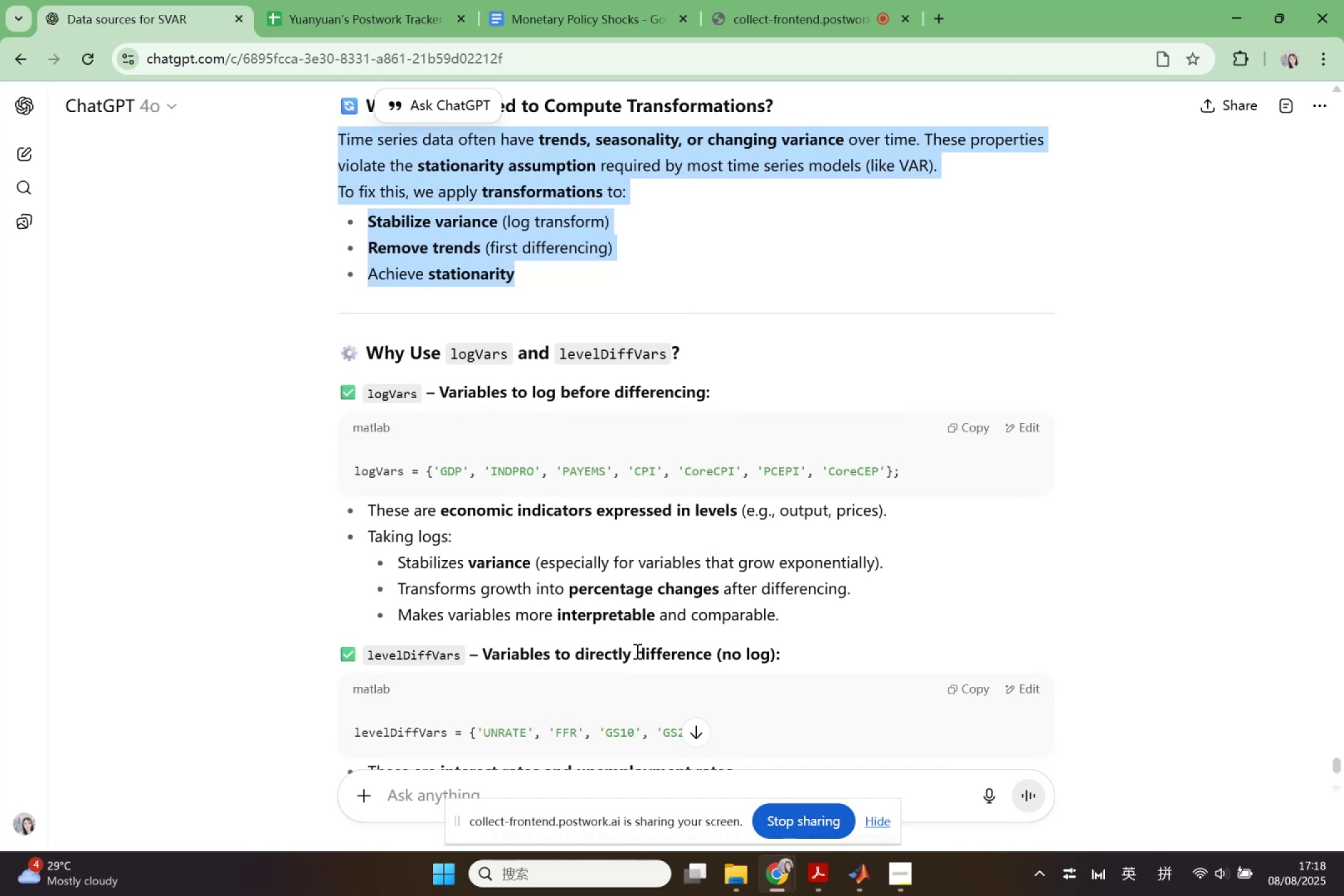 
wait(20.28)
 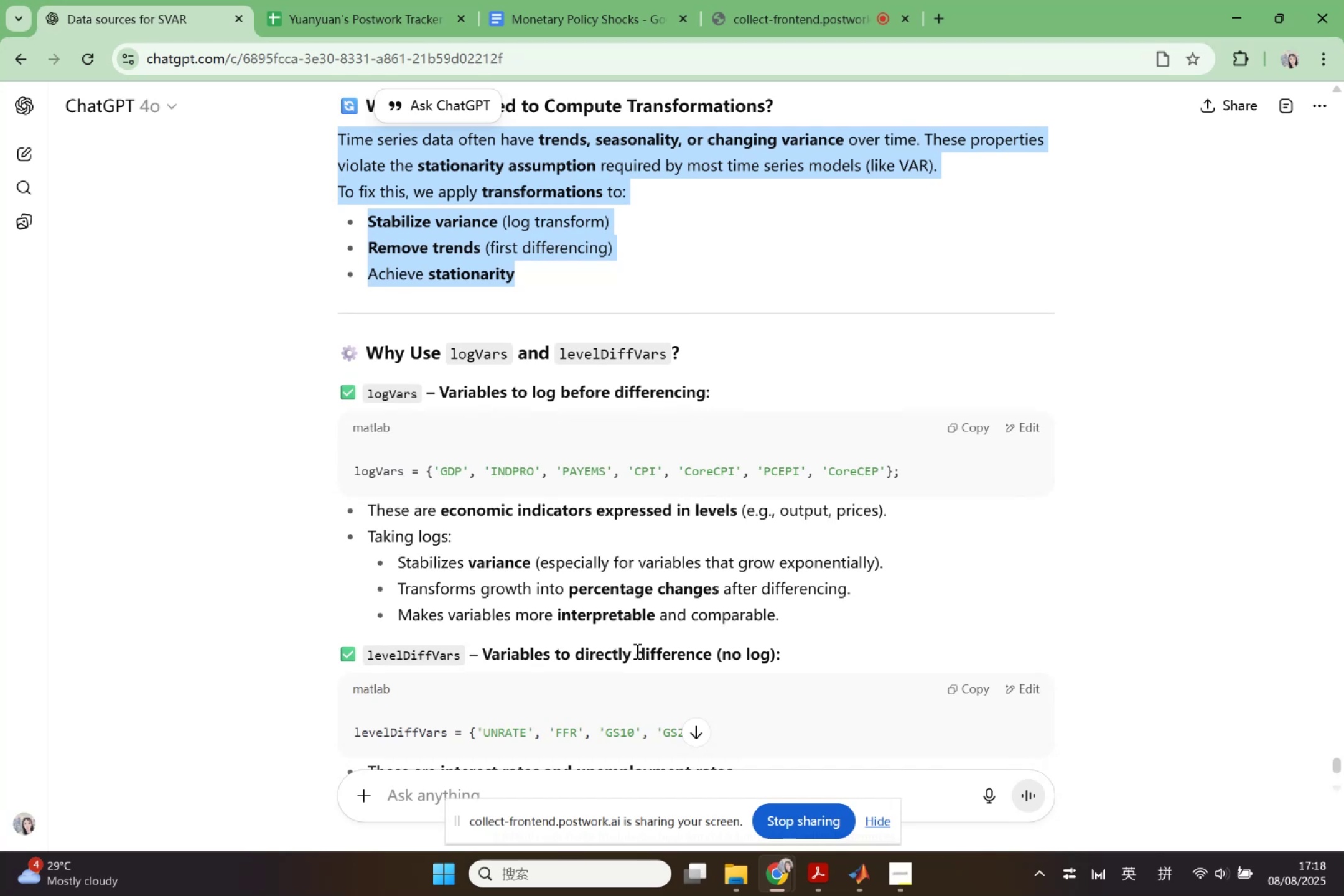 
scroll: coordinate [640, 657], scroll_direction: down, amount: 3.0
 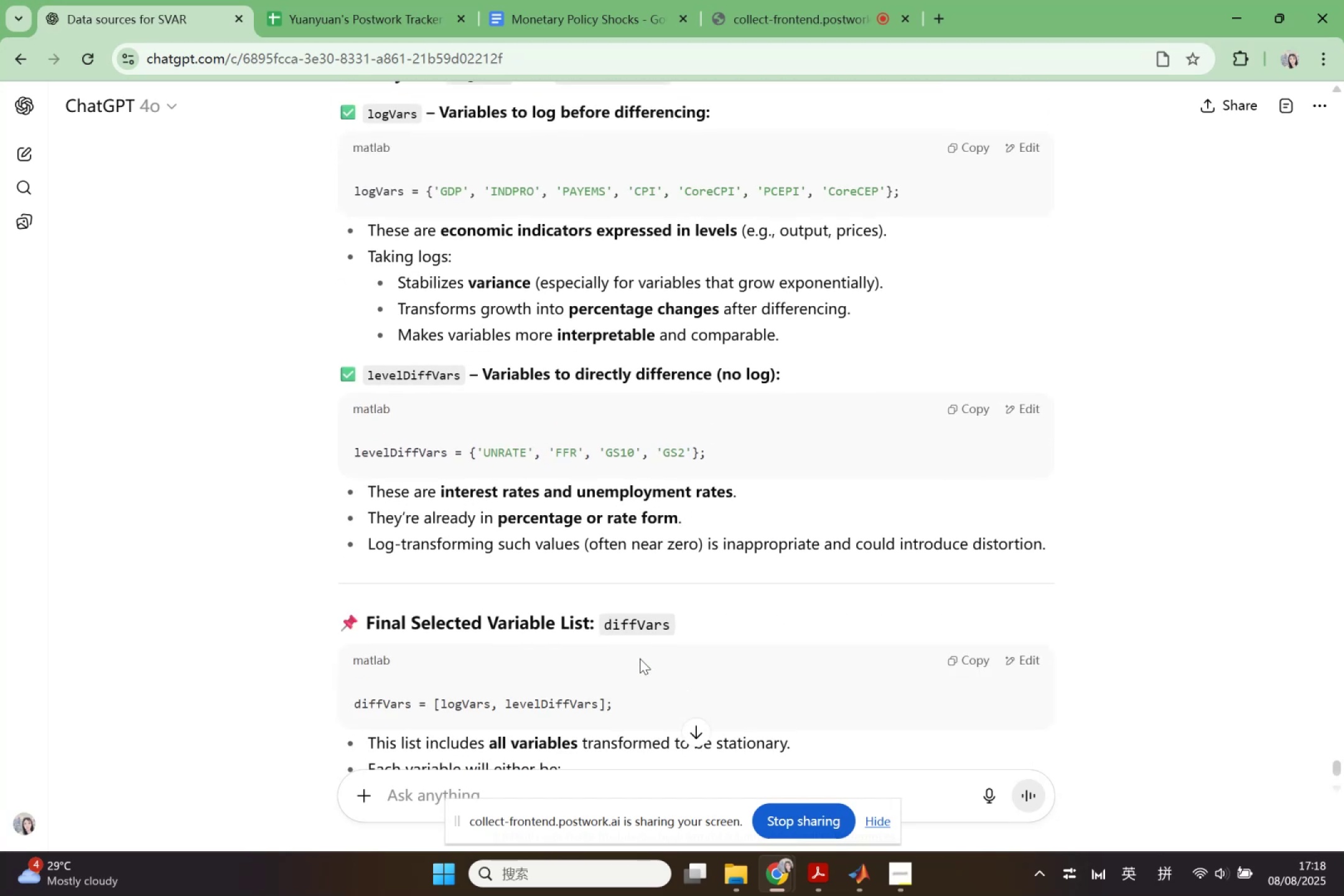 
wait(7.91)
 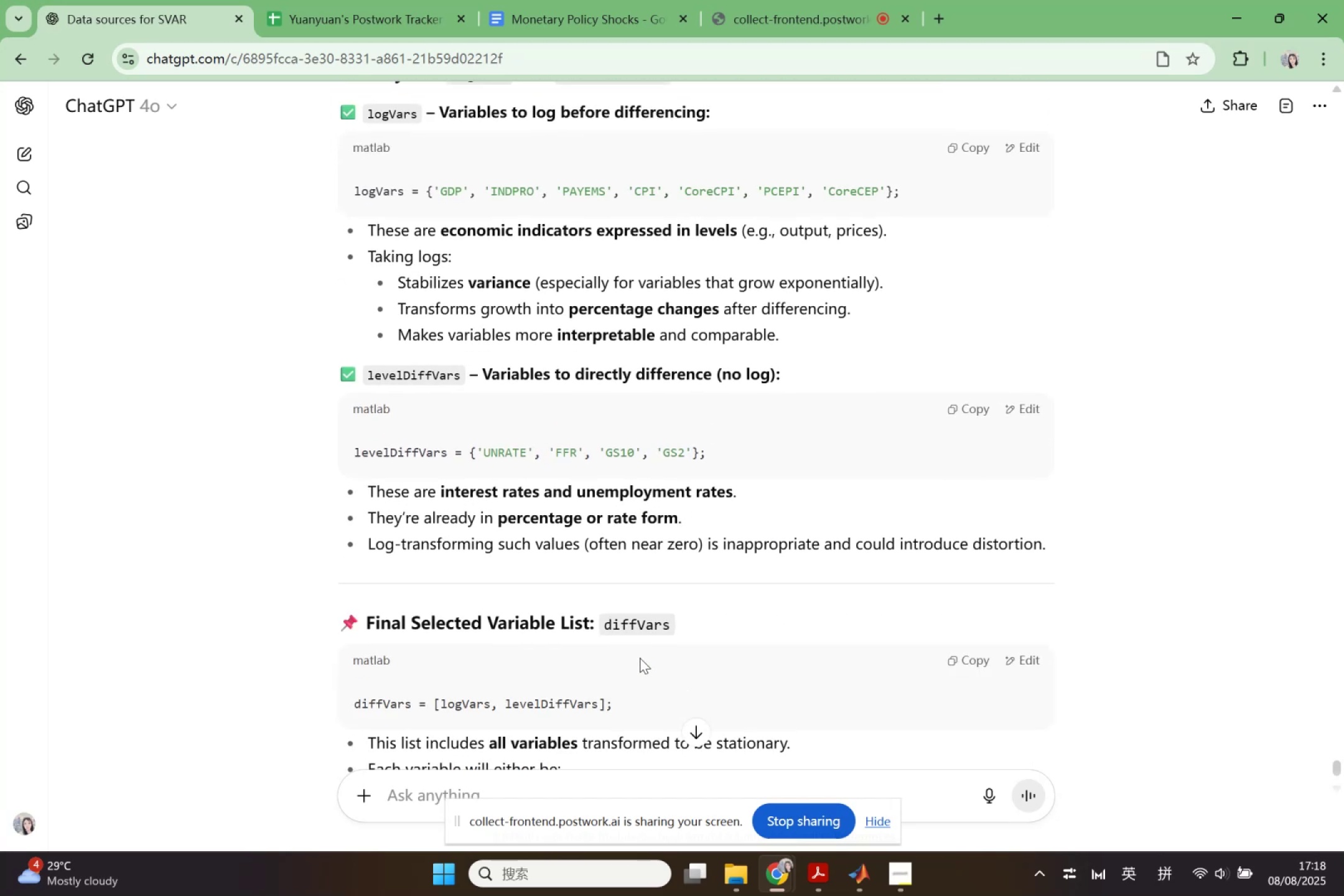 
scroll: coordinate [630, 596], scroll_direction: down, amount: 3.0
 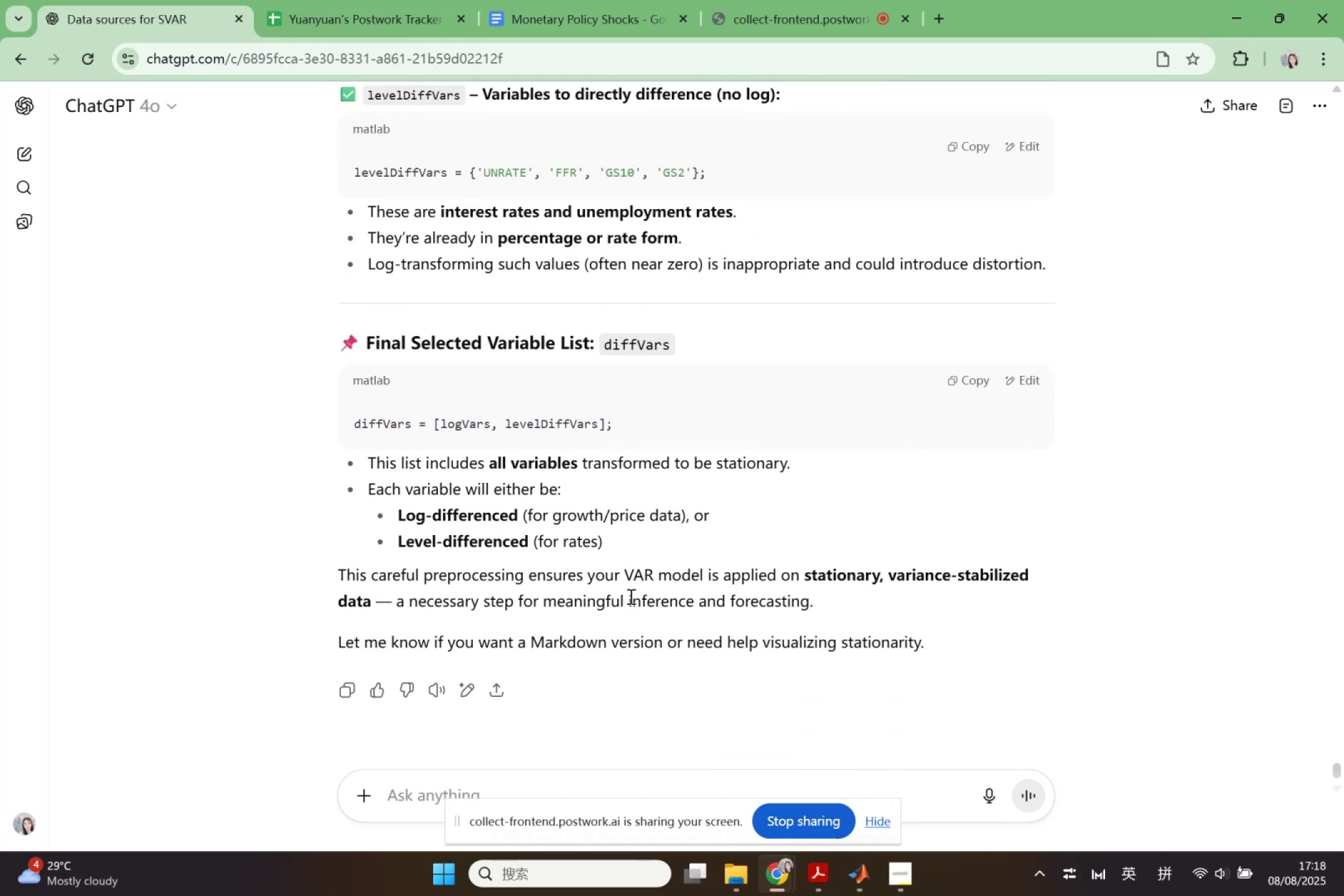 
scroll: coordinate [630, 596], scroll_direction: up, amount: 3.0
 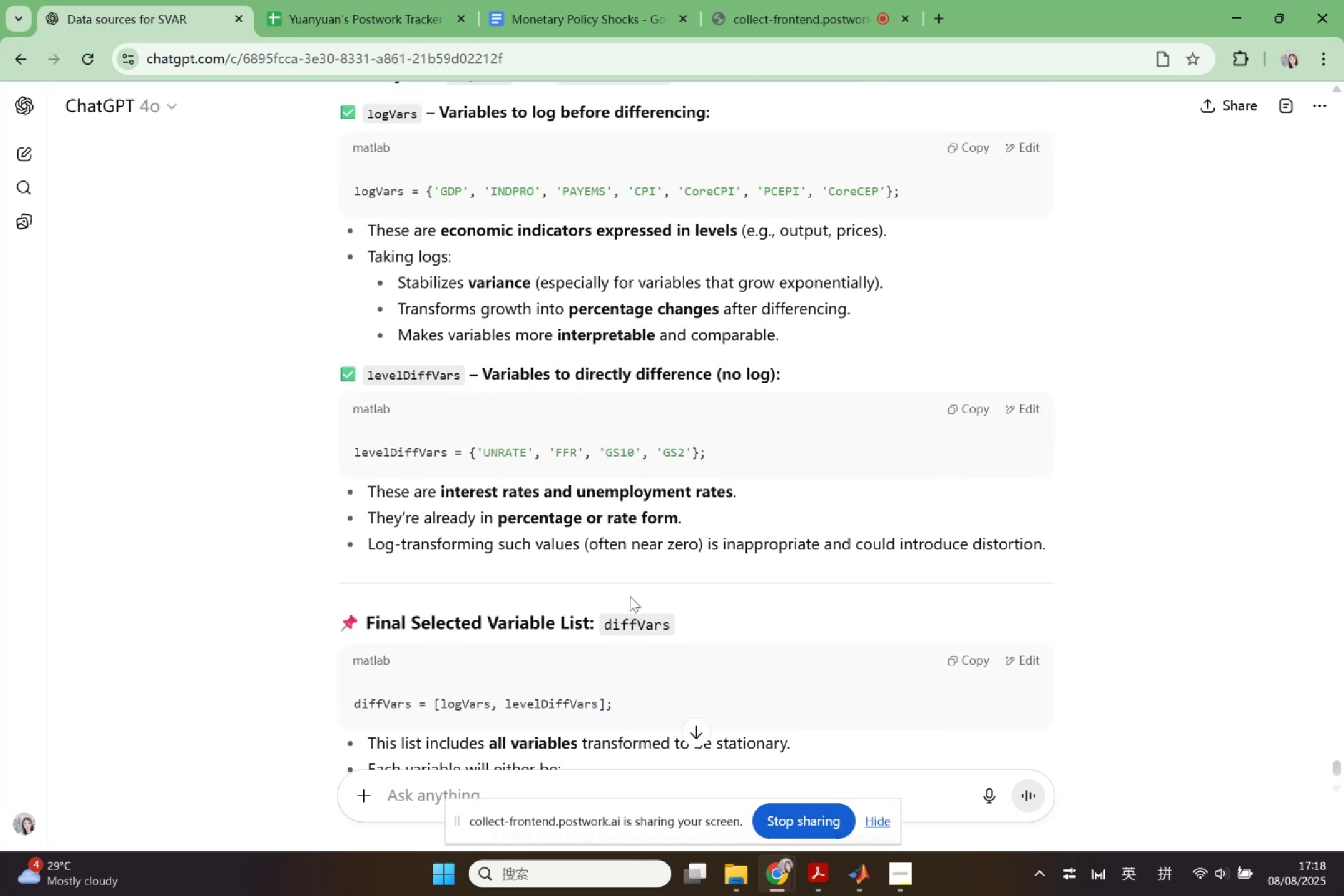 
wait(8.34)
 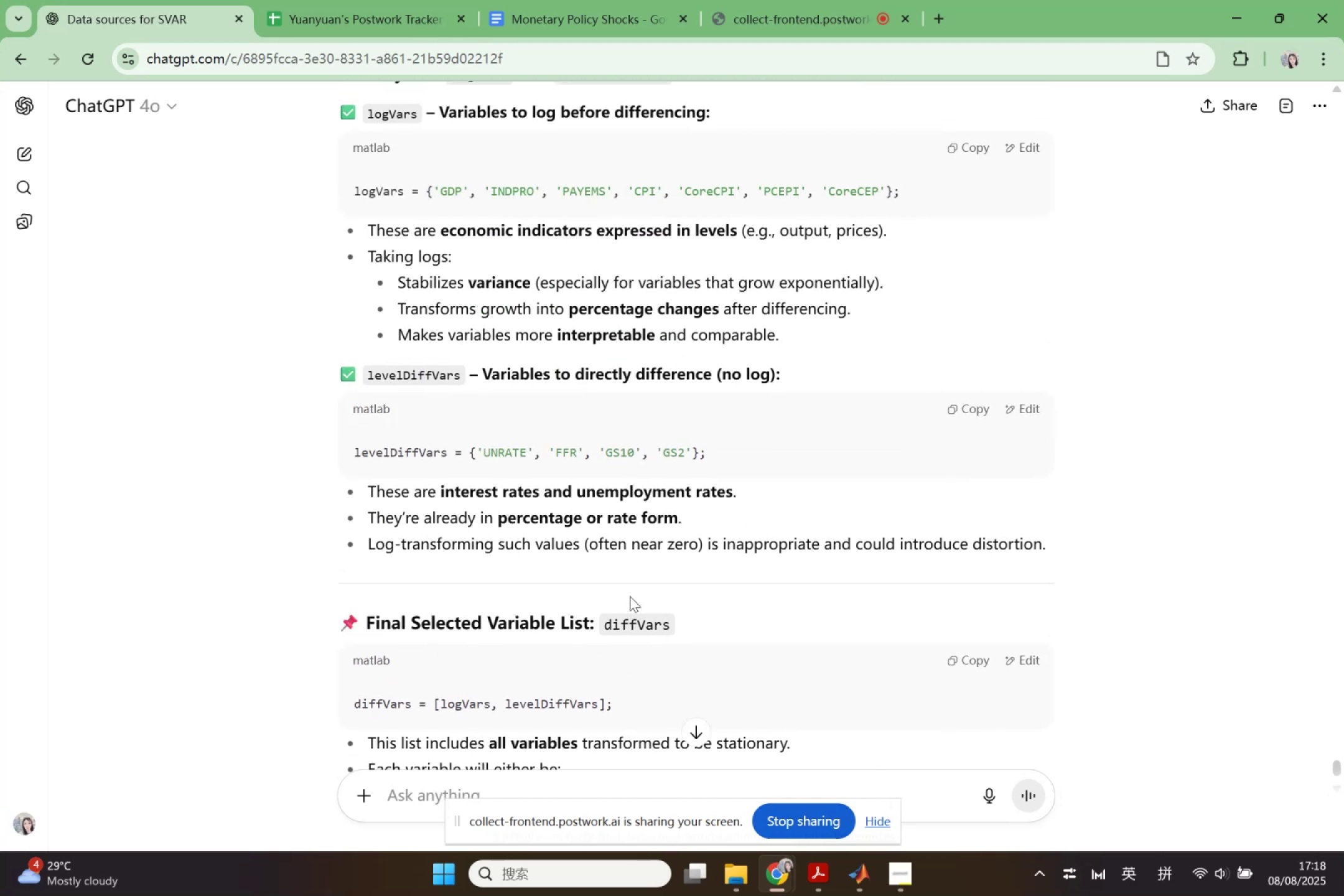 
scroll: coordinate [630, 599], scroll_direction: up, amount: 1.0
 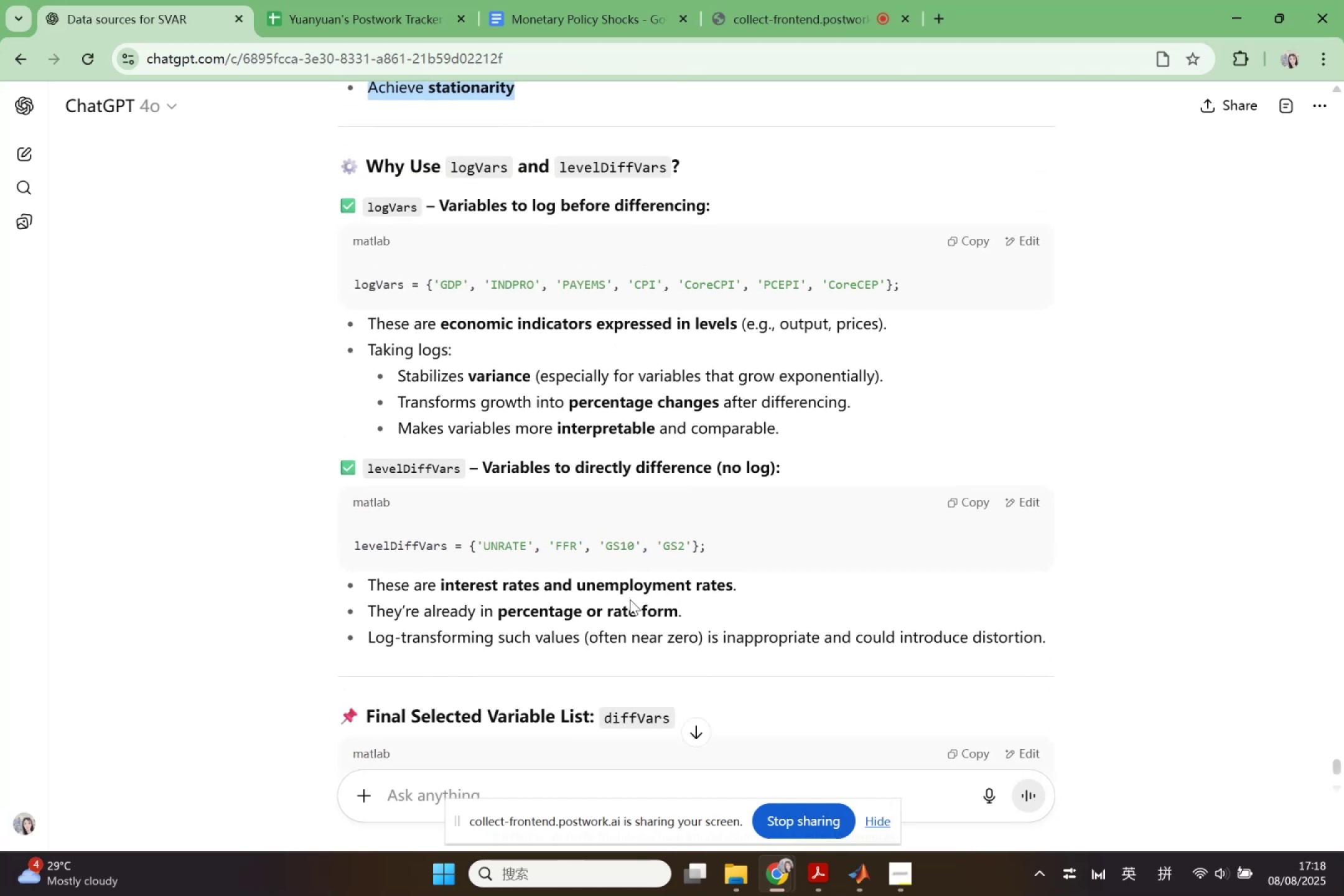 
wait(11.12)
 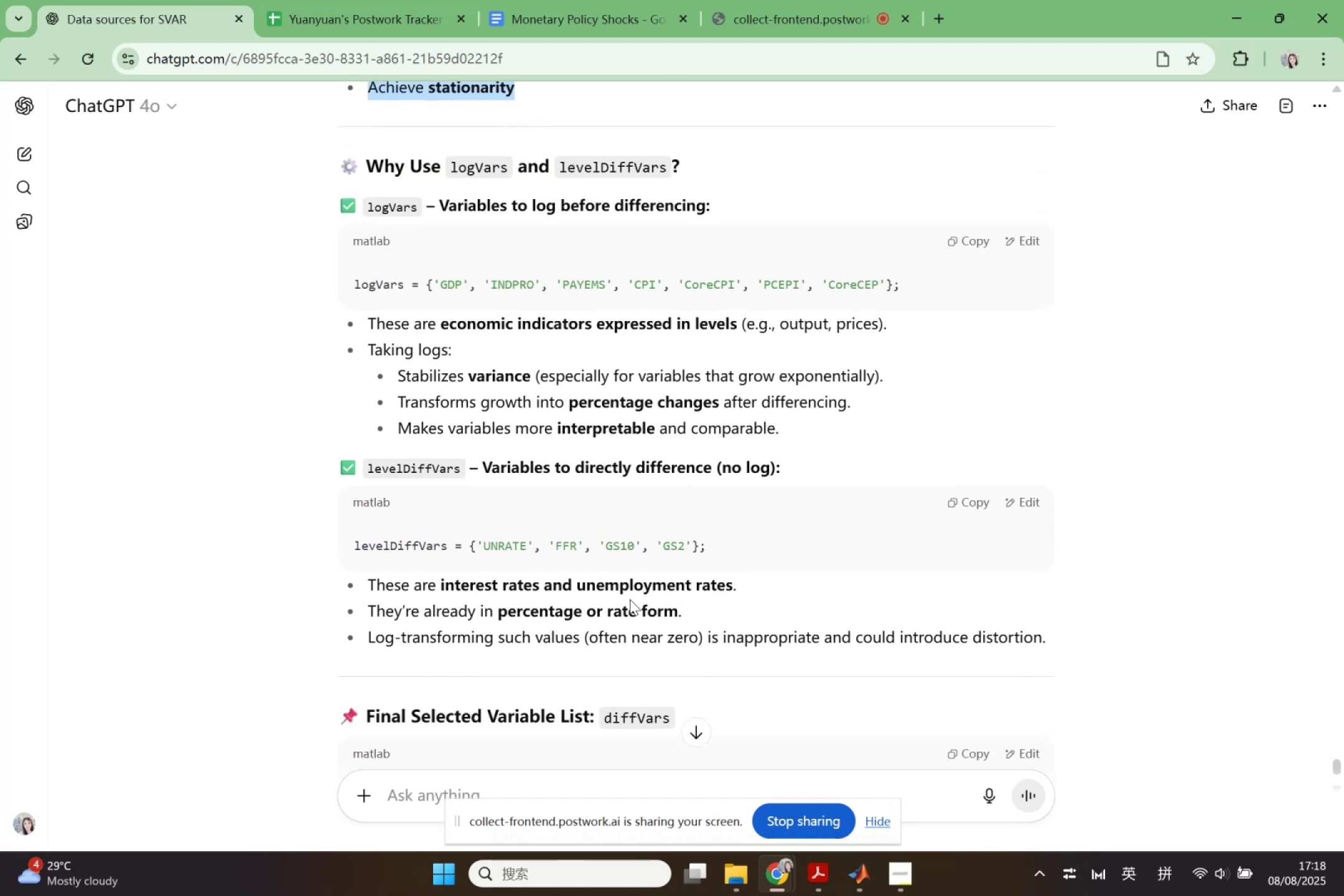 
scroll: coordinate [586, 533], scroll_direction: up, amount: 11.0
 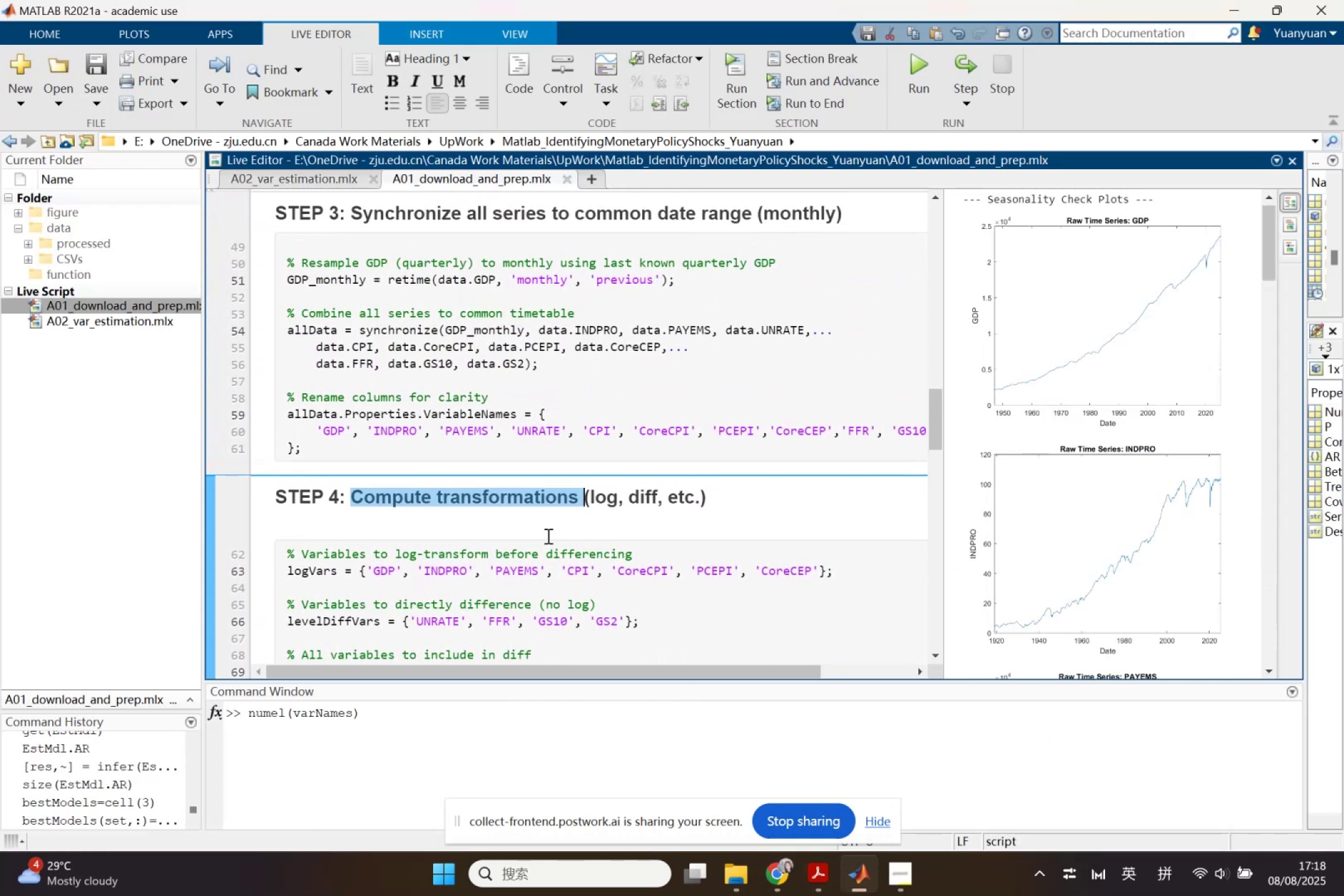 
left_click([546, 527])
 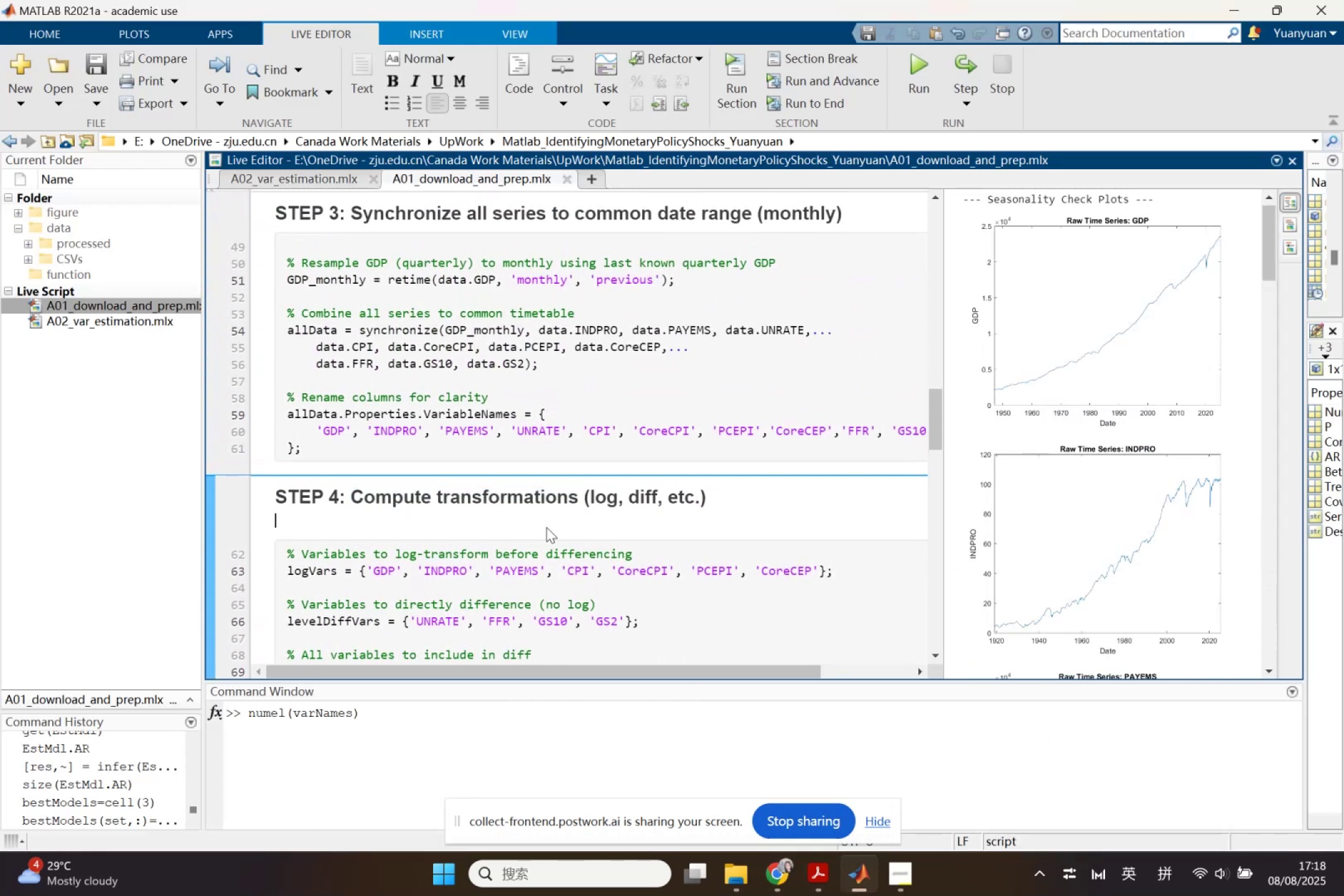 
key(Control+ControlLeft)
 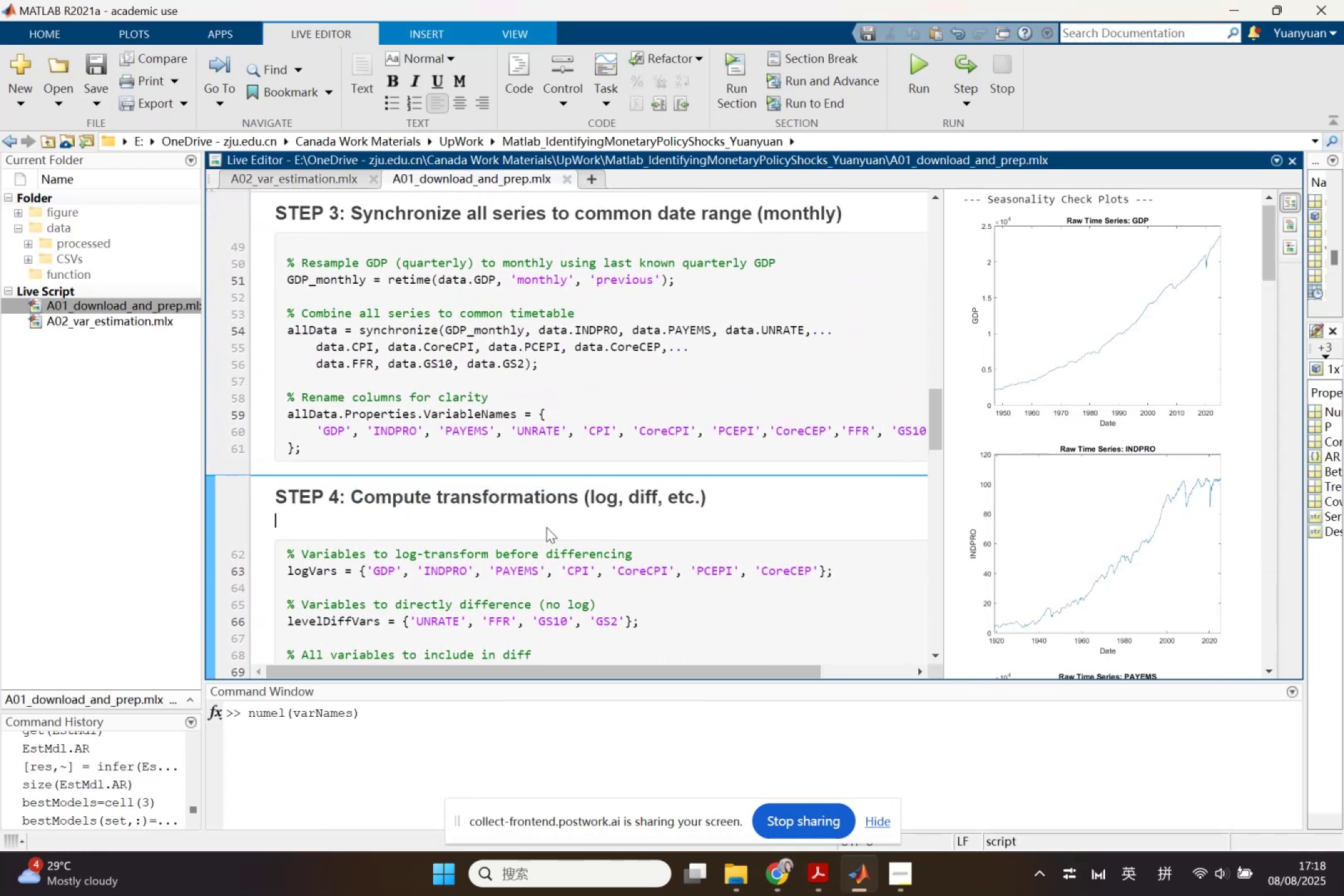 
key(Control+V)
 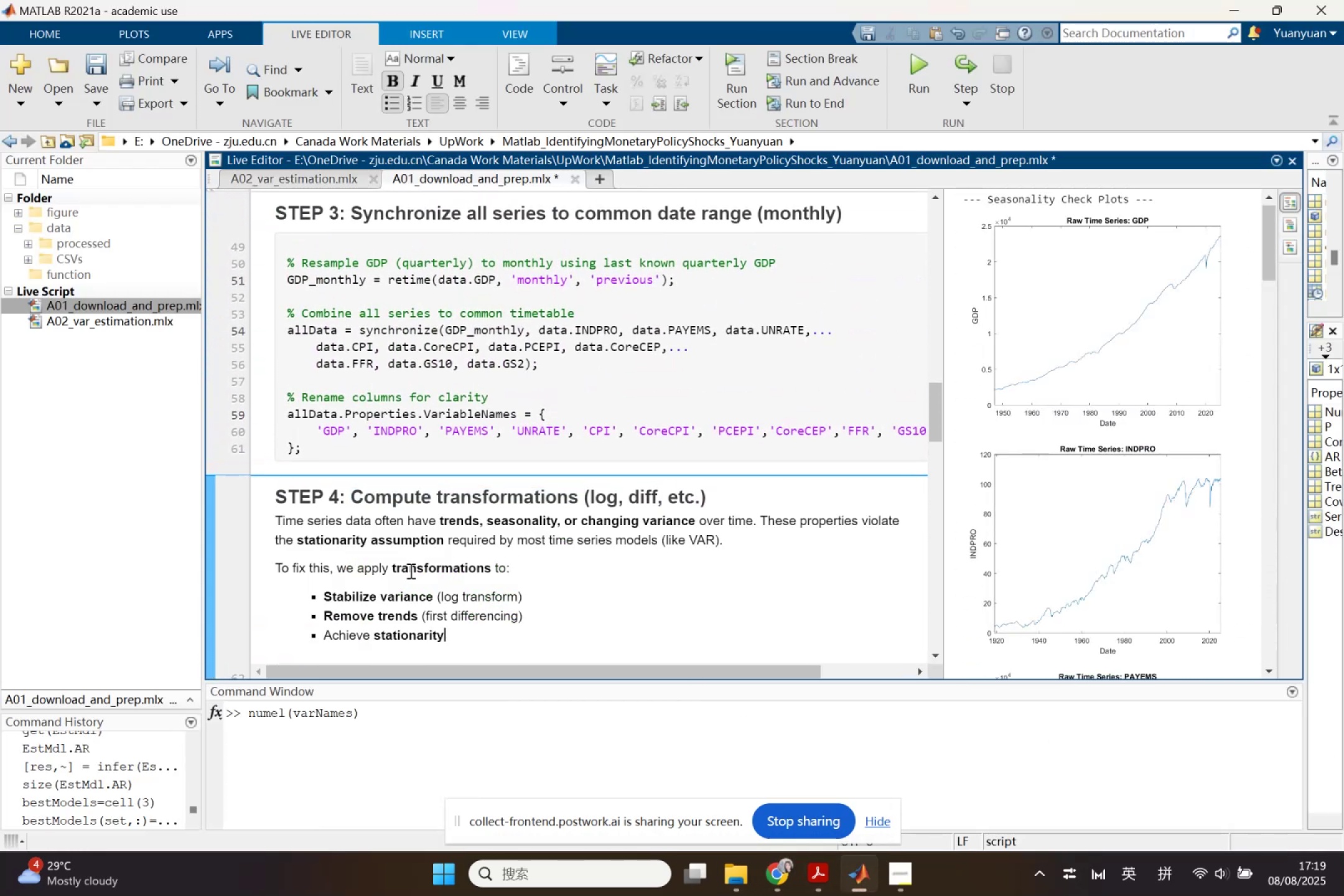 
scroll: coordinate [422, 588], scroll_direction: down, amount: 1.0
 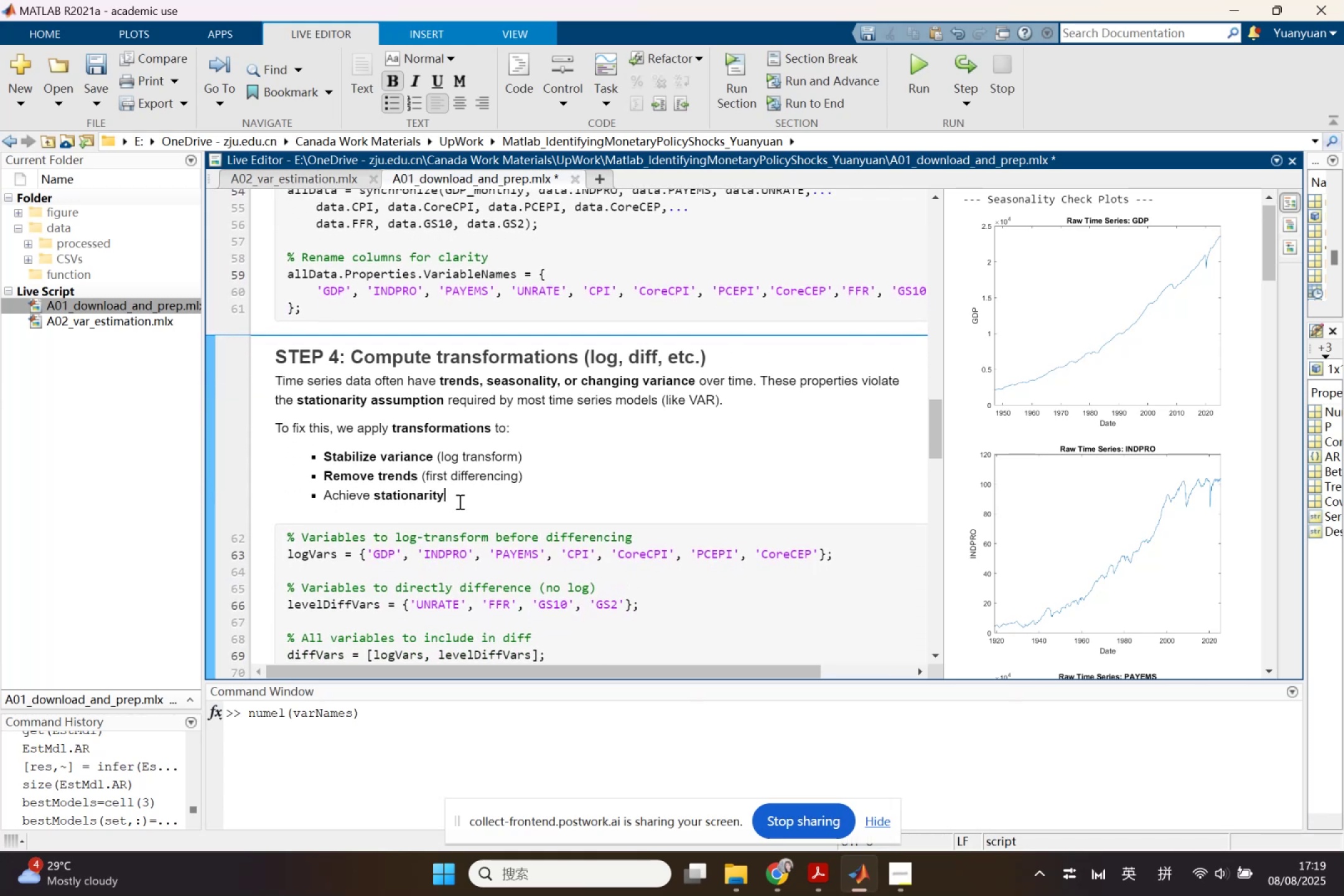 
key(Enter)
 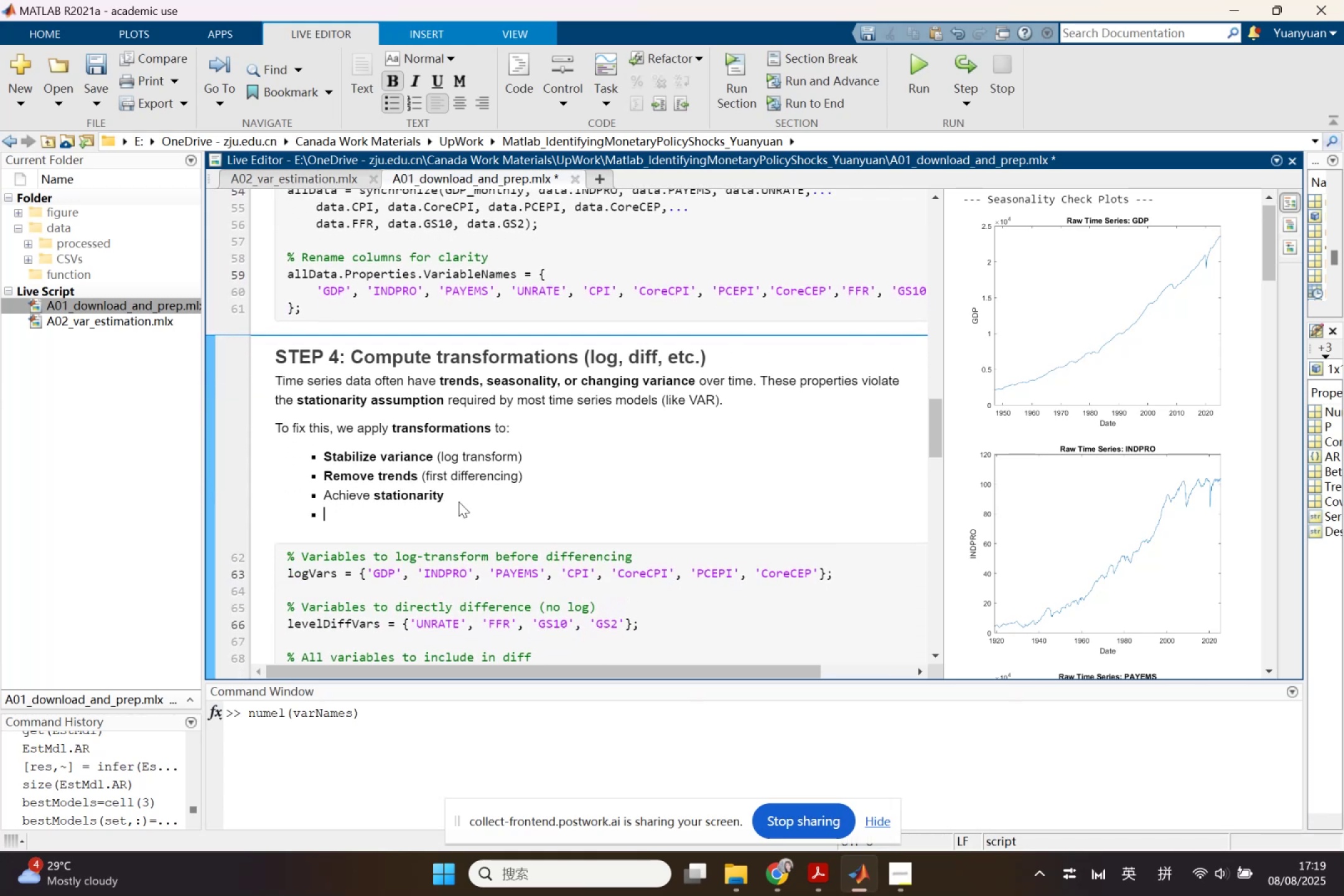 
key(Backspace)
 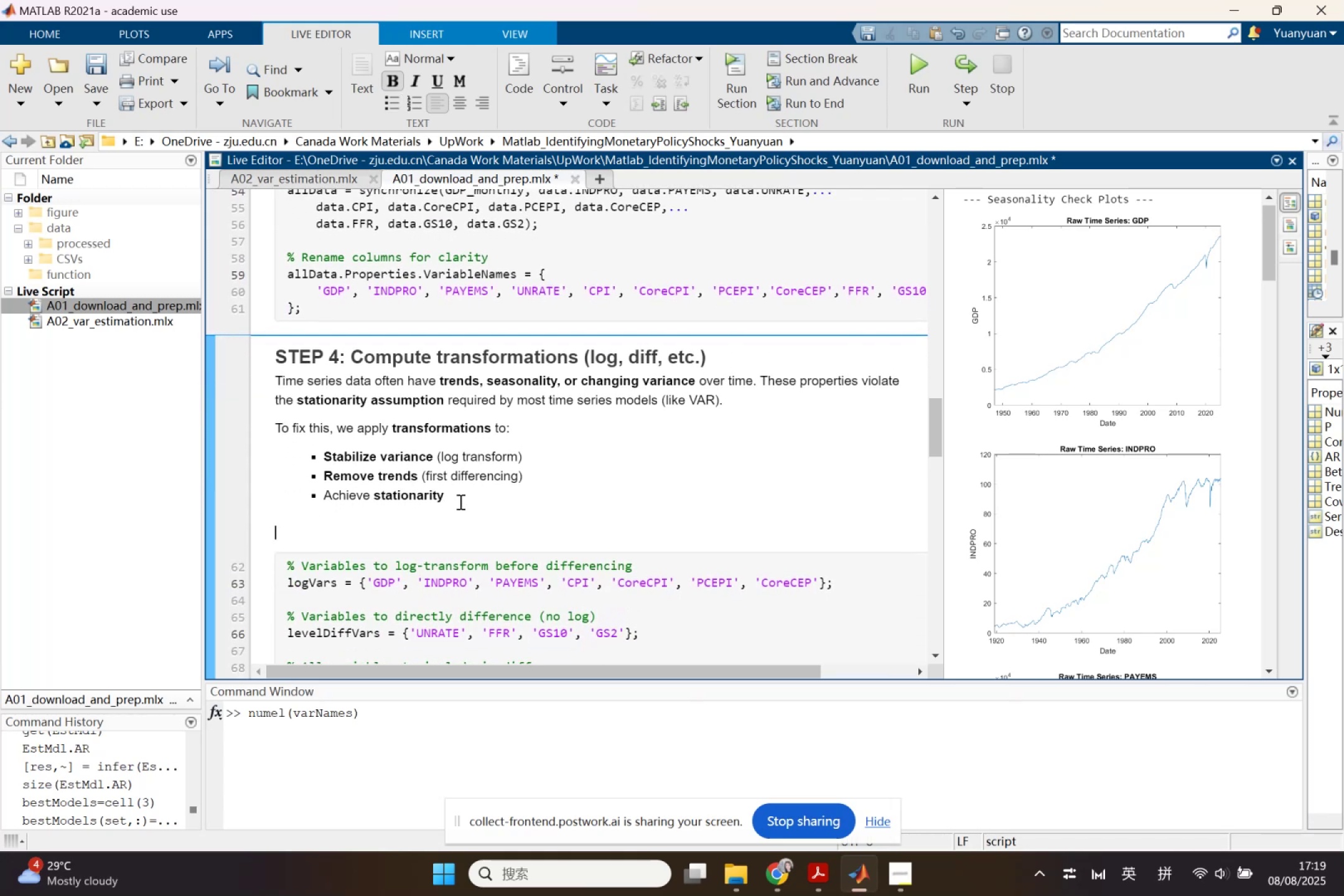 
mouse_move([758, 874])
 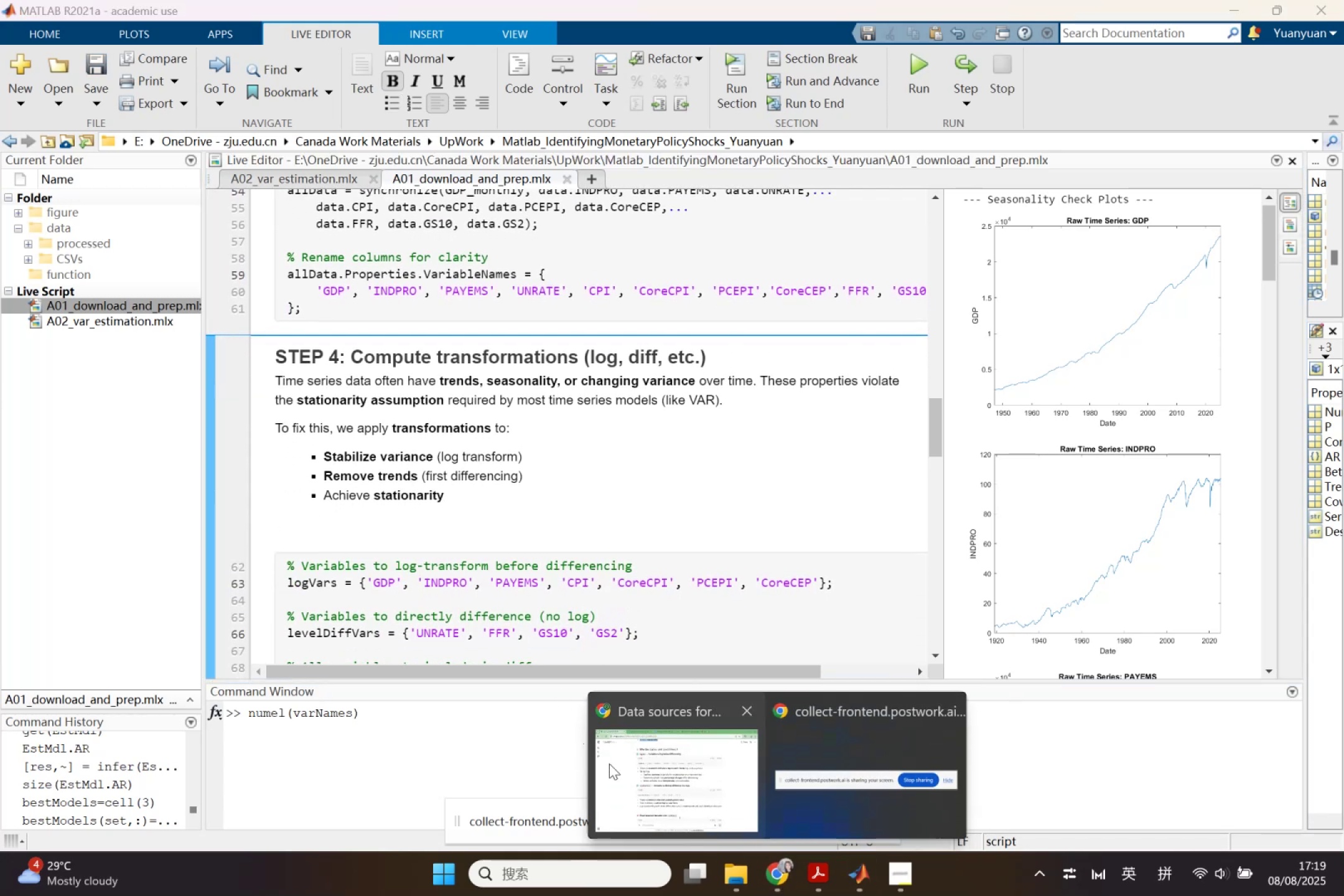 
left_click([613, 763])
 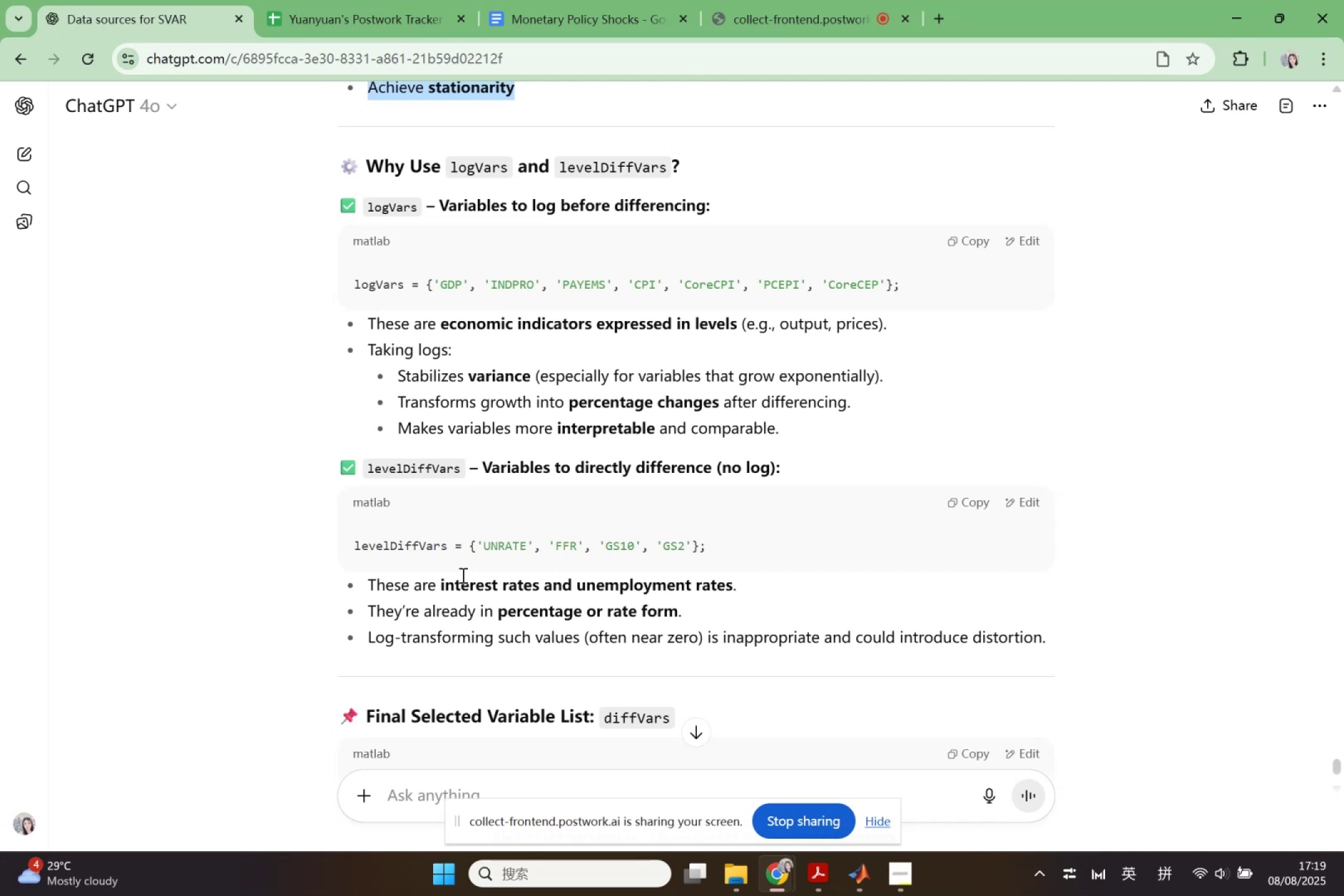 
scroll: coordinate [462, 569], scroll_direction: up, amount: 1.0
 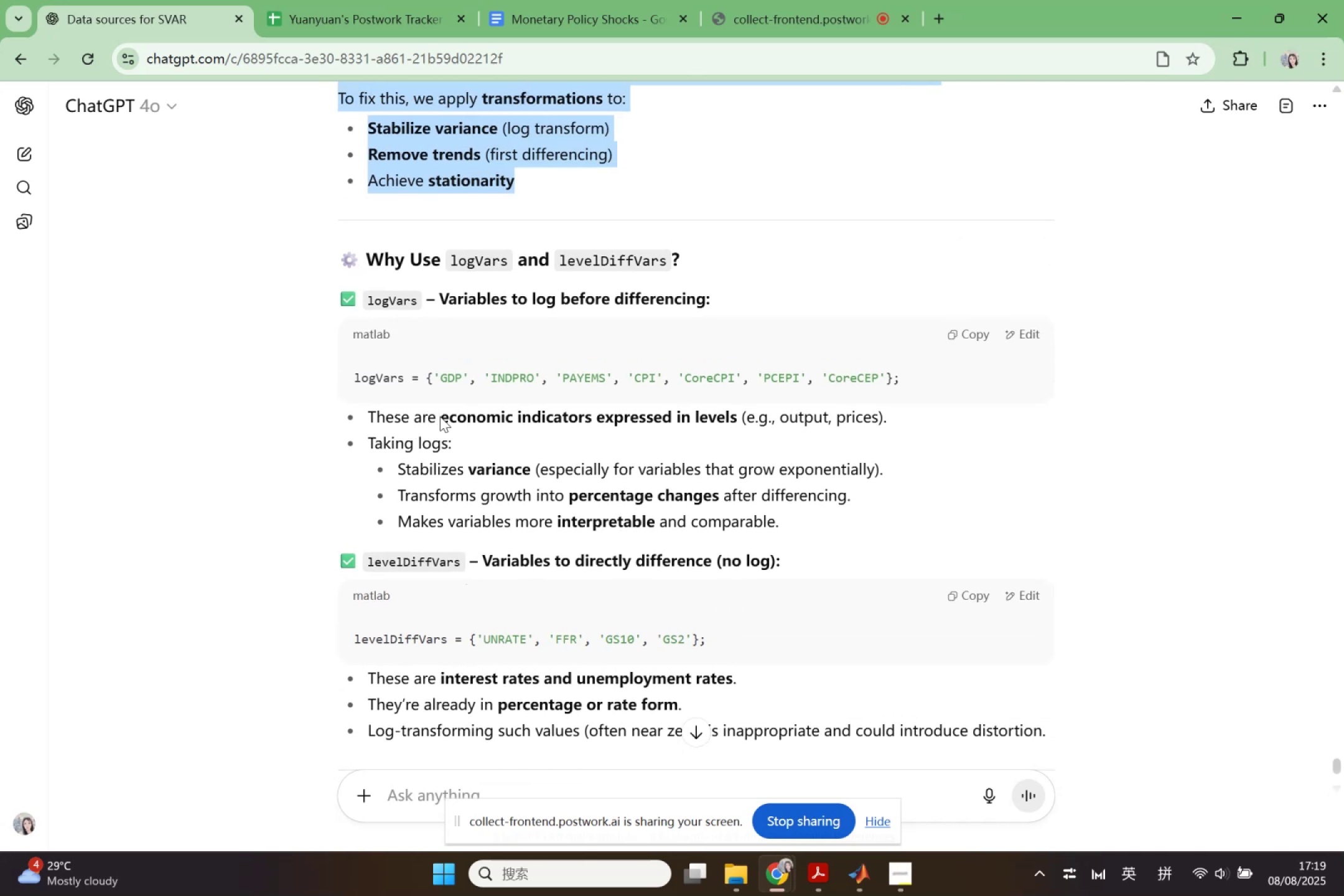 
wait(10.52)
 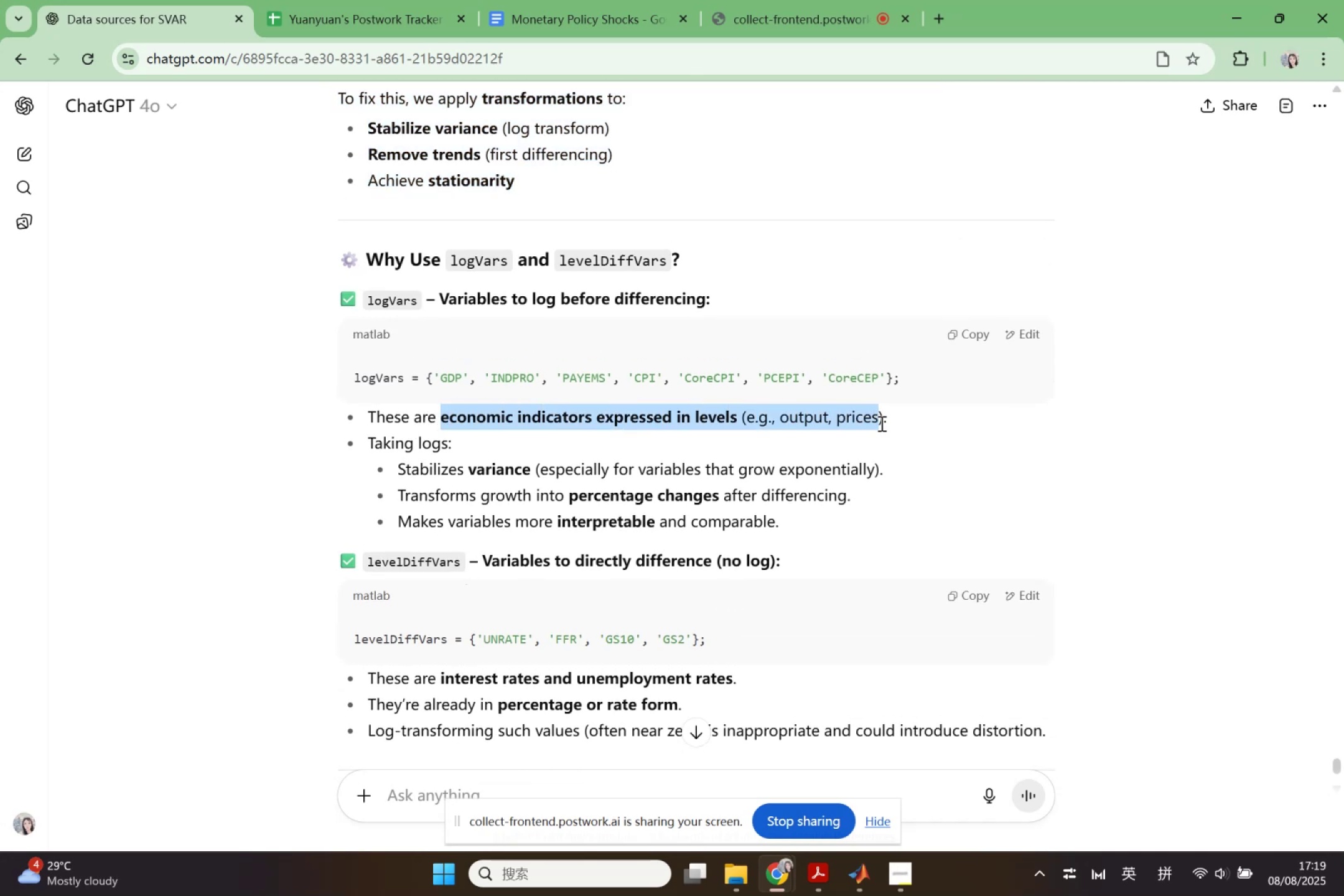 
key(Control+C)
 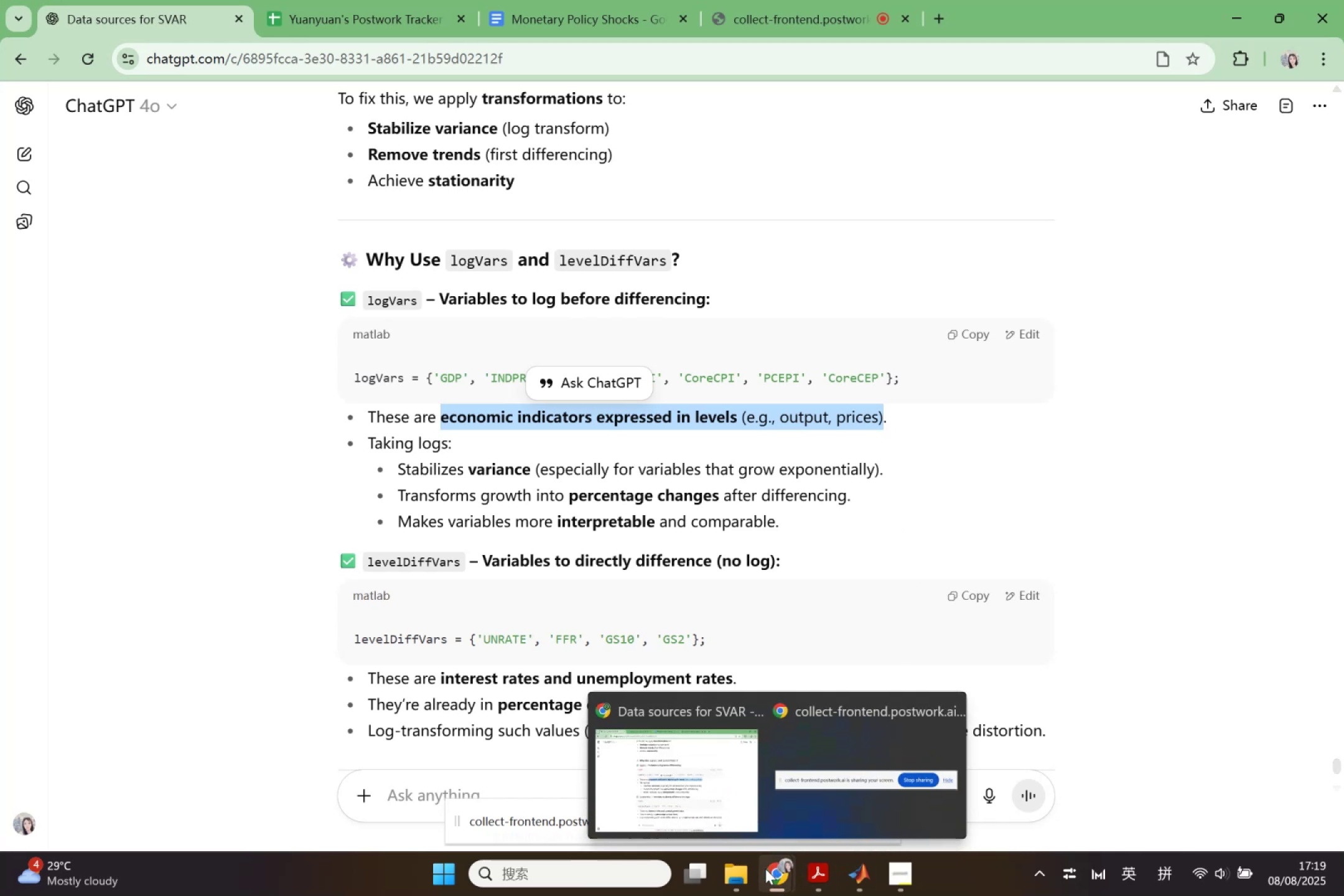 
left_click([757, 825])
 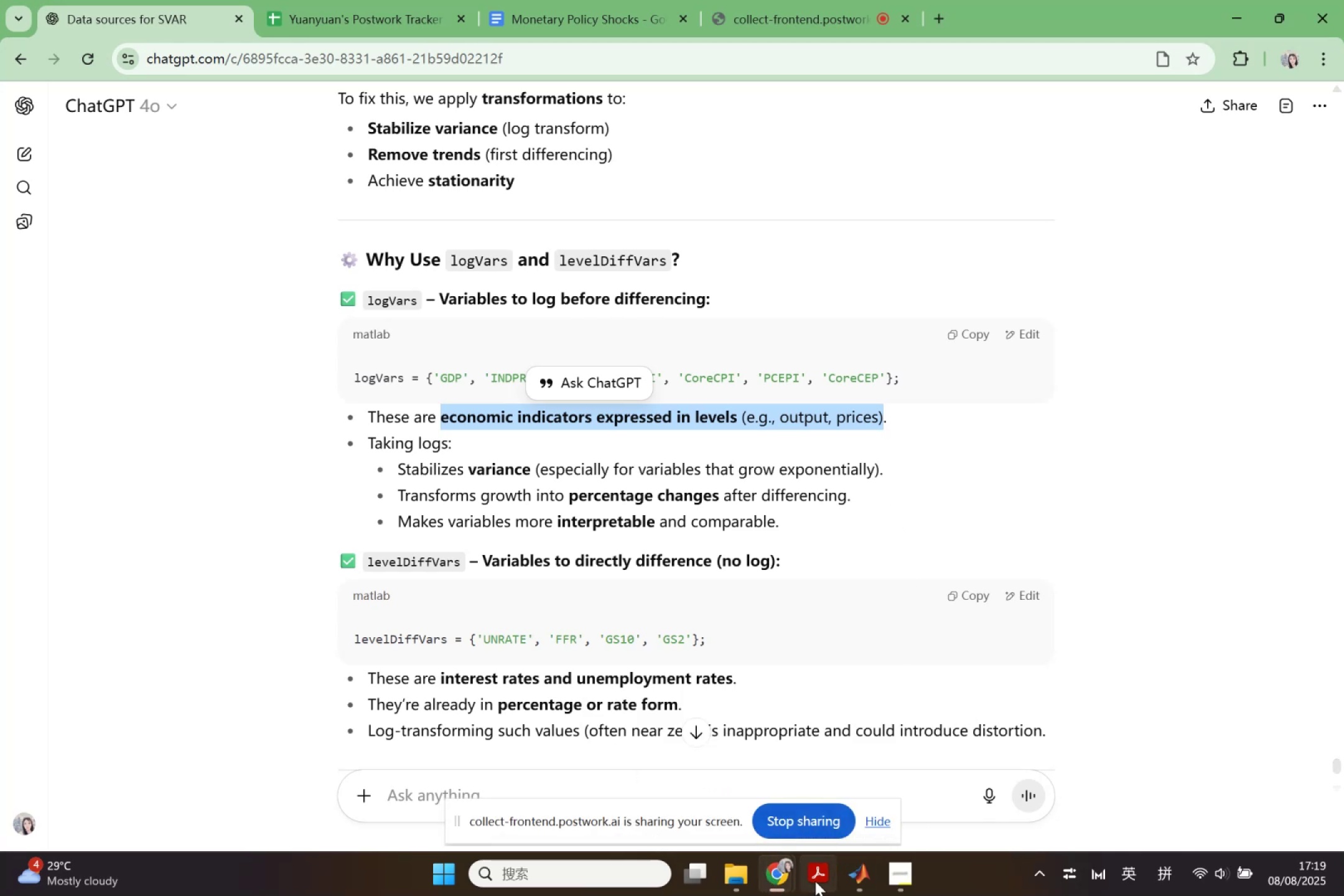 
left_click([777, 878])
 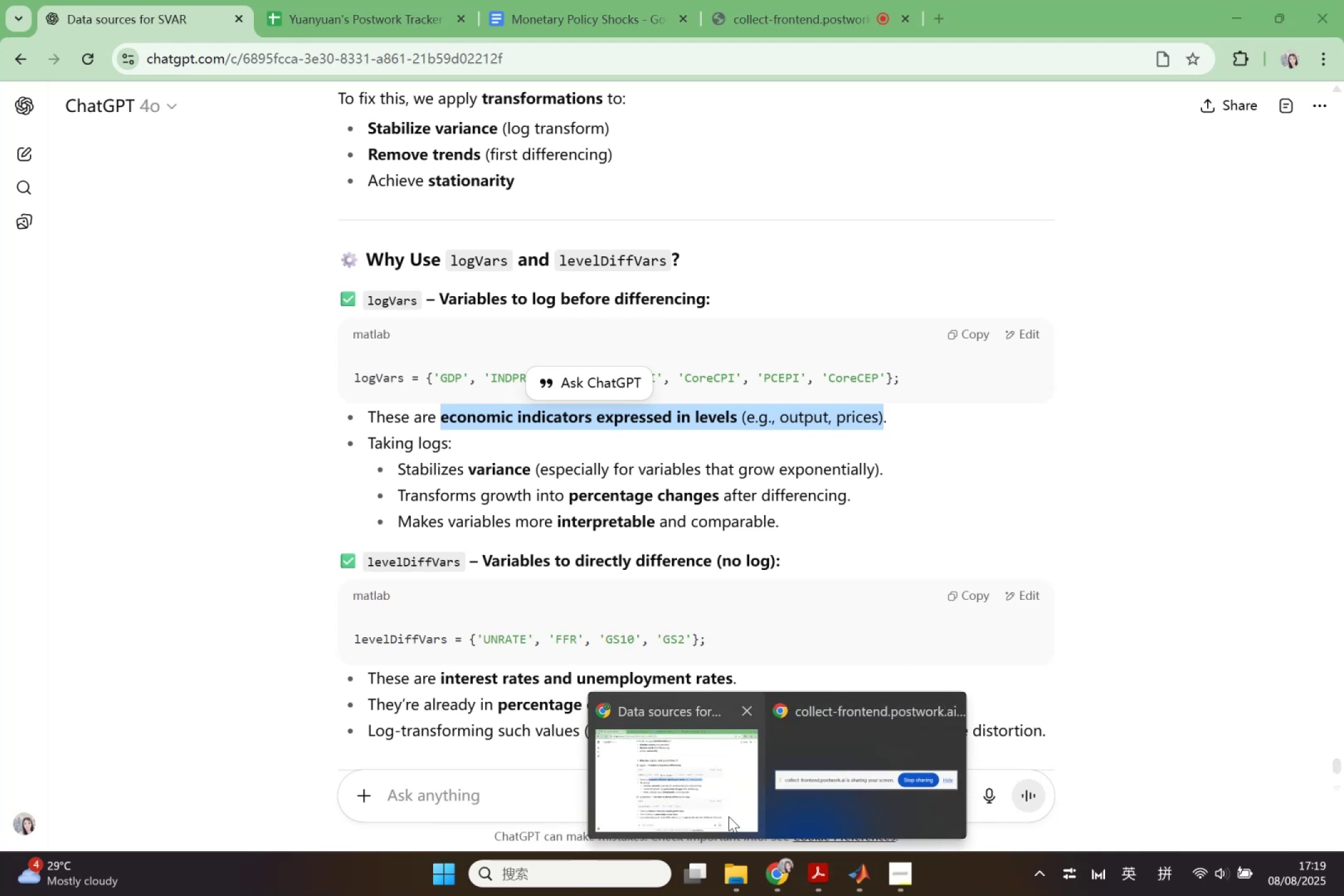 
left_click([729, 816])
 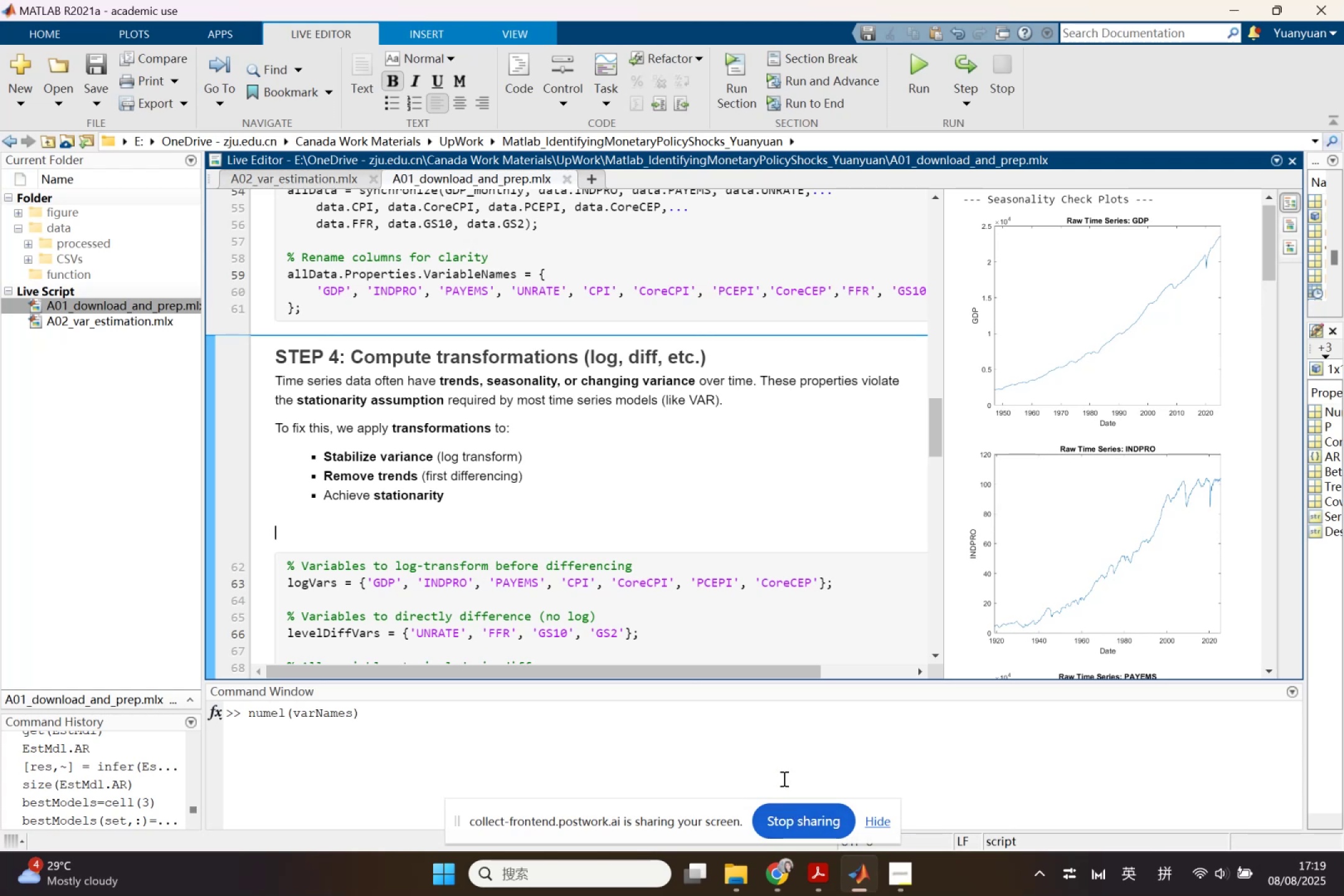 
key(Control+ControlLeft)
 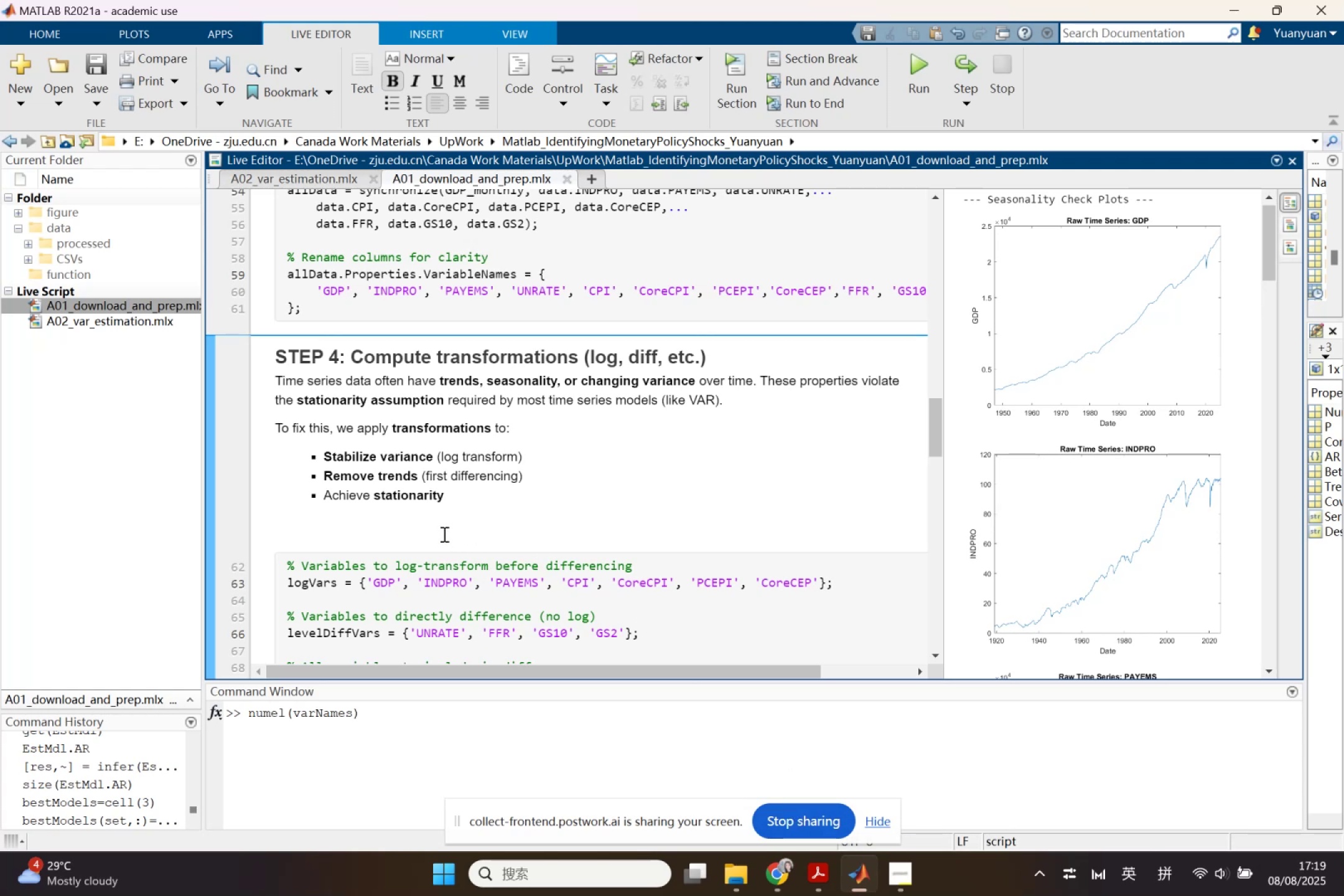 
key(Control+V)
 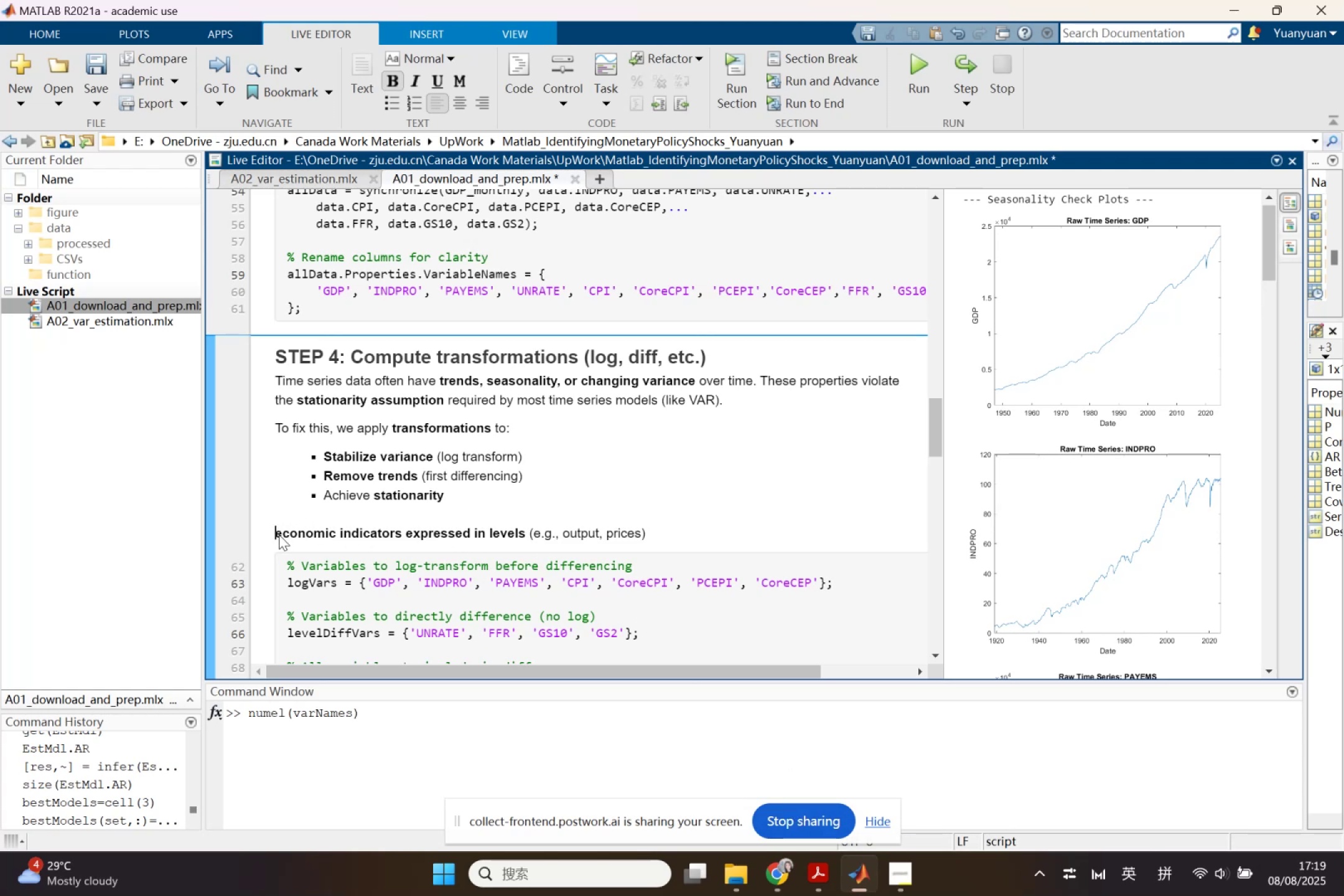 
key(Shift+E)
 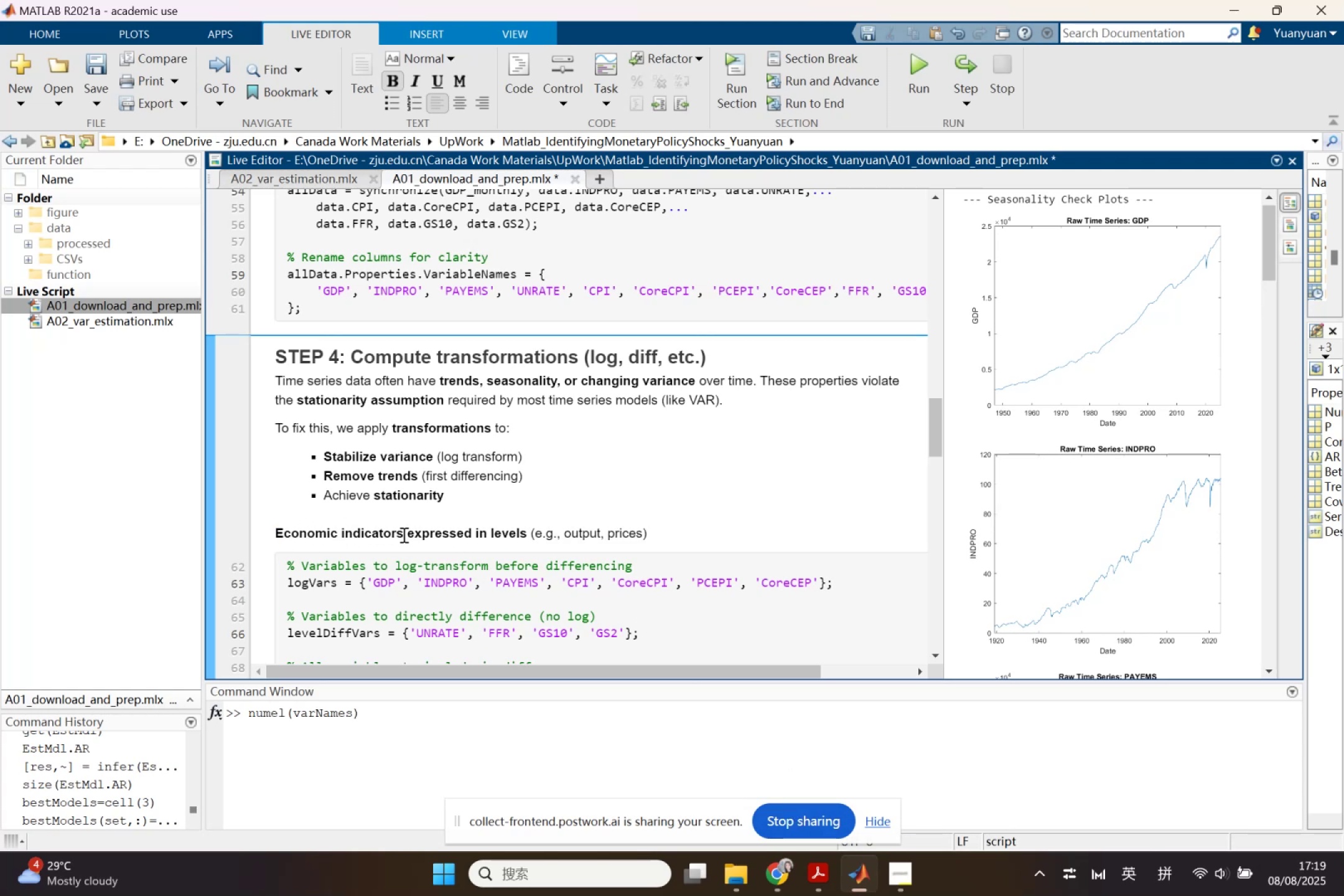 
left_click([404, 534])
 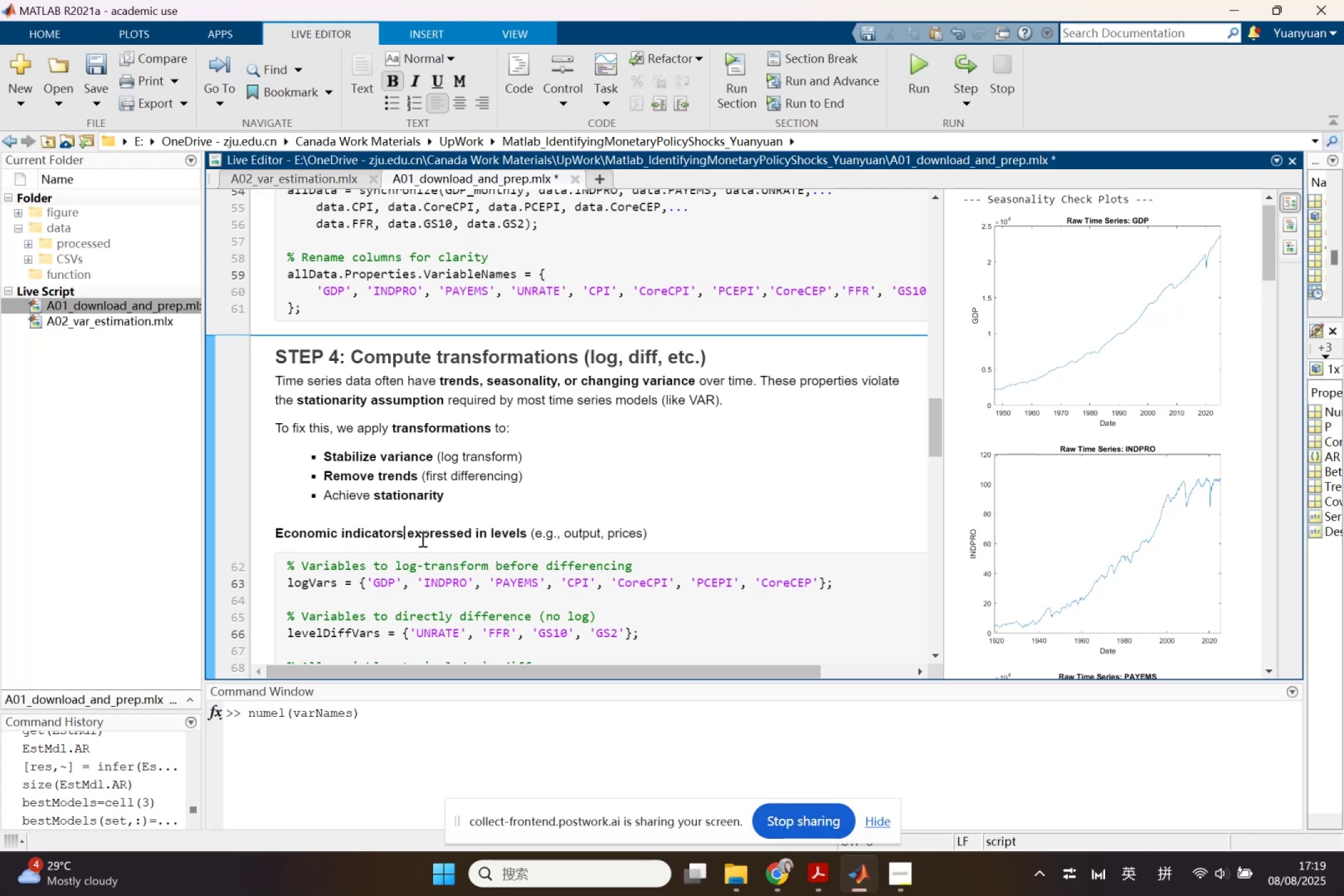 
type( ar)
 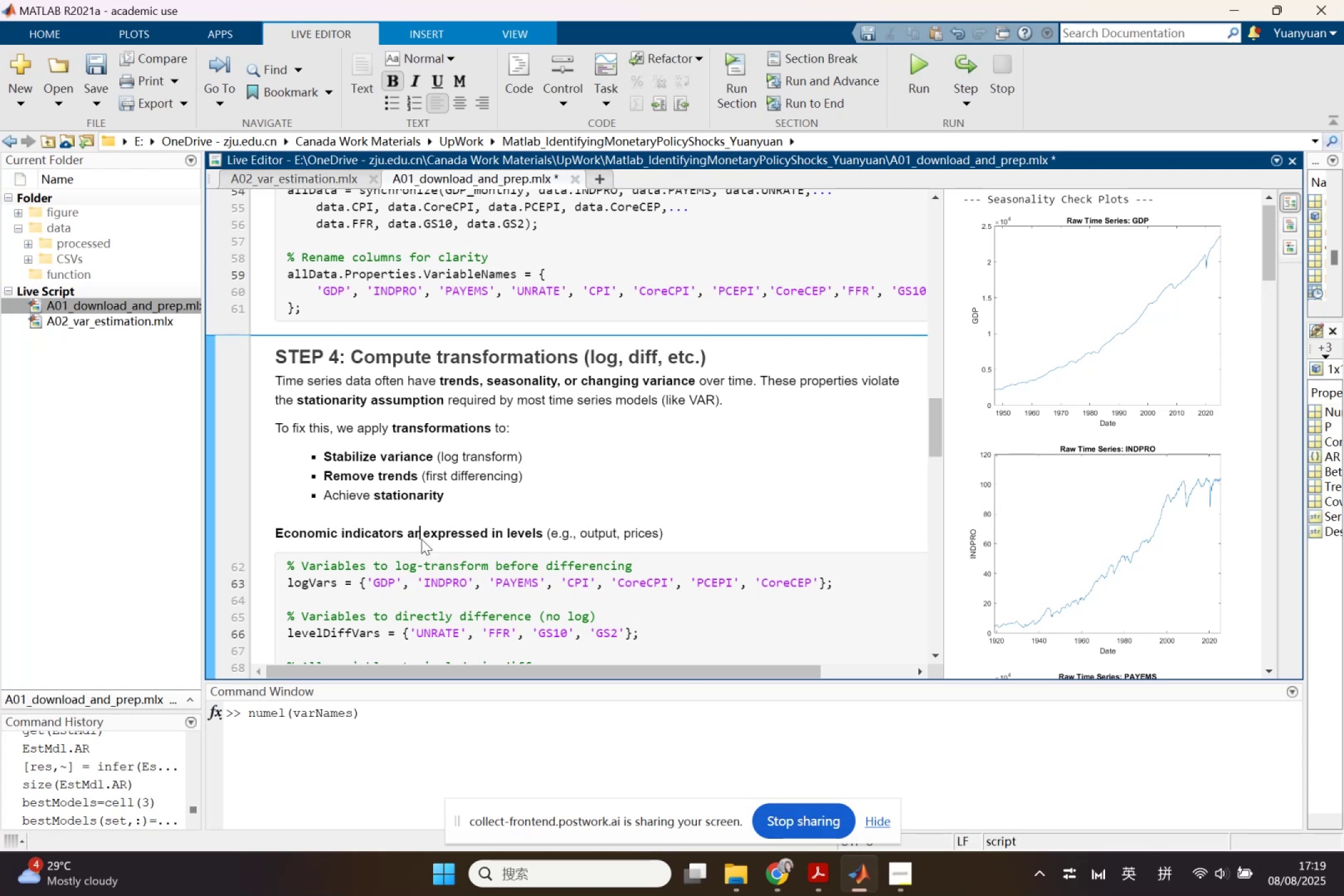 
left_click([686, 534])
 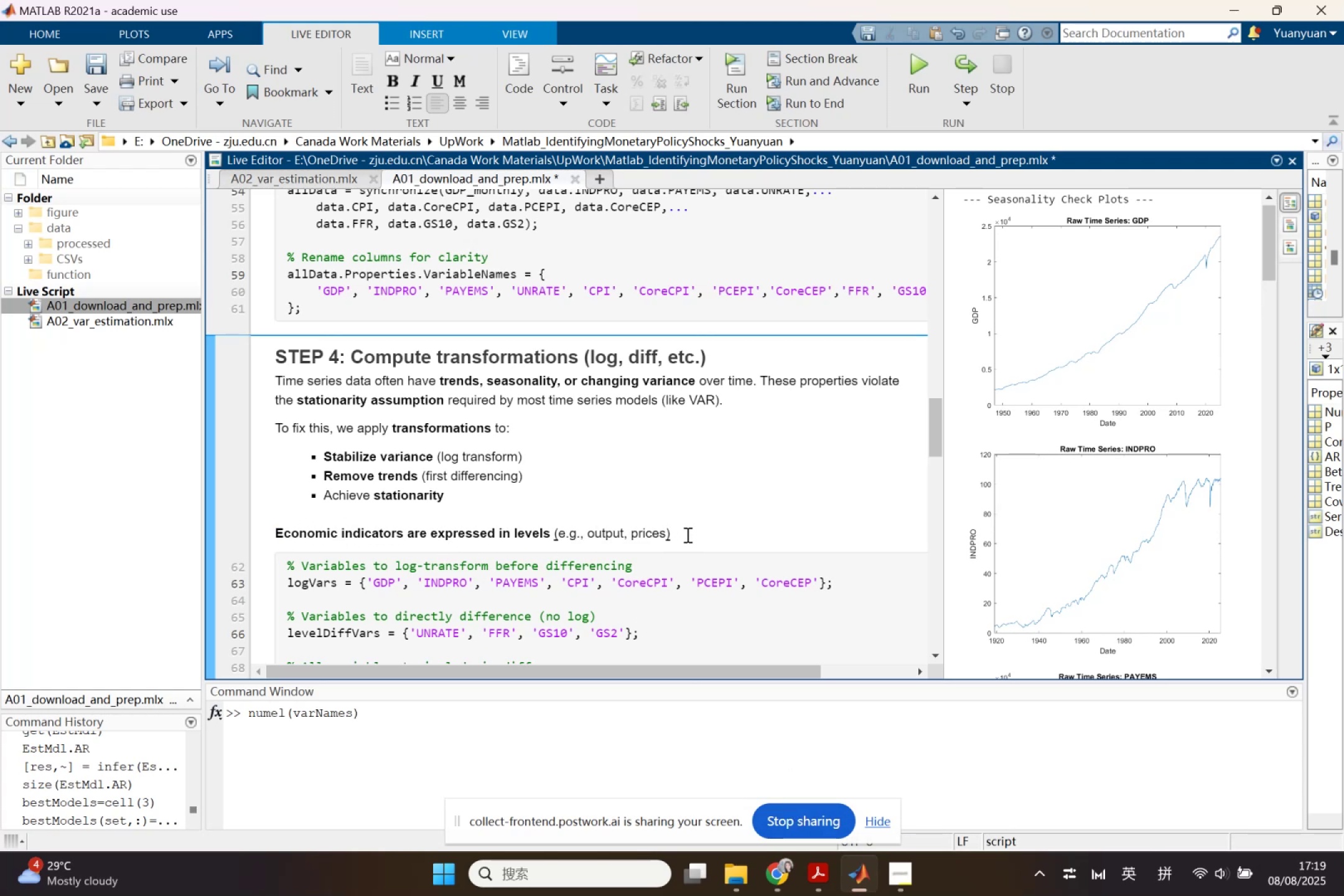 
key(Period)
 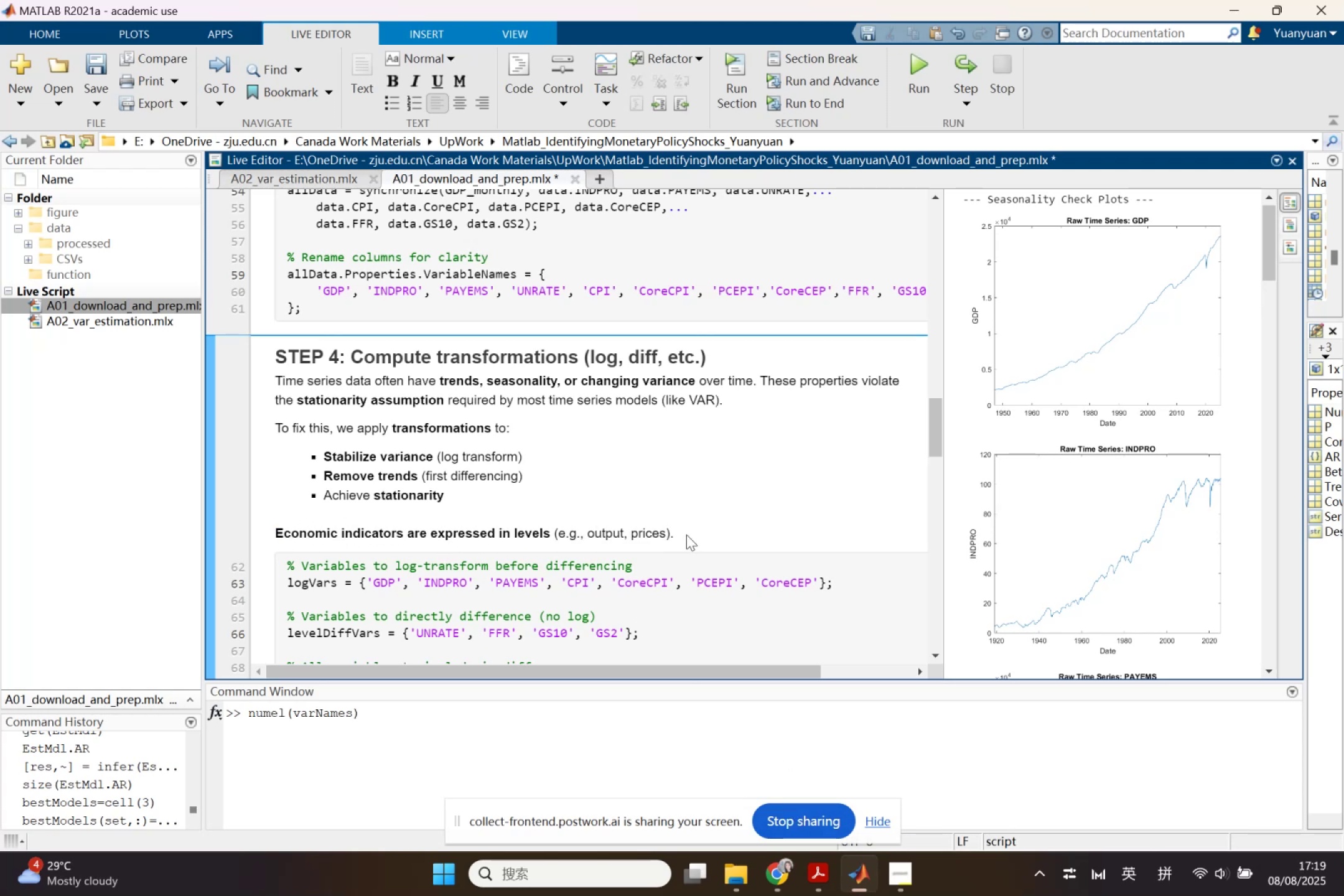 
key(Enter)
 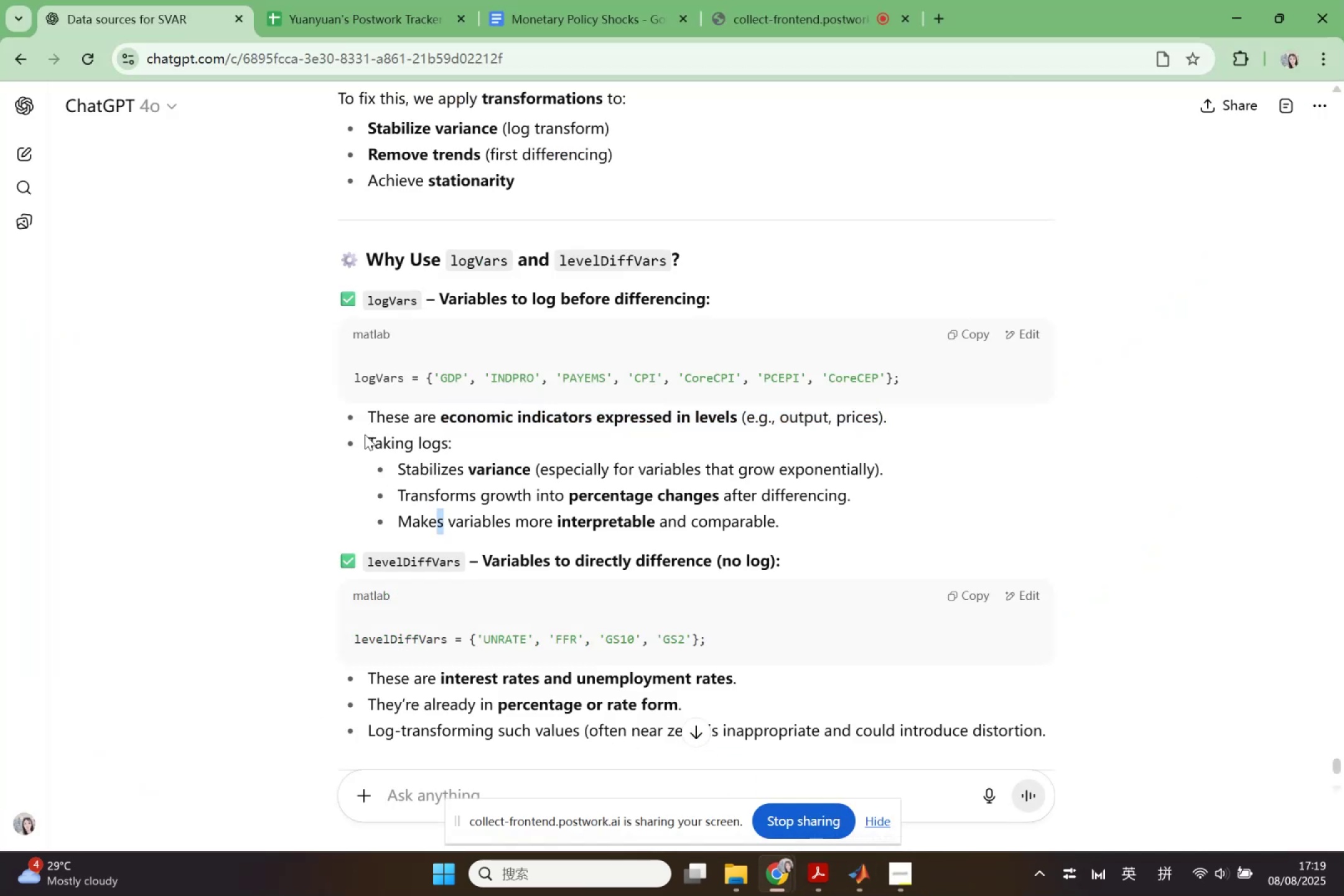 
wait(6.07)
 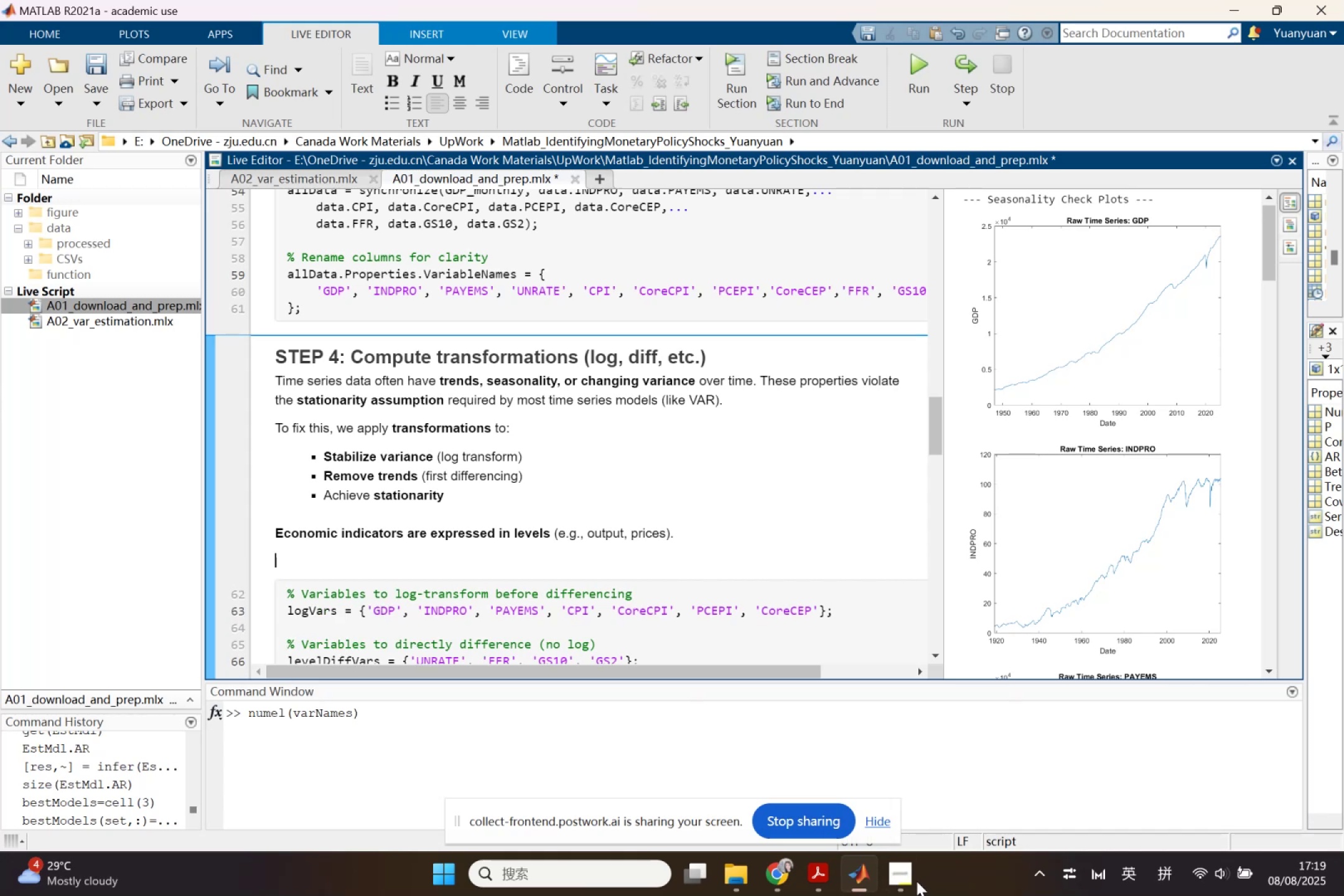 
key(Control+ControlLeft)
 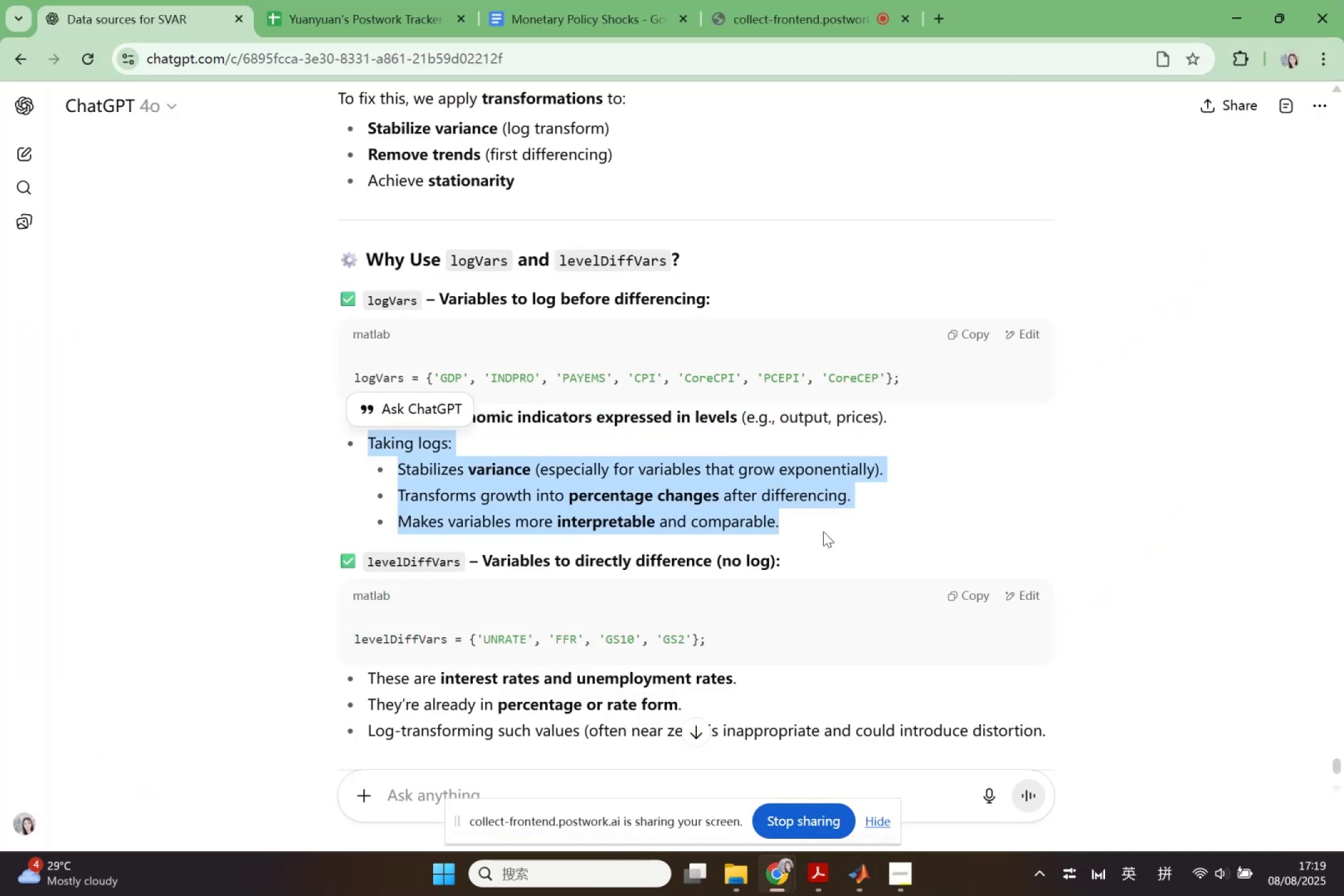 
key(Control+C)
 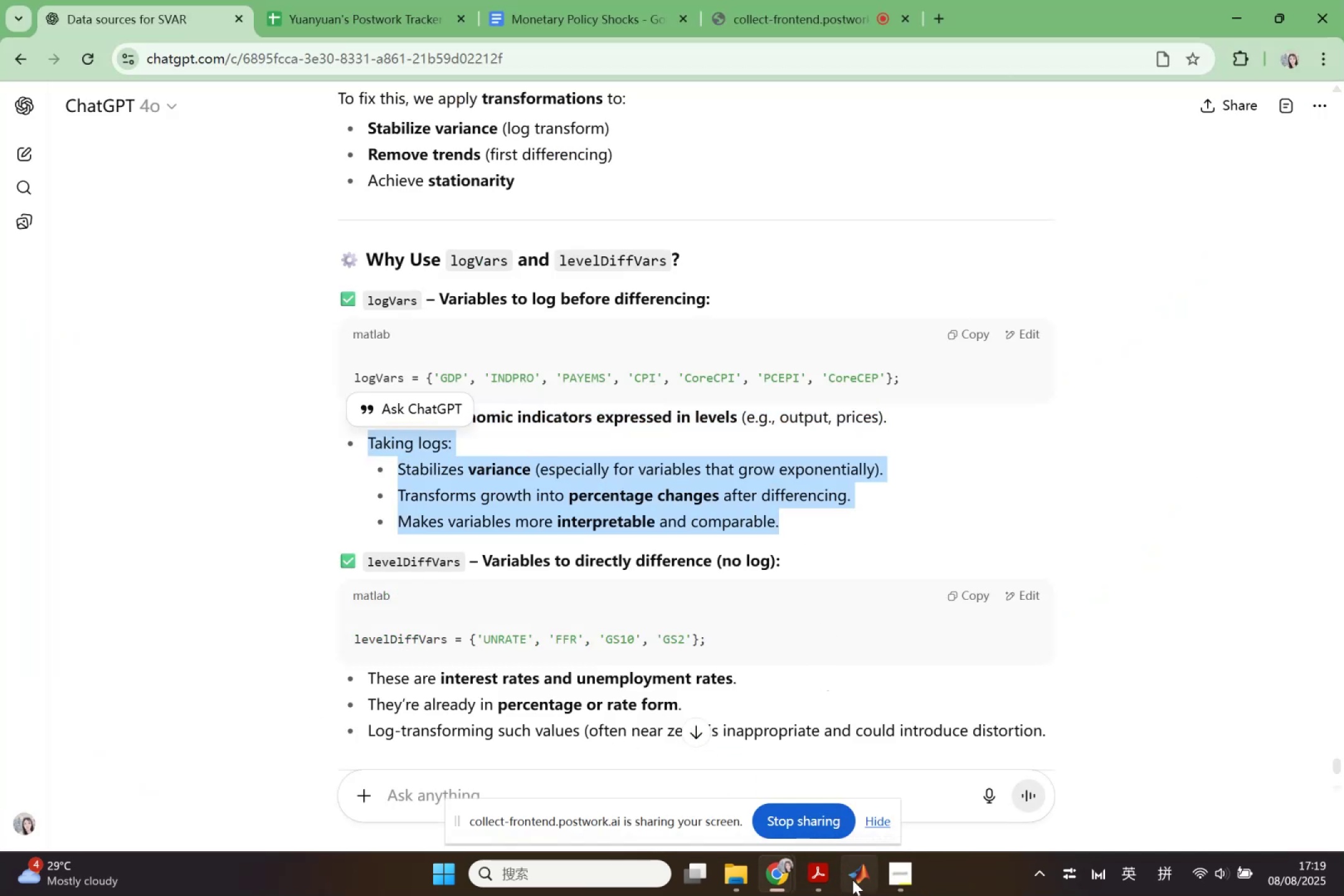 
left_click([854, 880])
 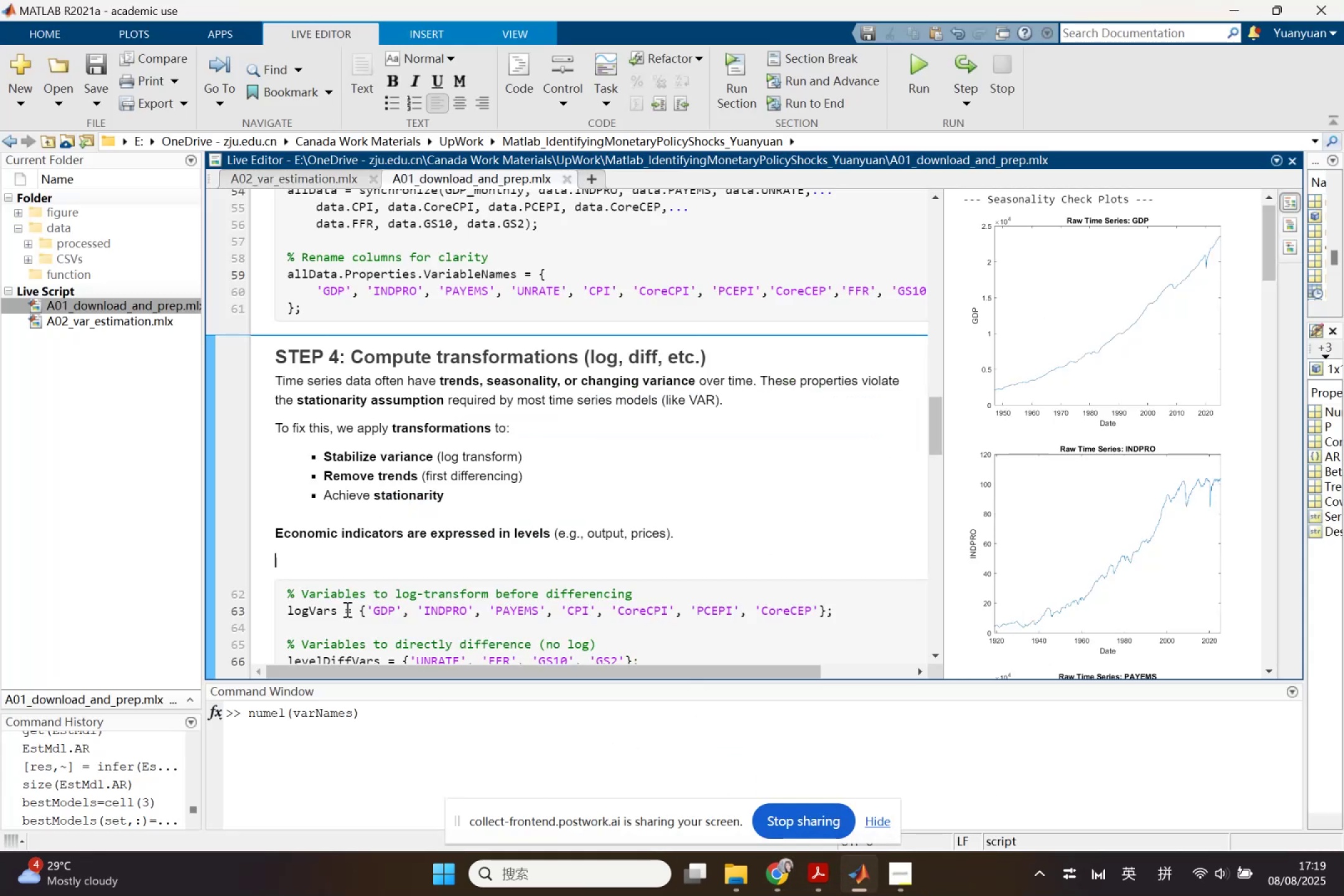 
key(Control+ControlLeft)
 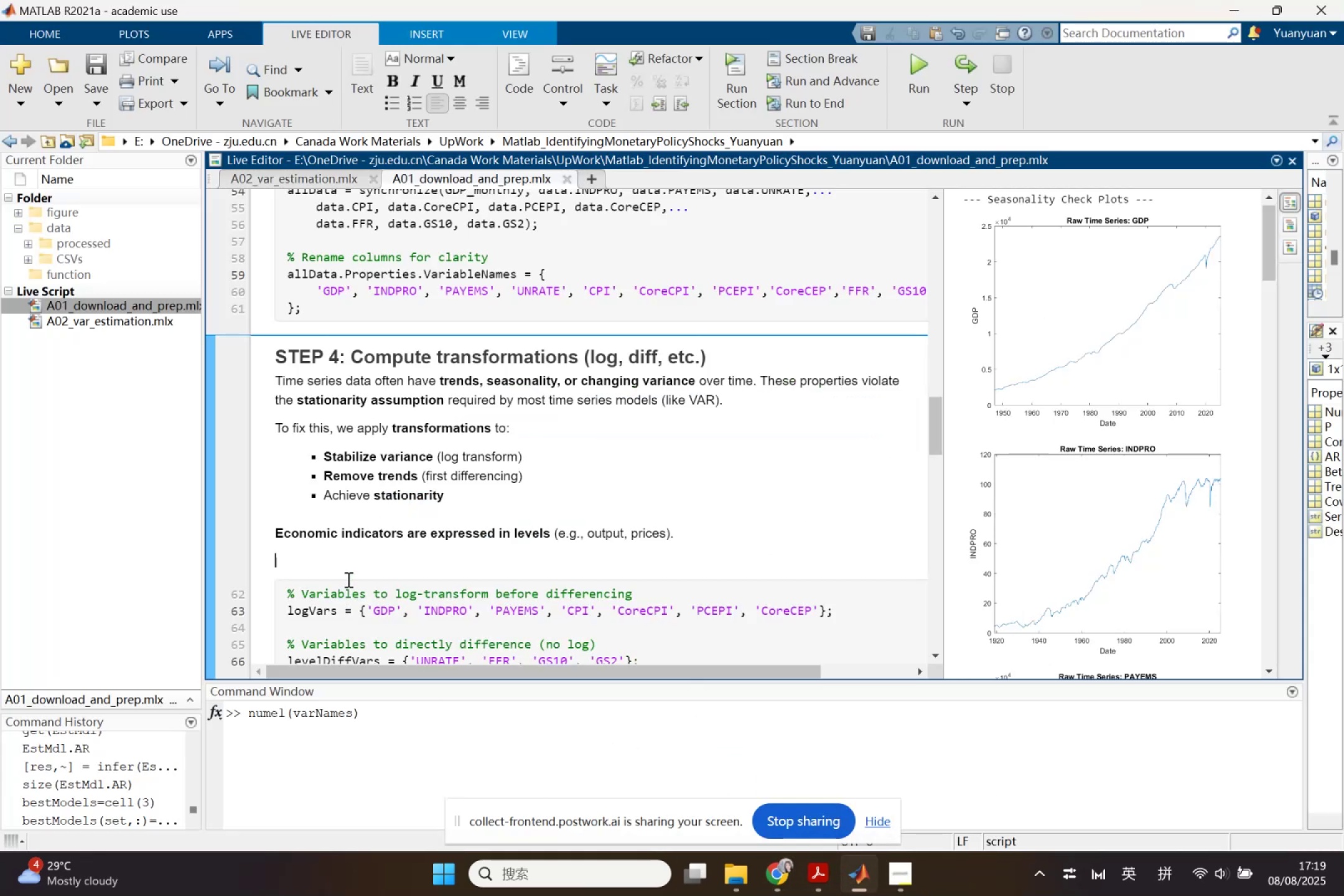 
key(Control+V)
 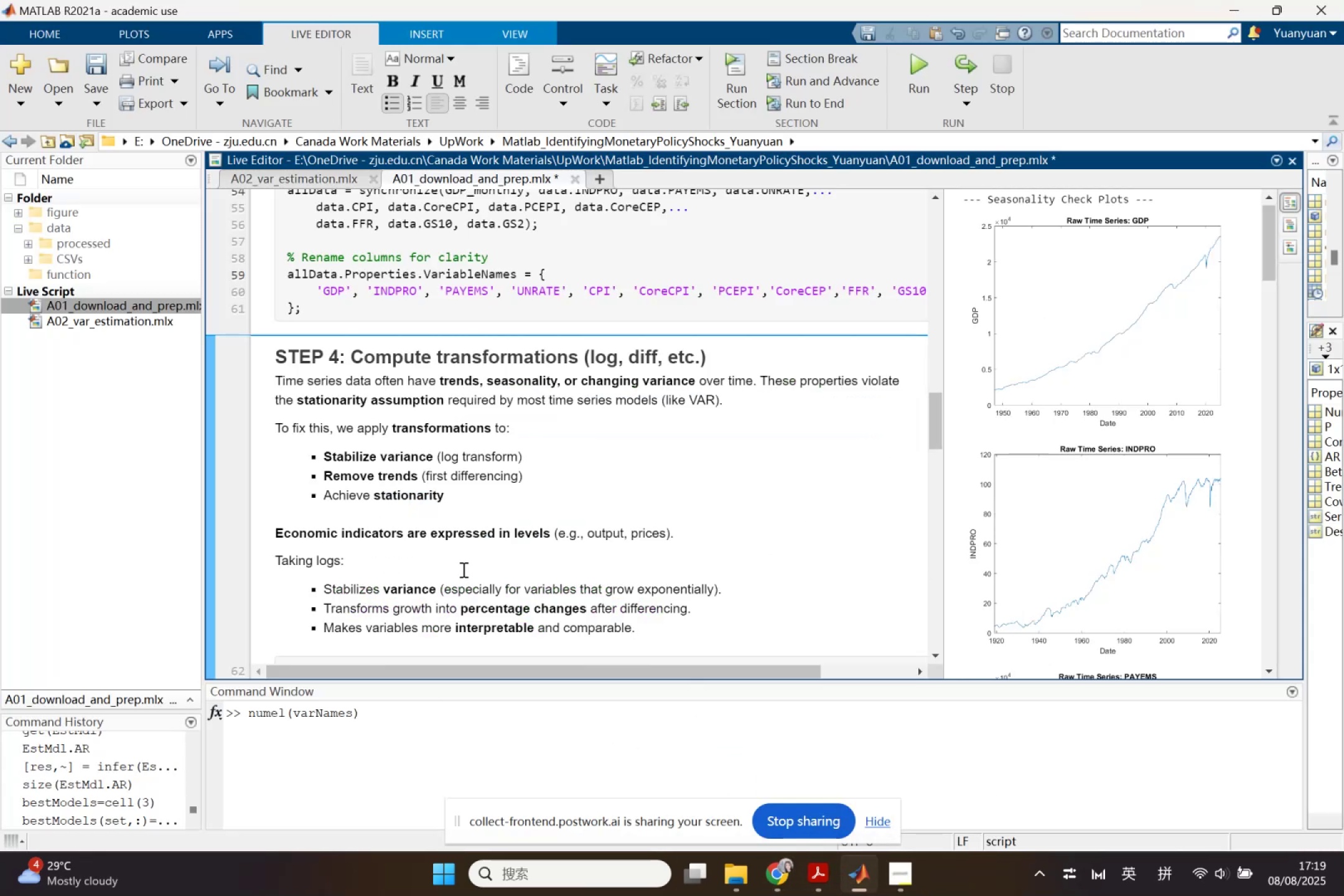 
key(Enter)
 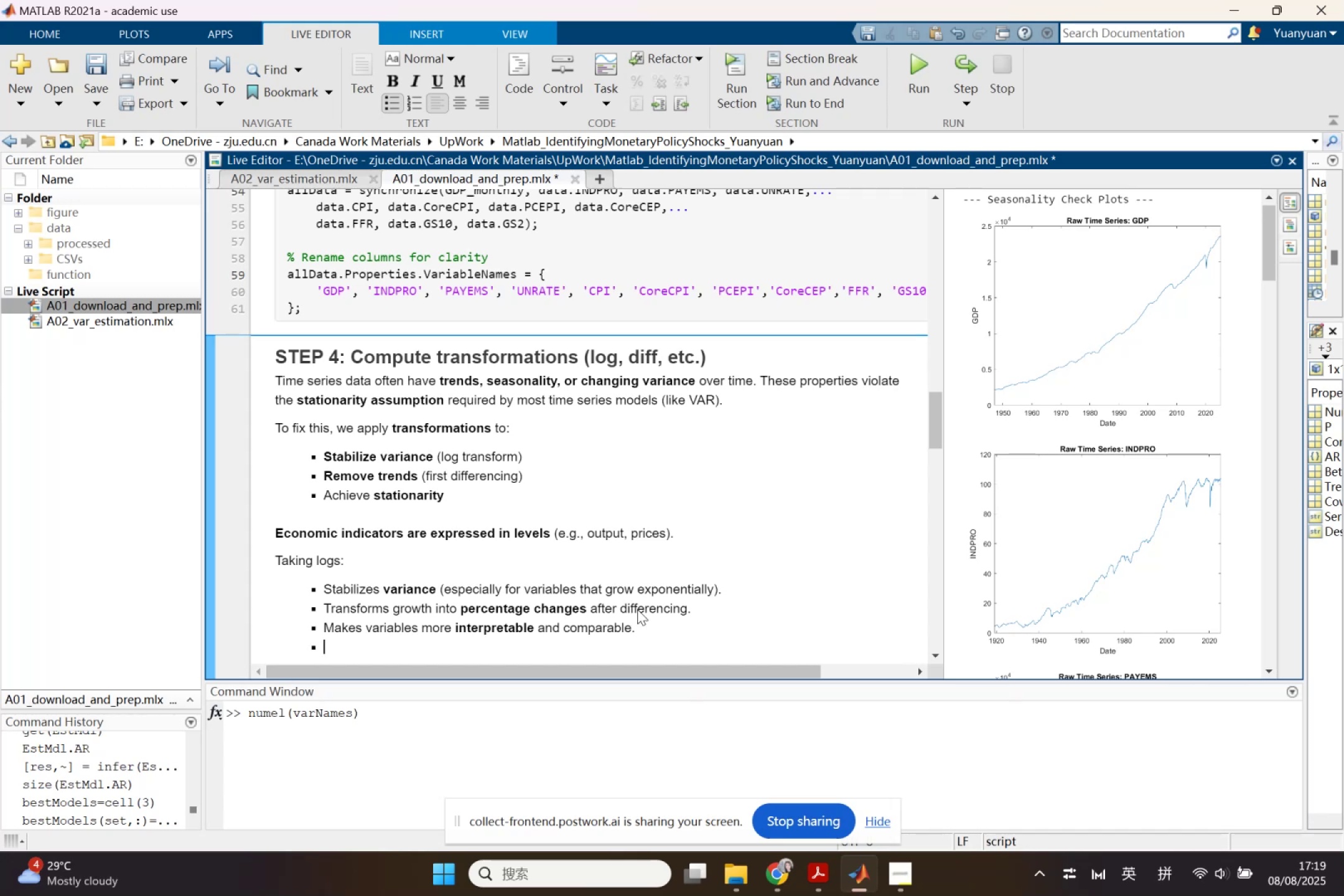 
key(Enter)
 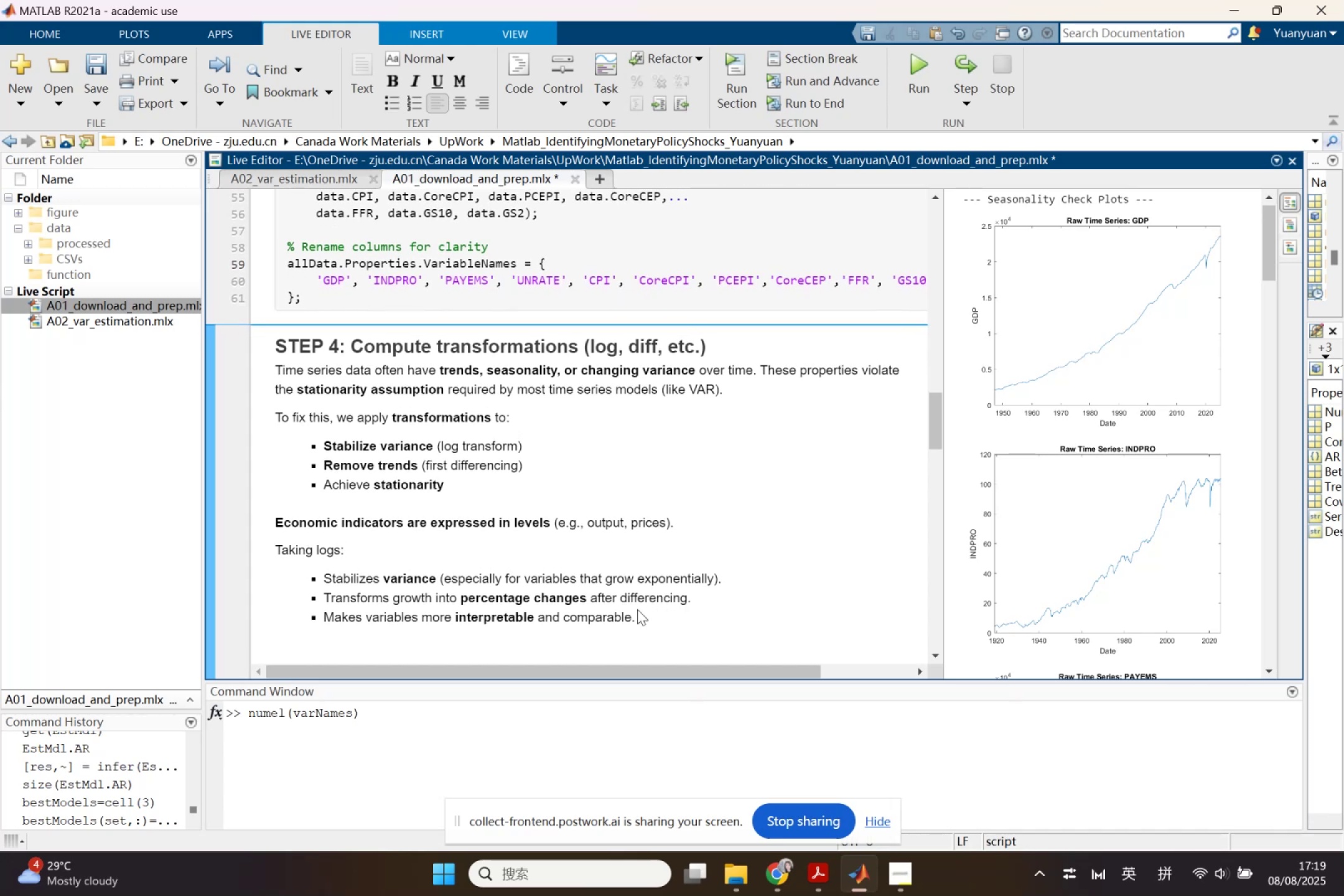 
scroll: coordinate [741, 587], scroll_direction: down, amount: 1.0
 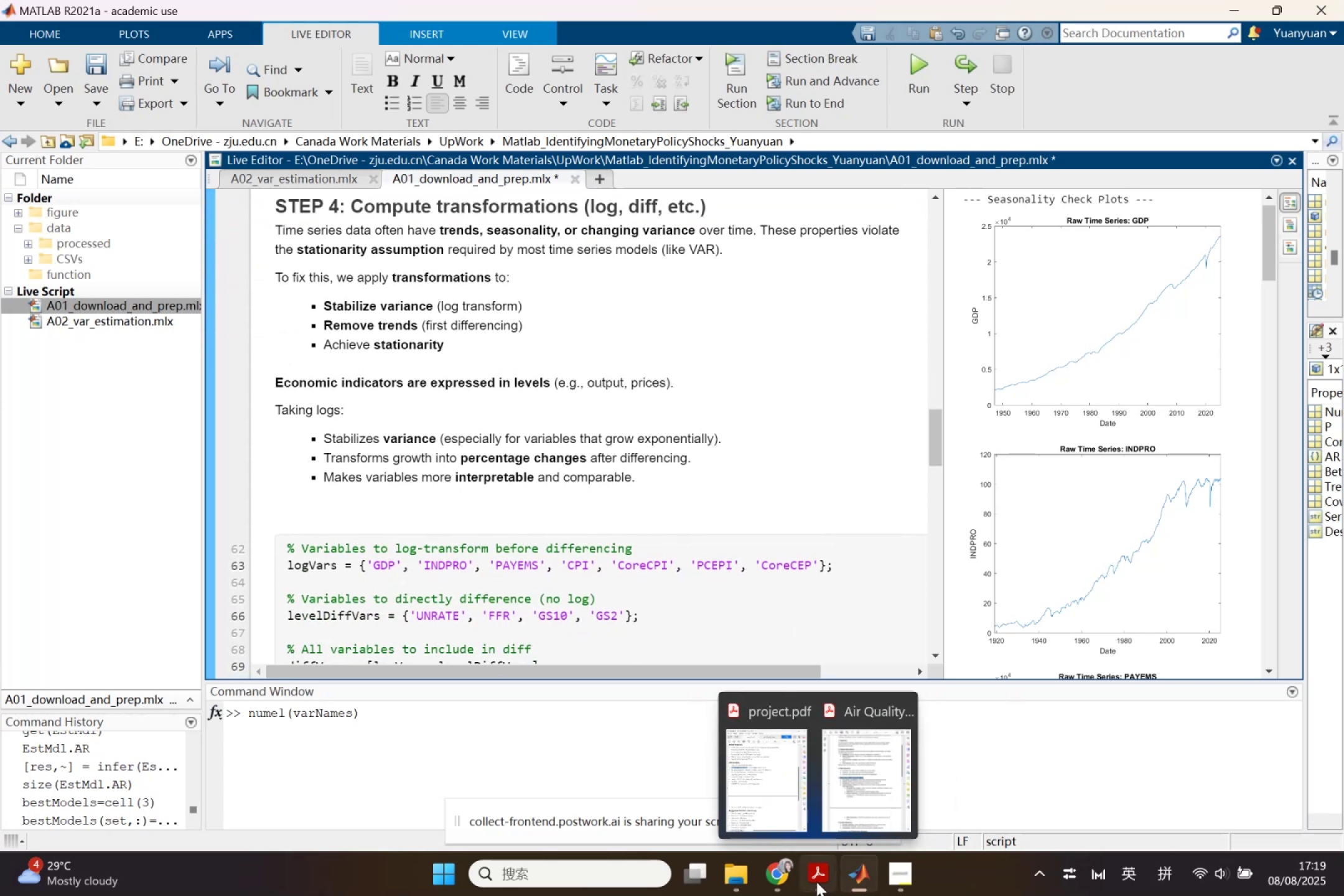 
left_click([787, 875])
 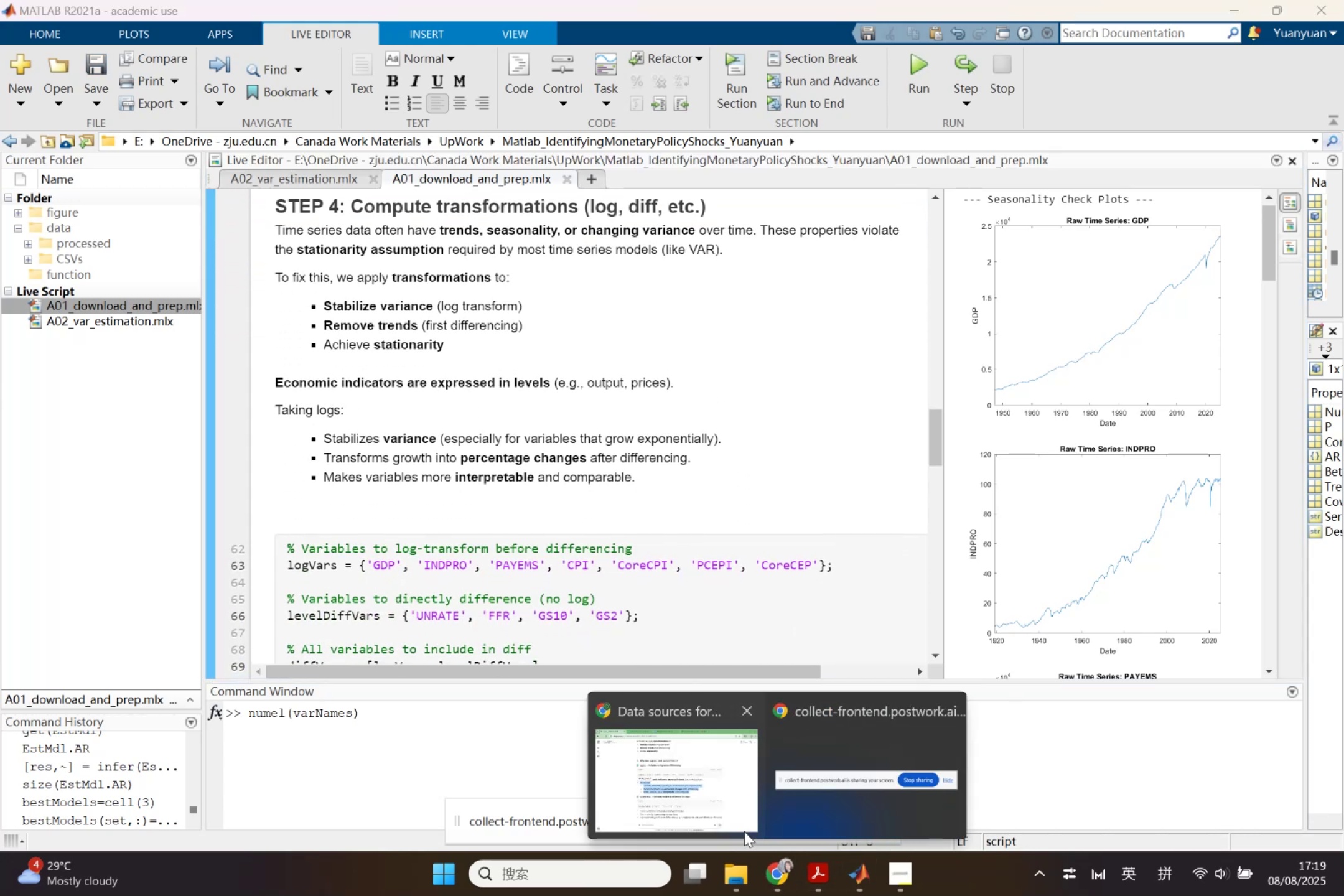 
left_click([744, 831])
 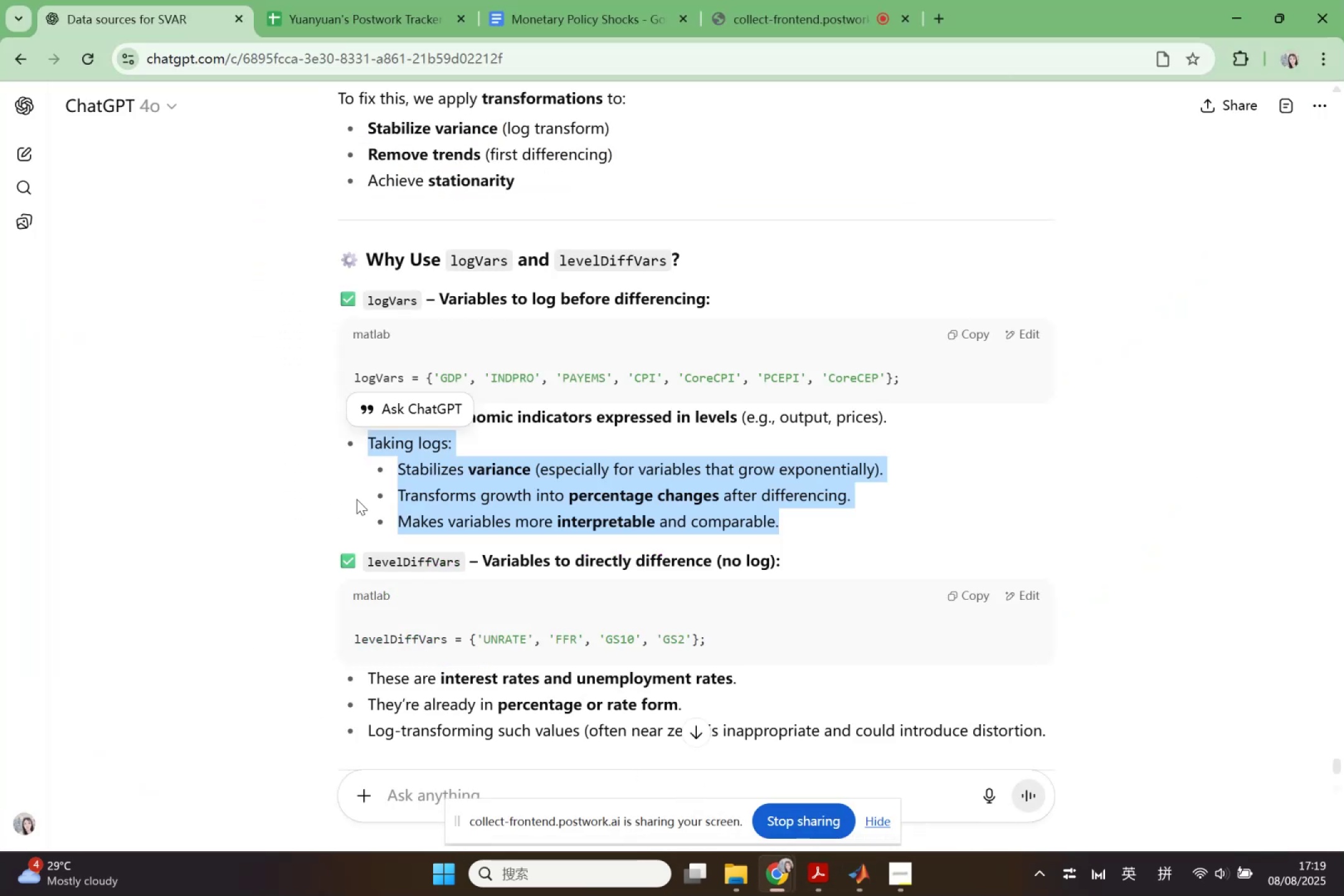 
scroll: coordinate [357, 498], scroll_direction: down, amount: 1.0
 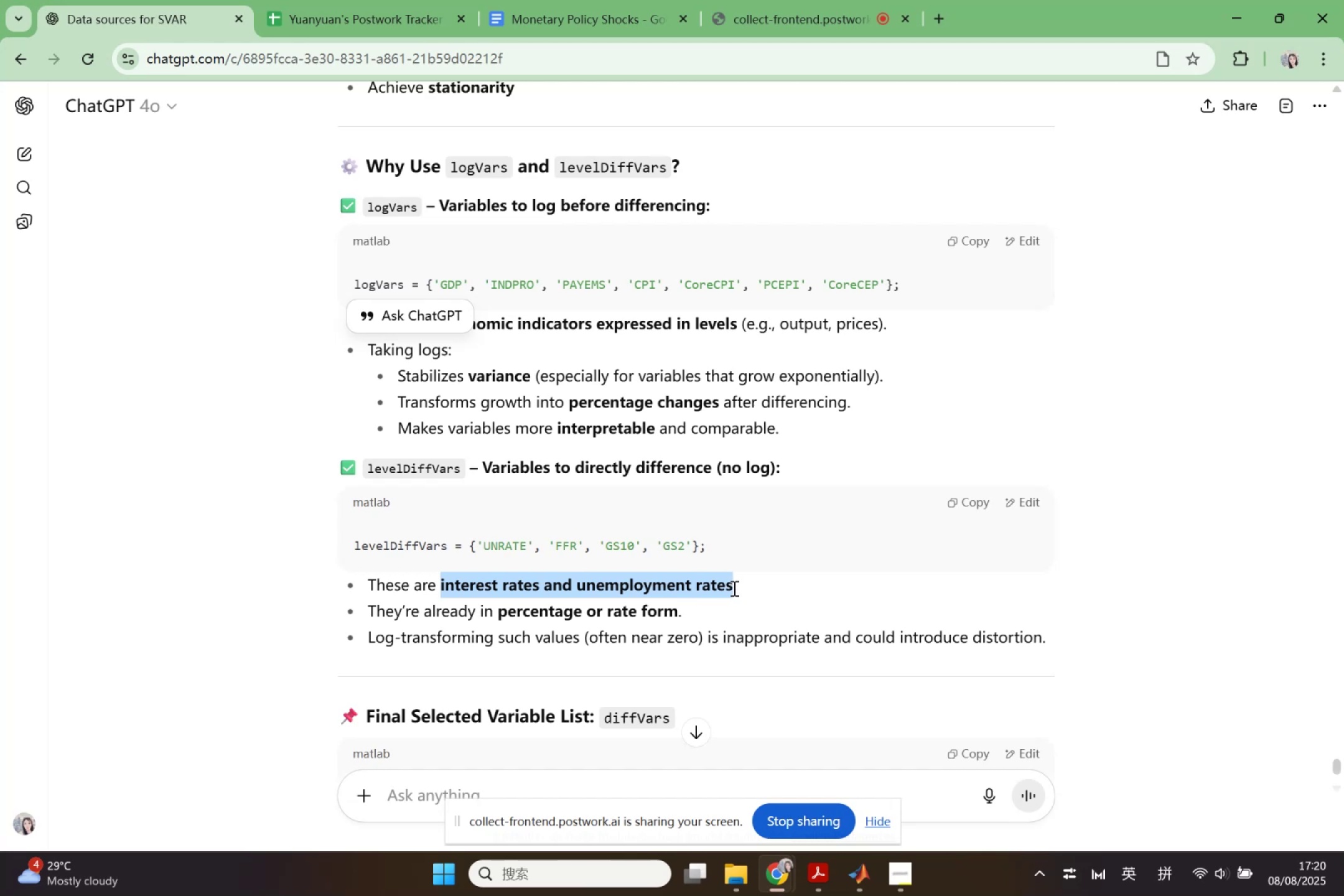 
wait(7.61)
 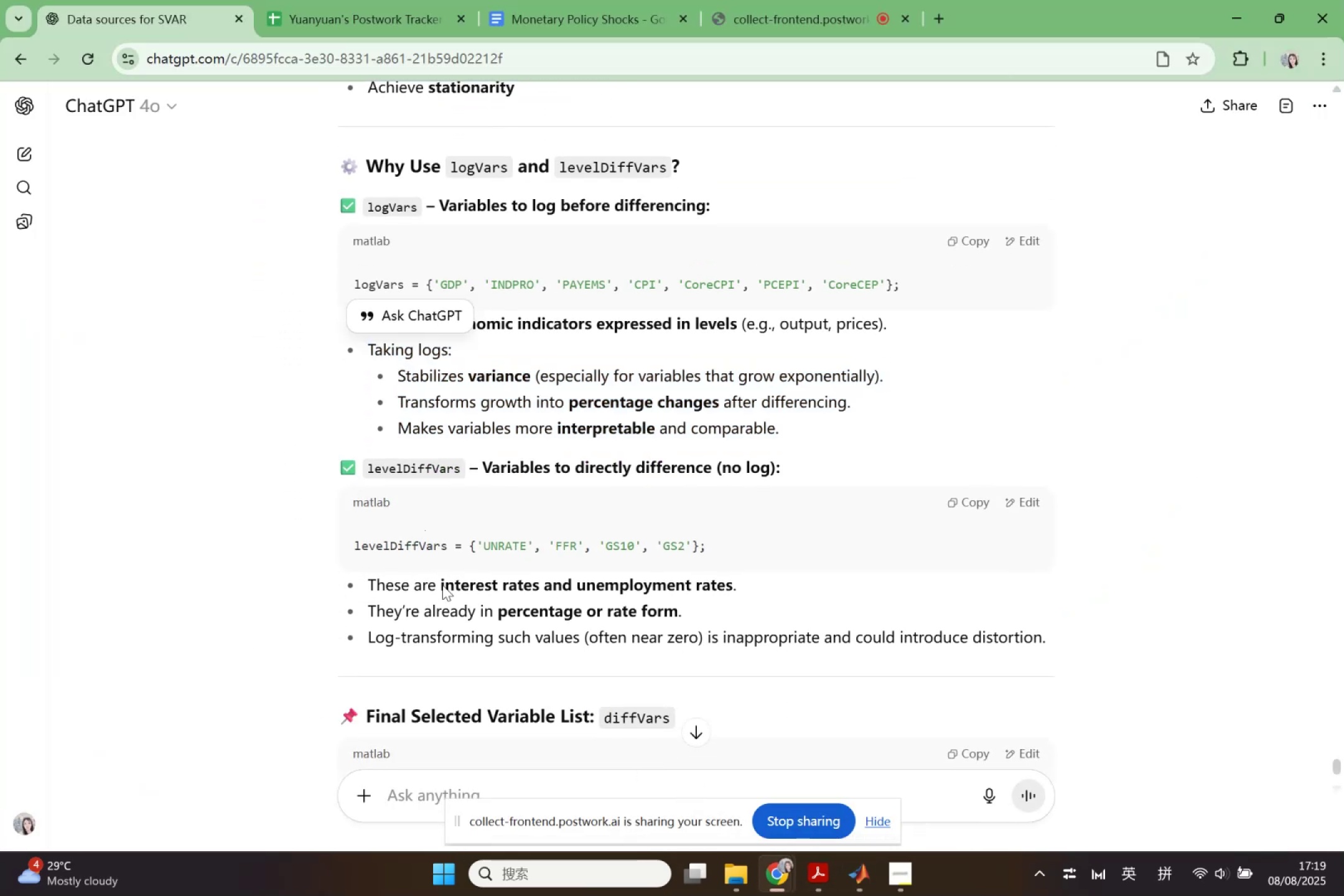 
key(Control+ControlLeft)
 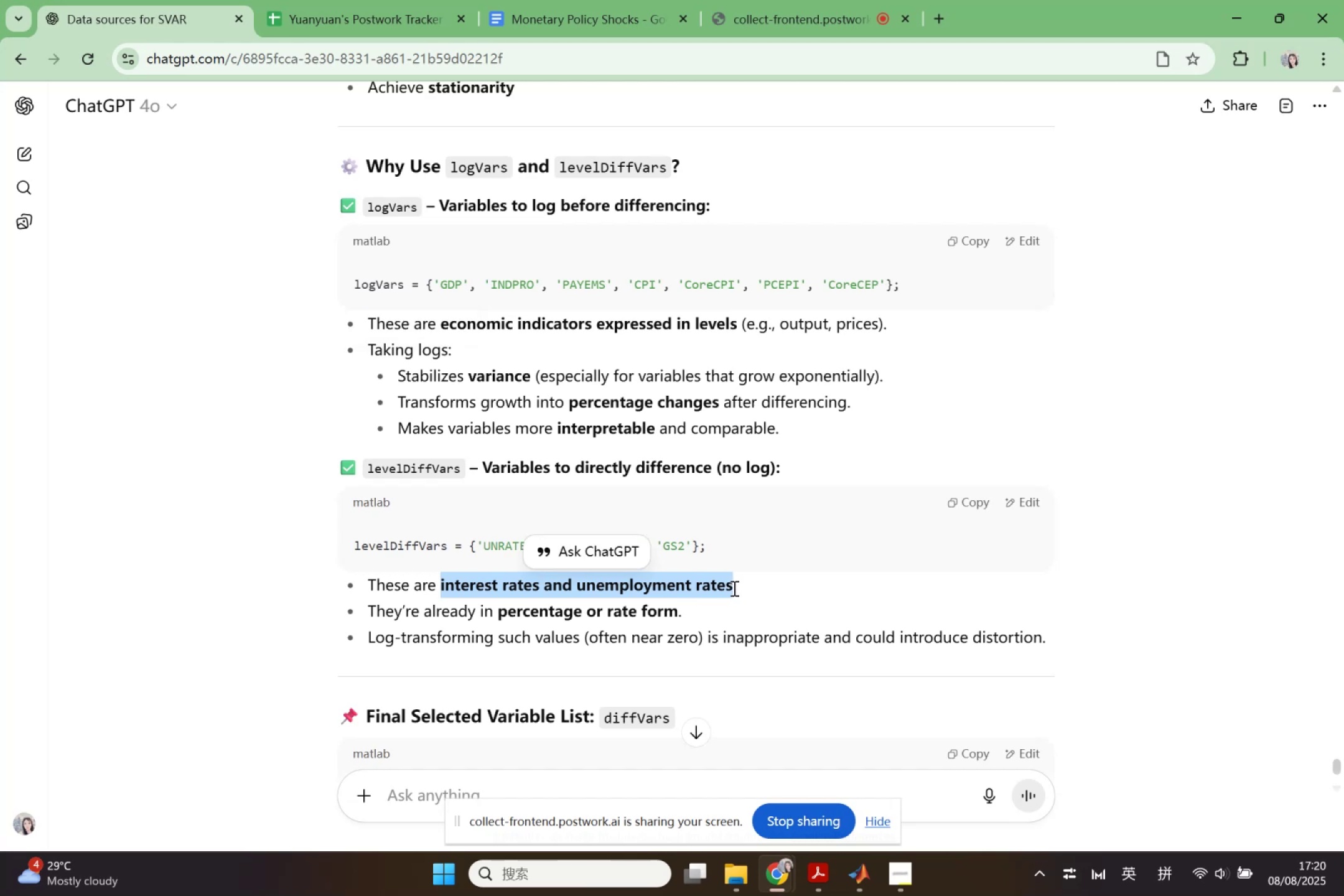 
key(Control+C)
 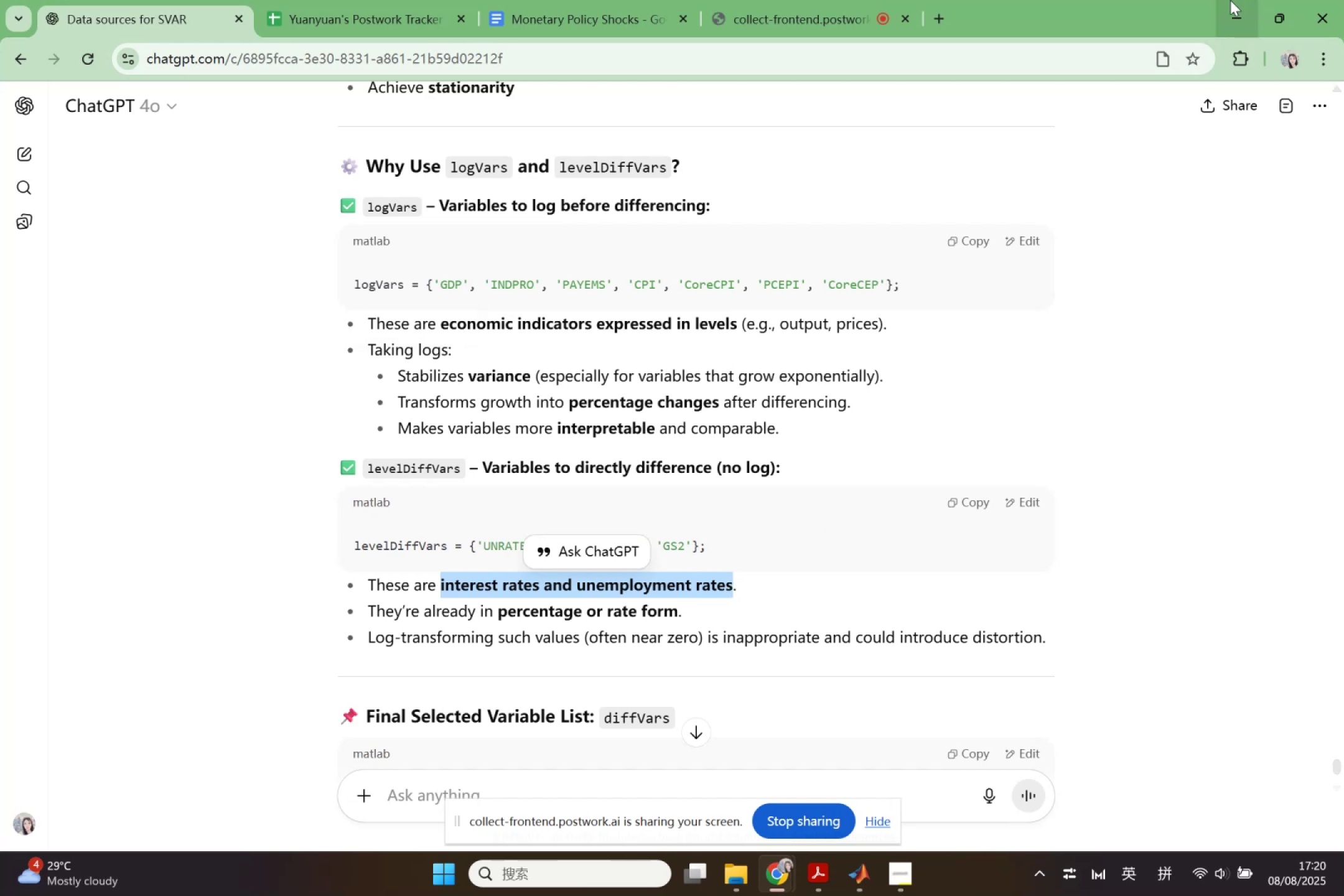 
left_click([1230, 0])
 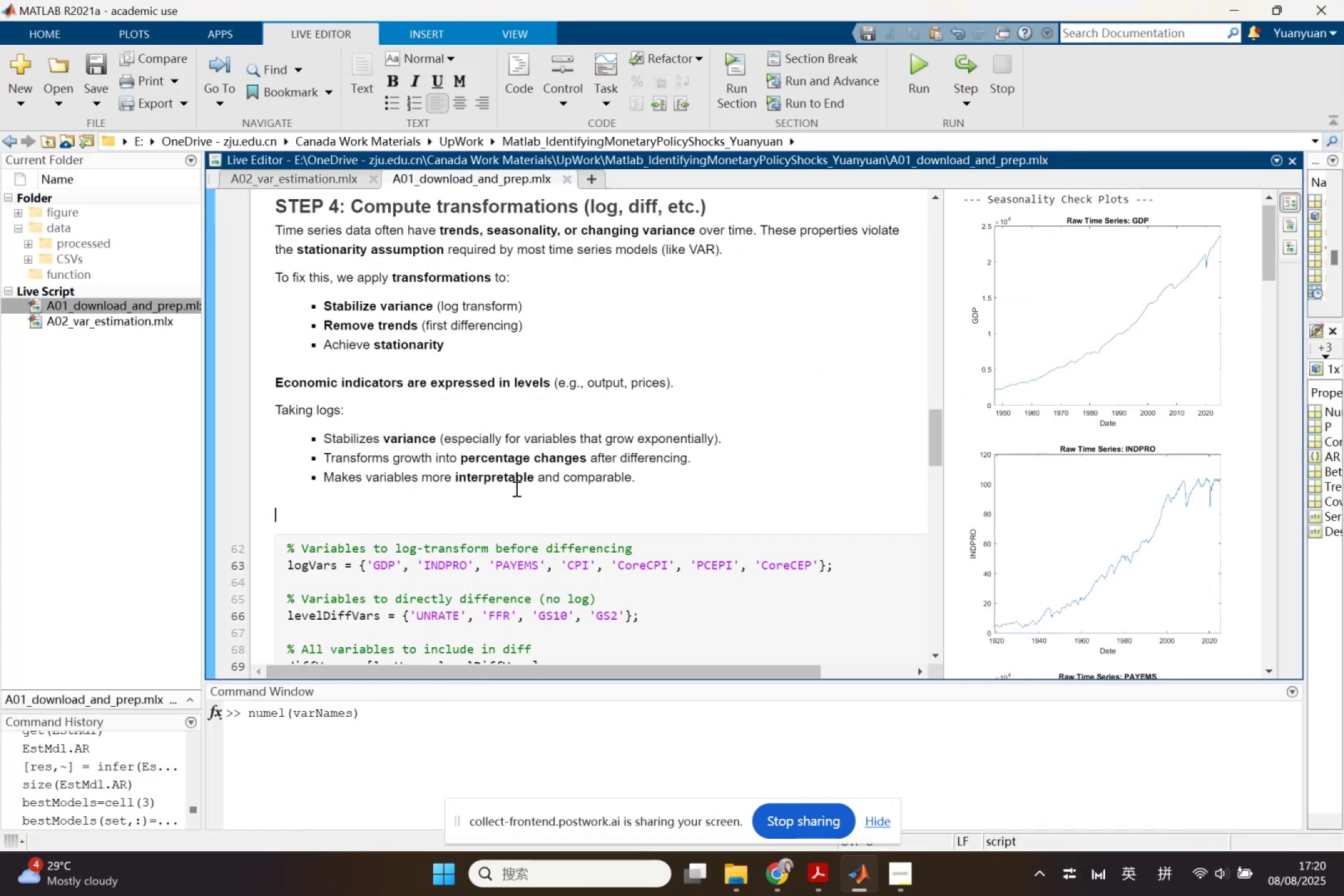 
key(Control+ControlLeft)
 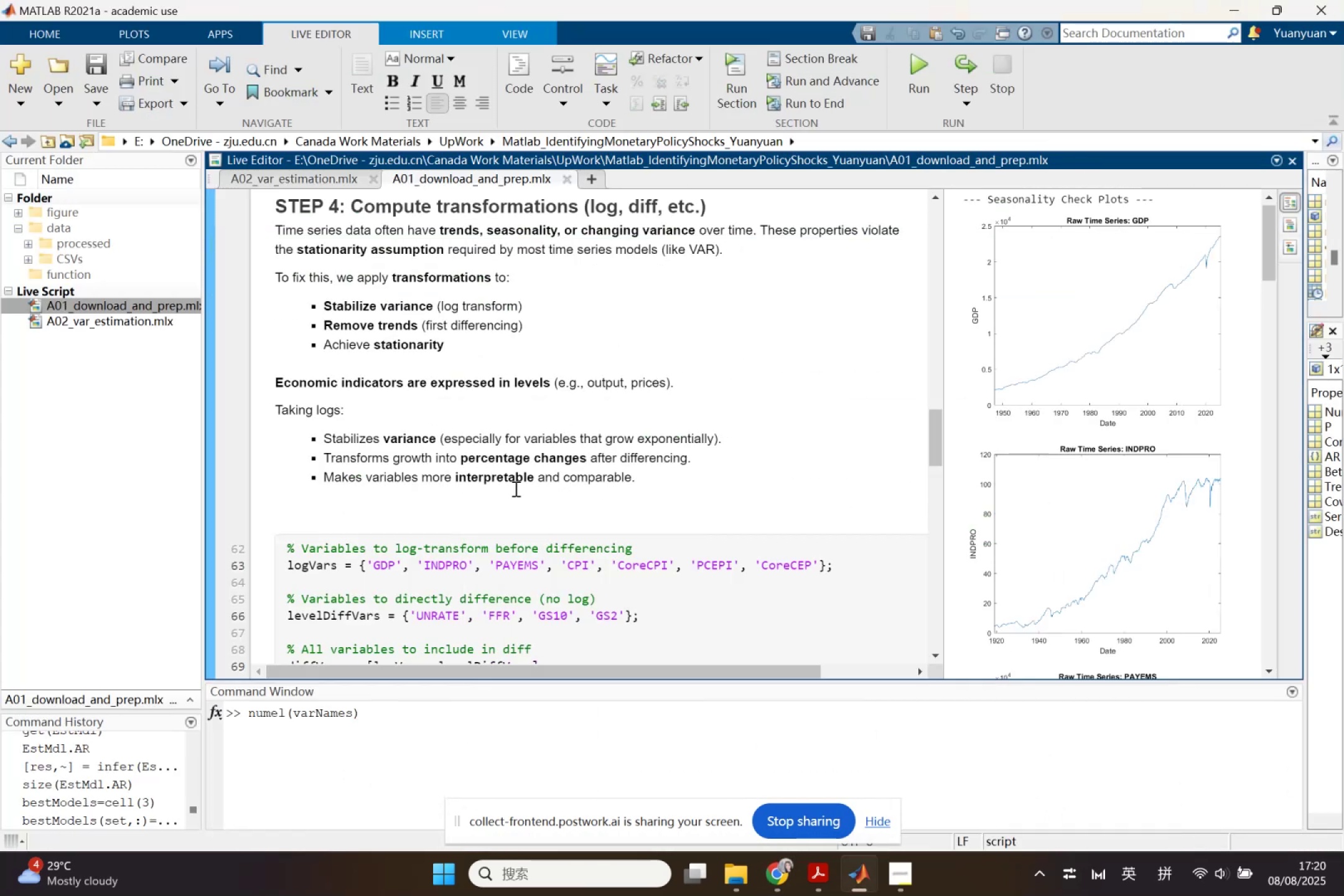 
key(Control+V)
 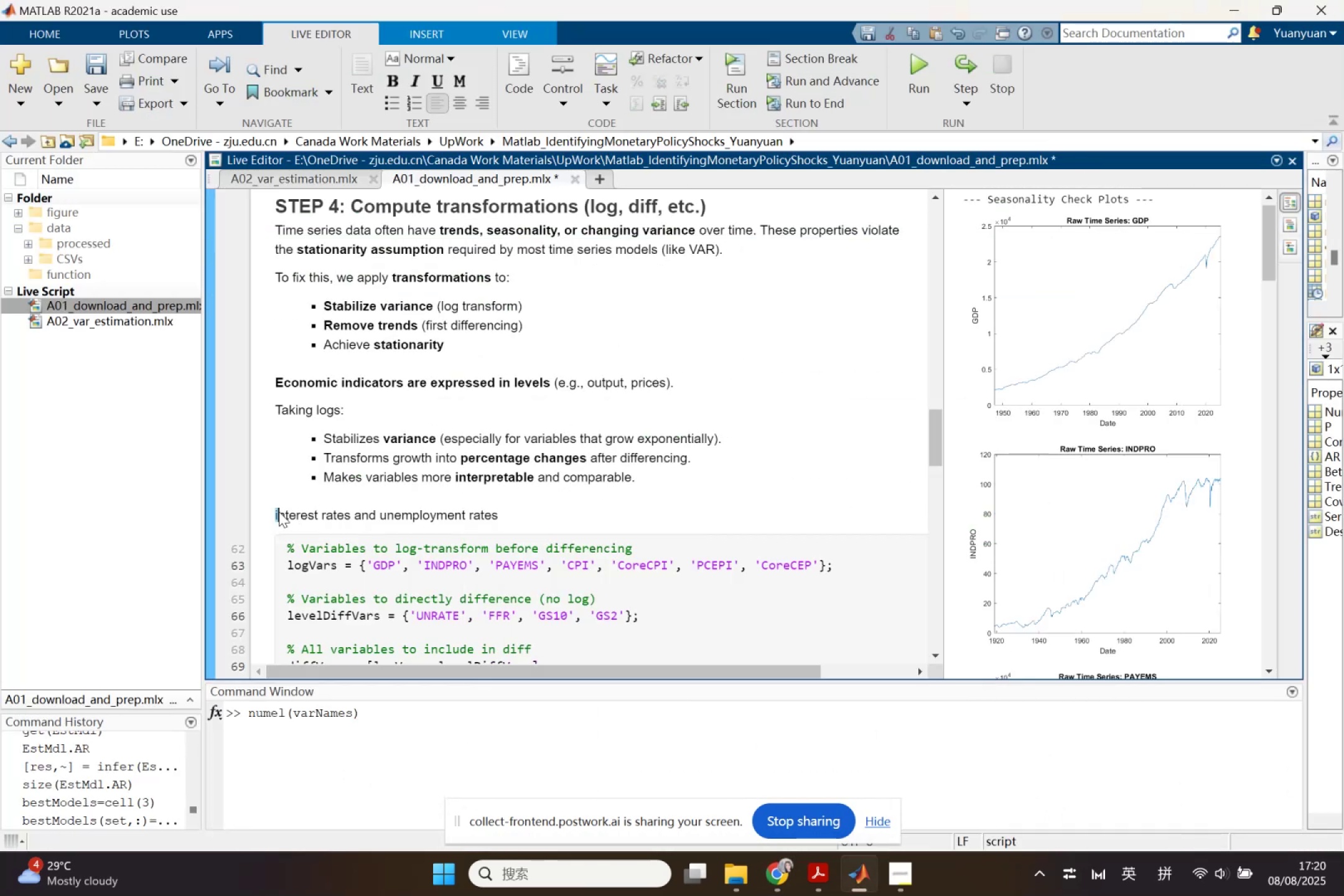 
key(Shift+I)
 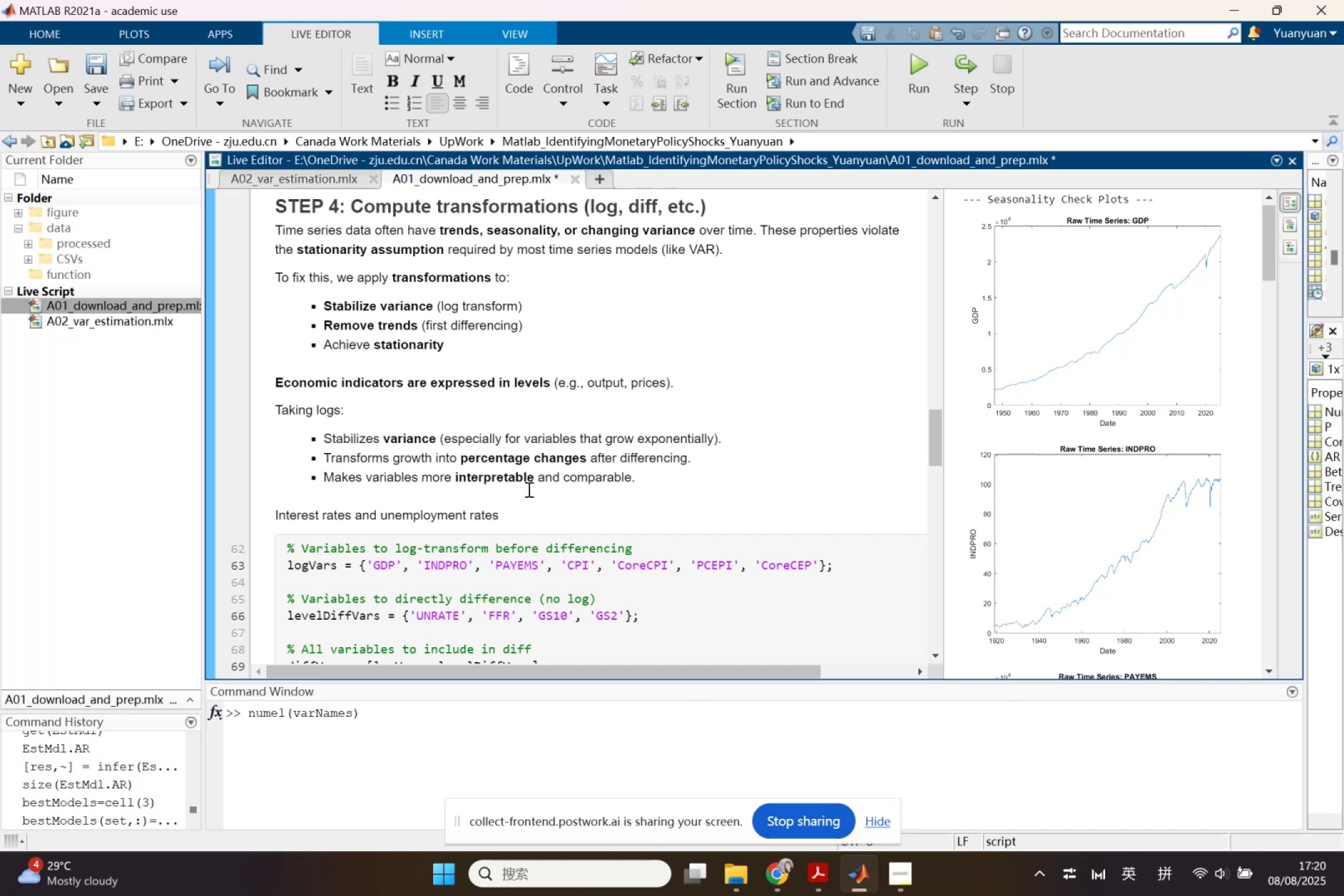 
left_click([556, 528])
 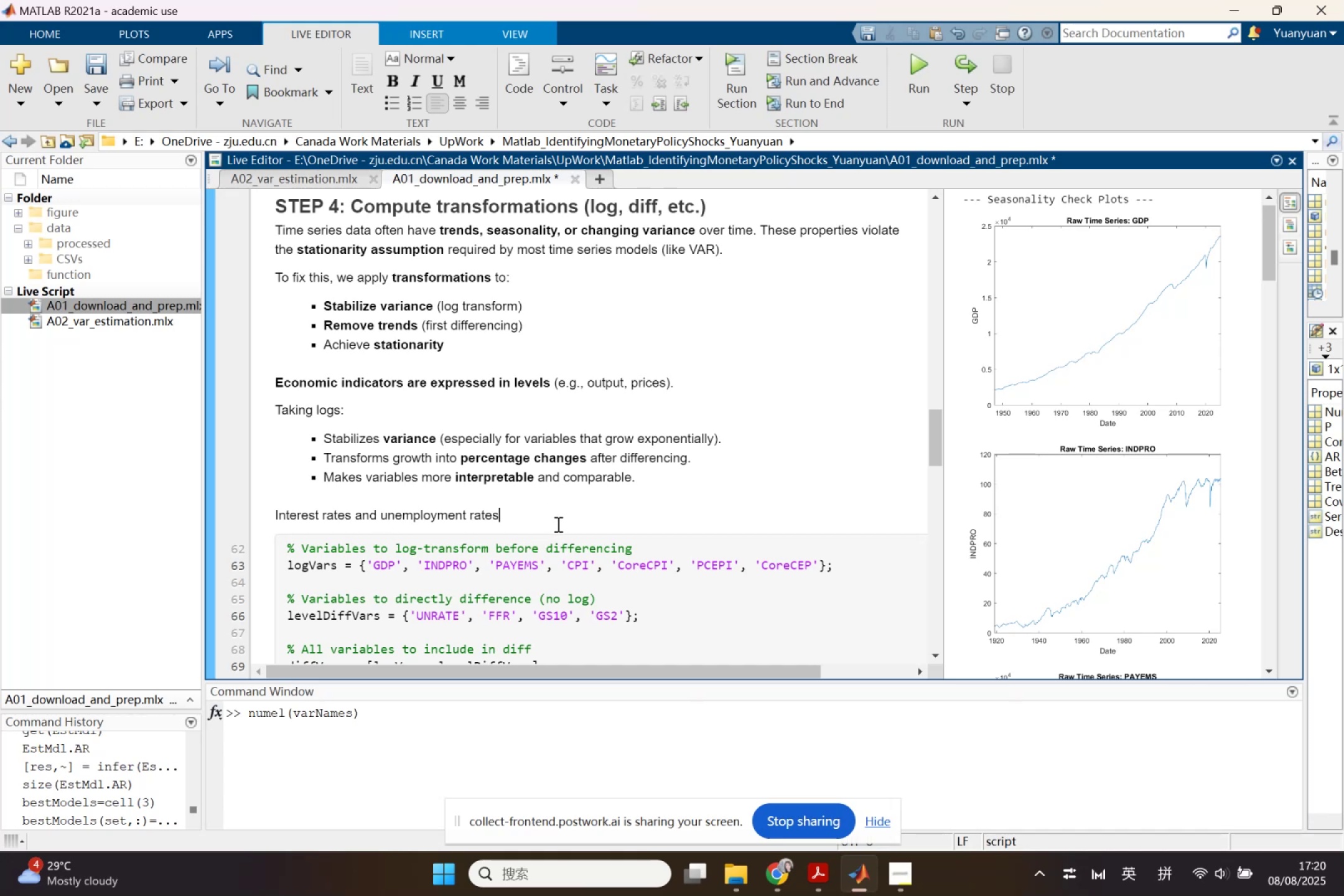 
type( are )
 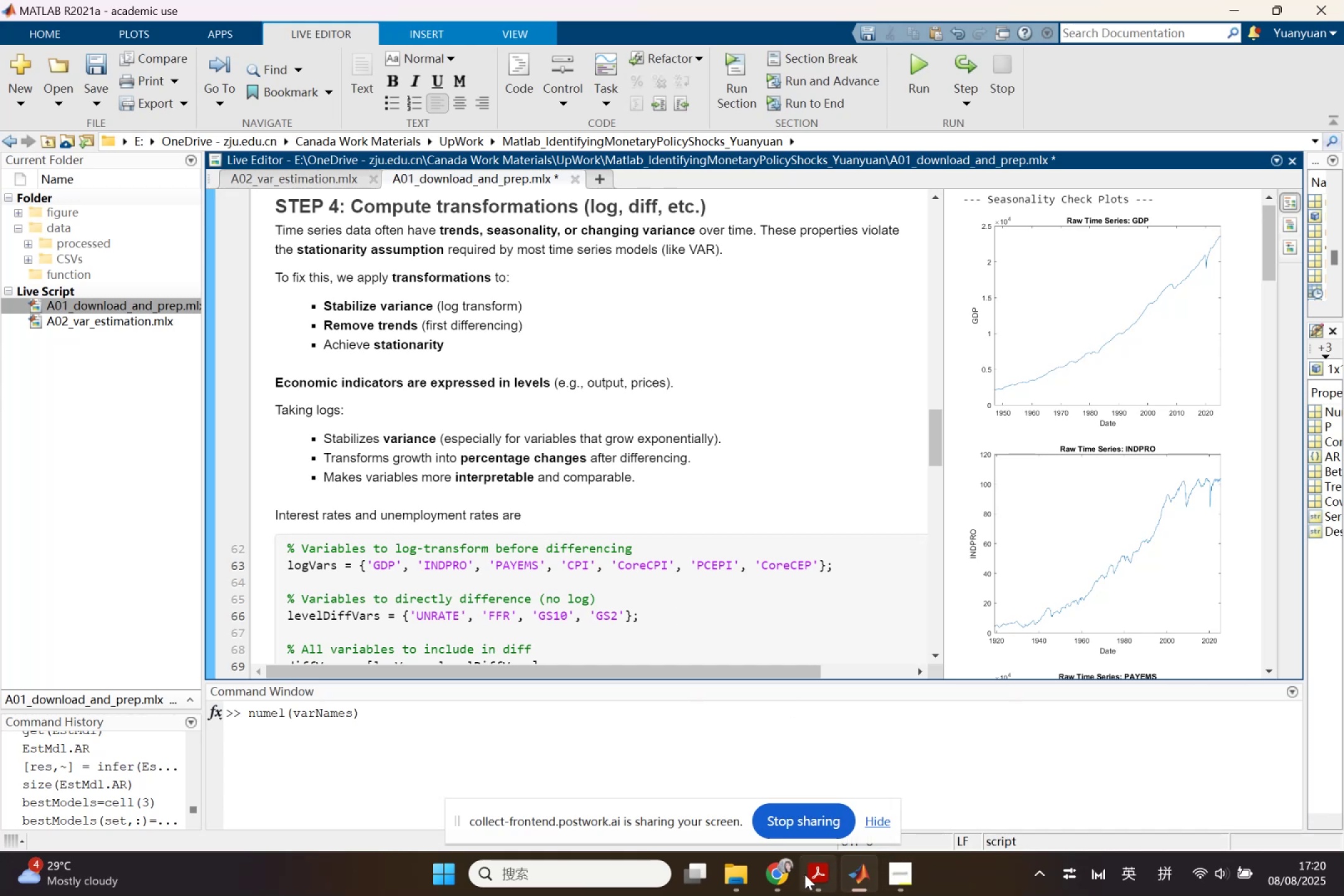 
left_click([785, 872])
 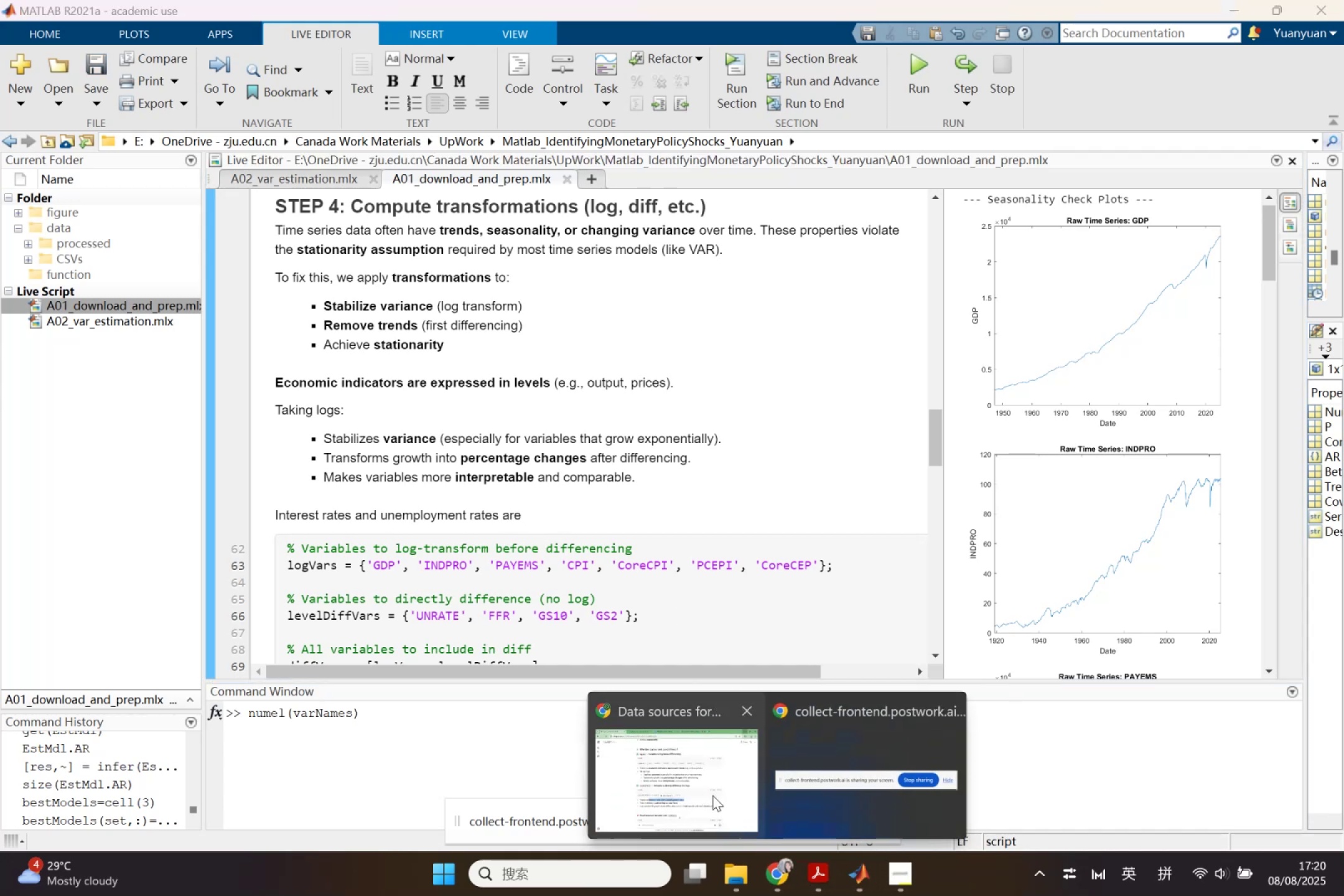 
left_click([712, 795])
 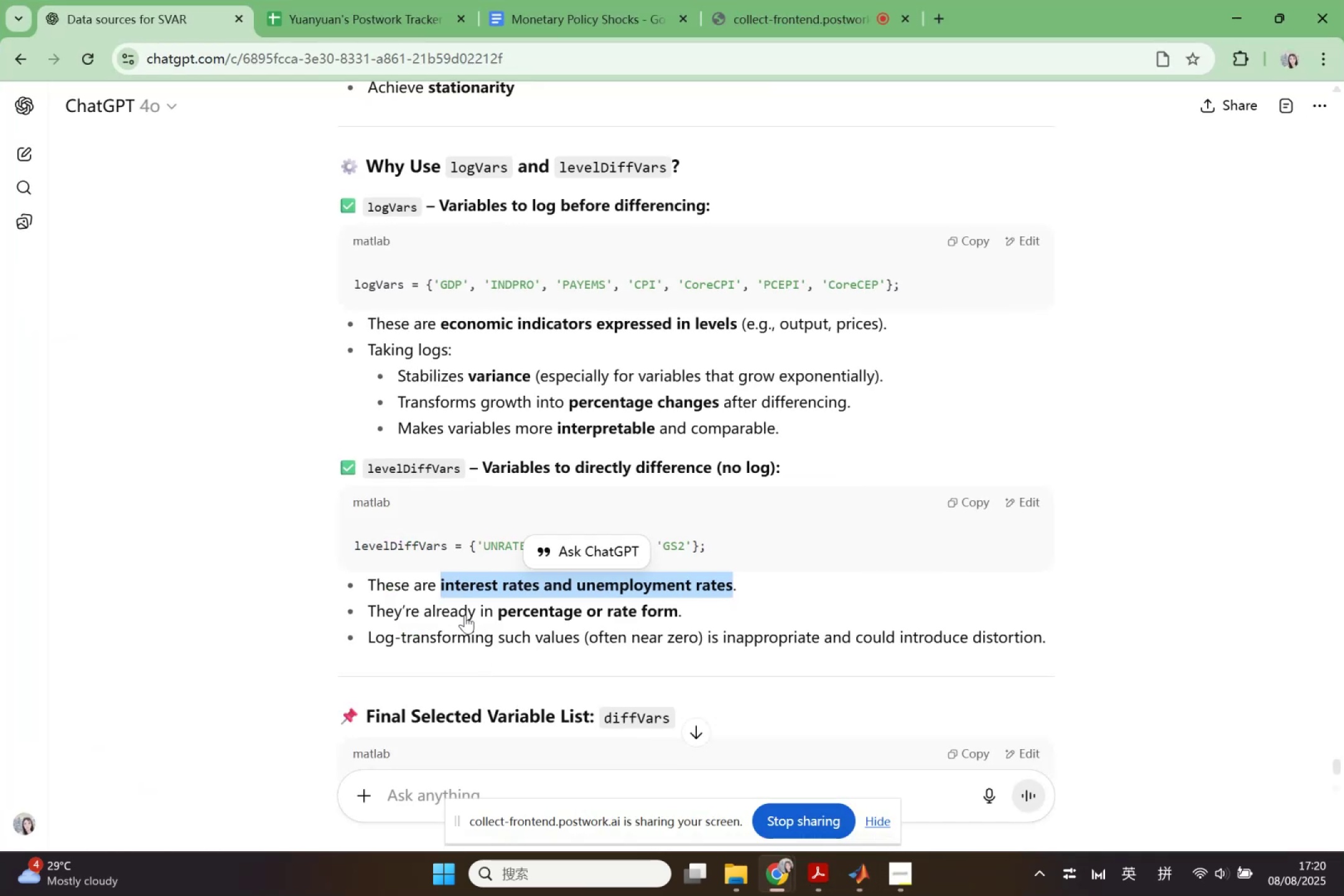 
left_click([464, 615])
 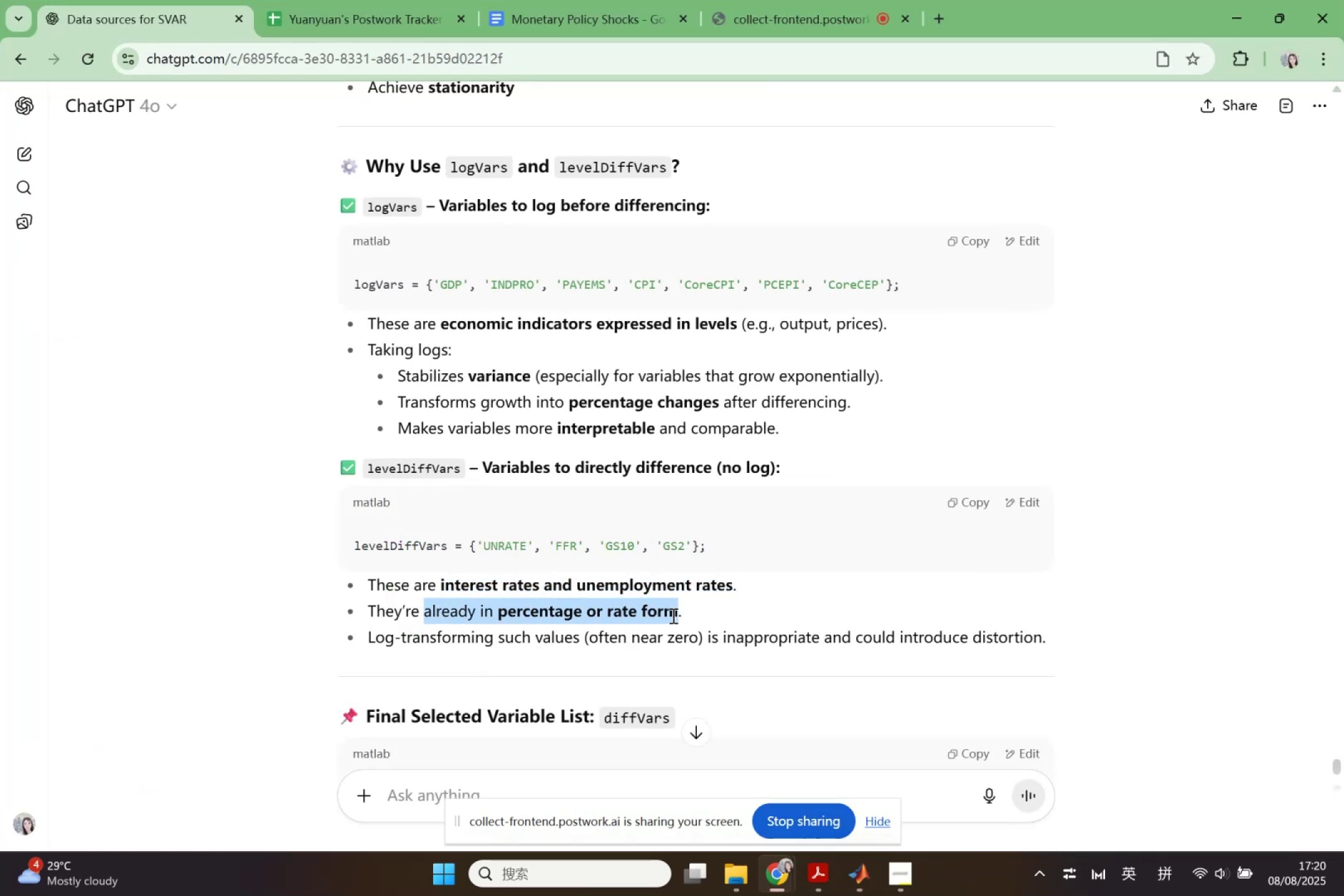 
key(Control+C)
 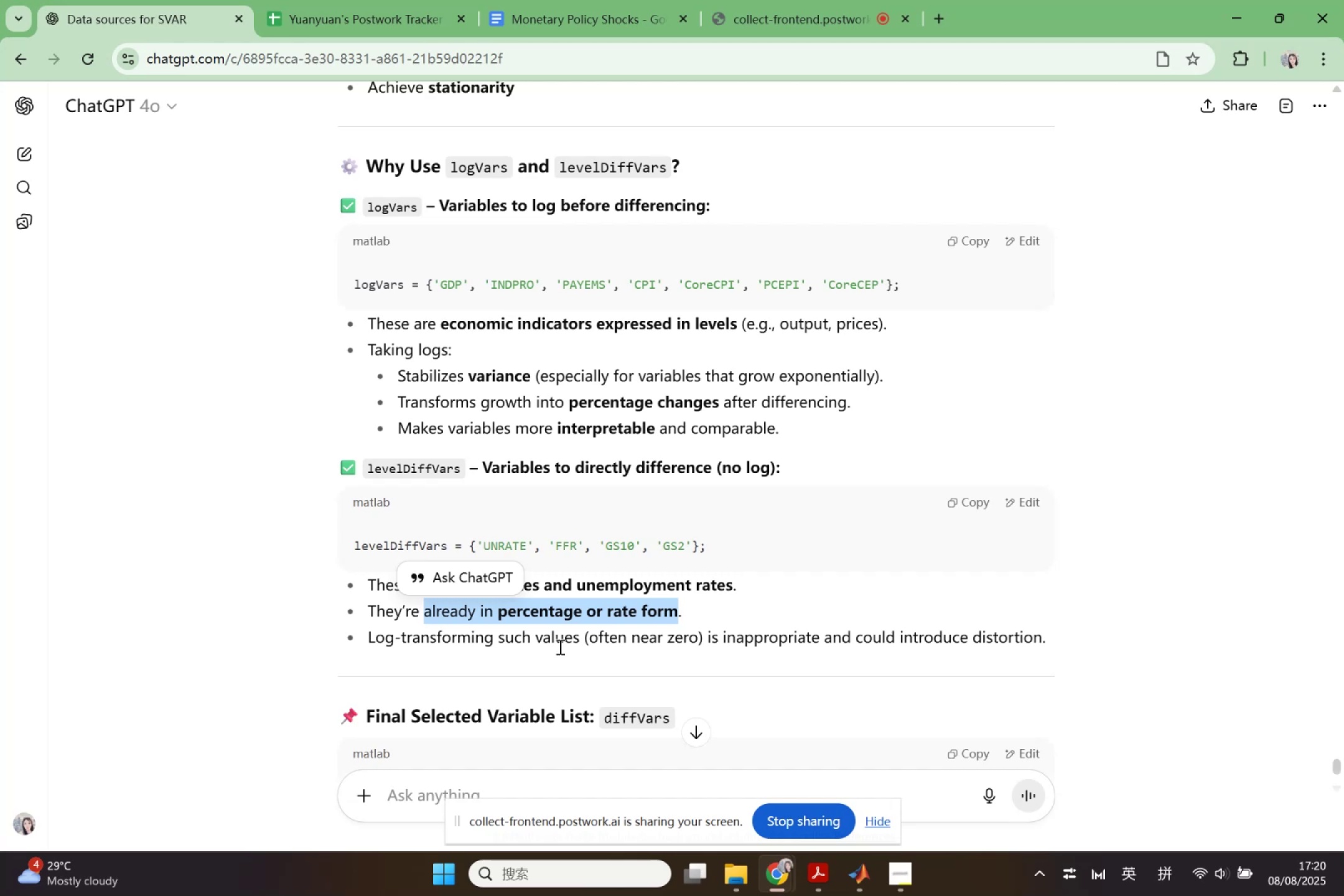 
wait(8.77)
 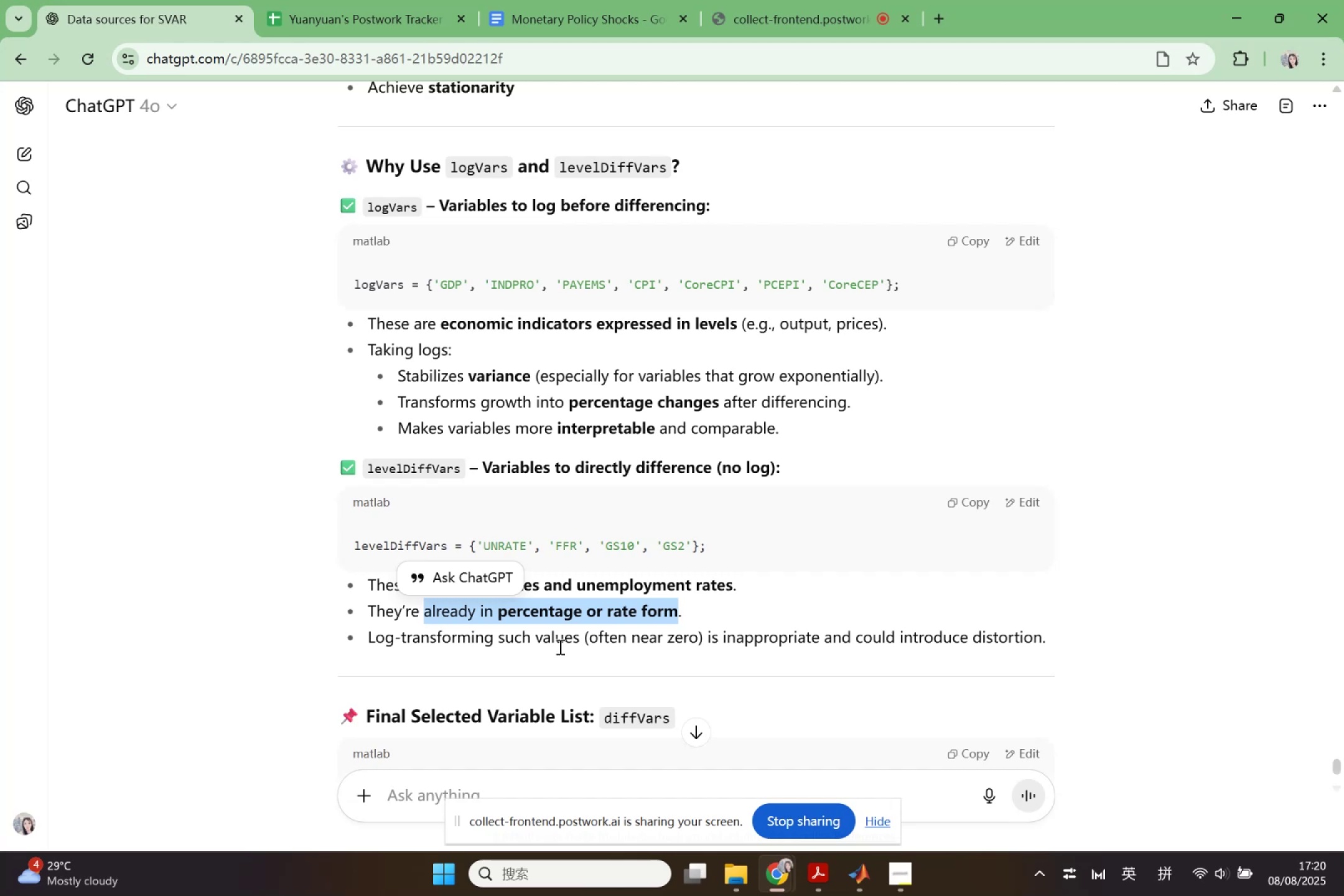 
left_click([752, 870])
 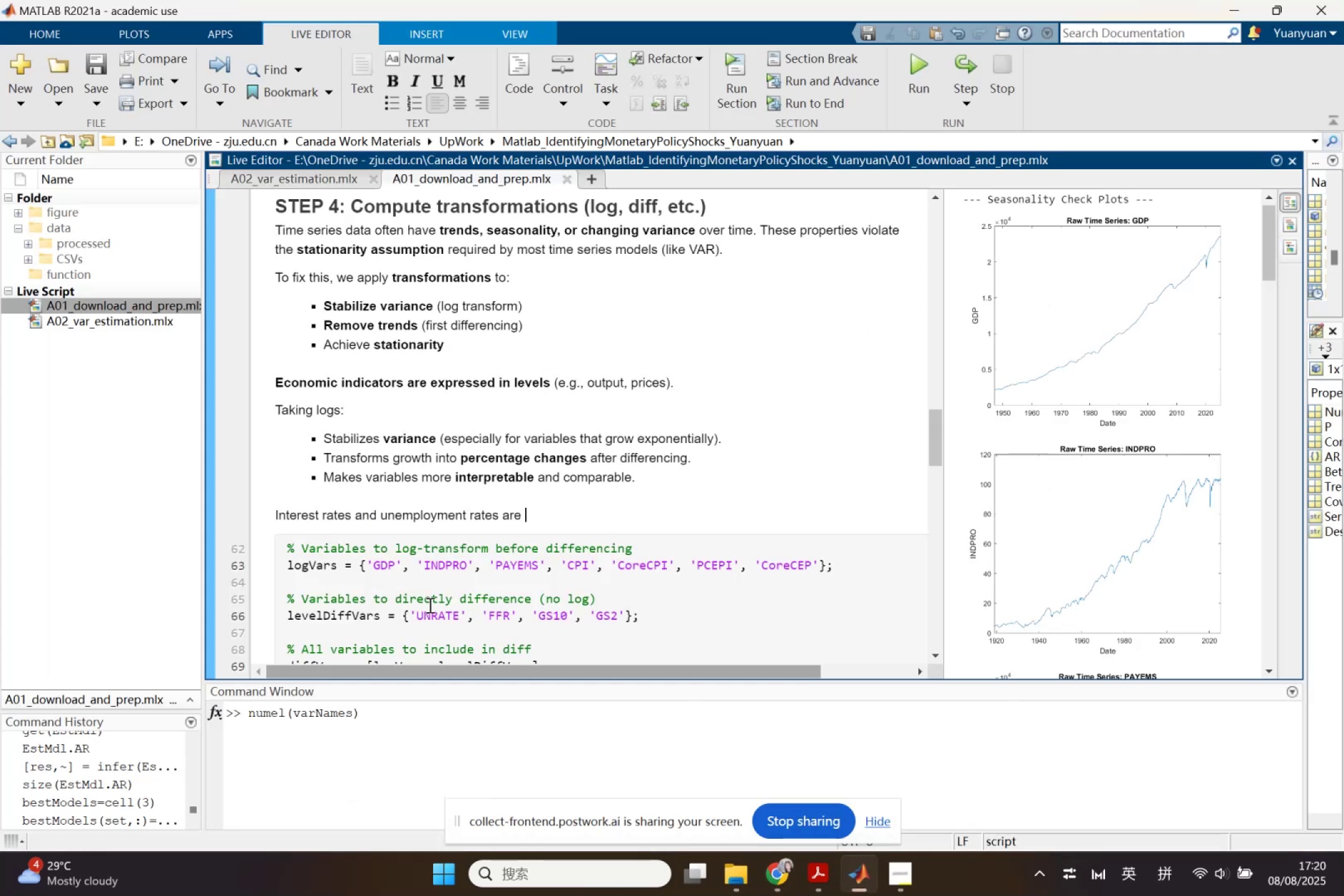 
key(Control+V)
 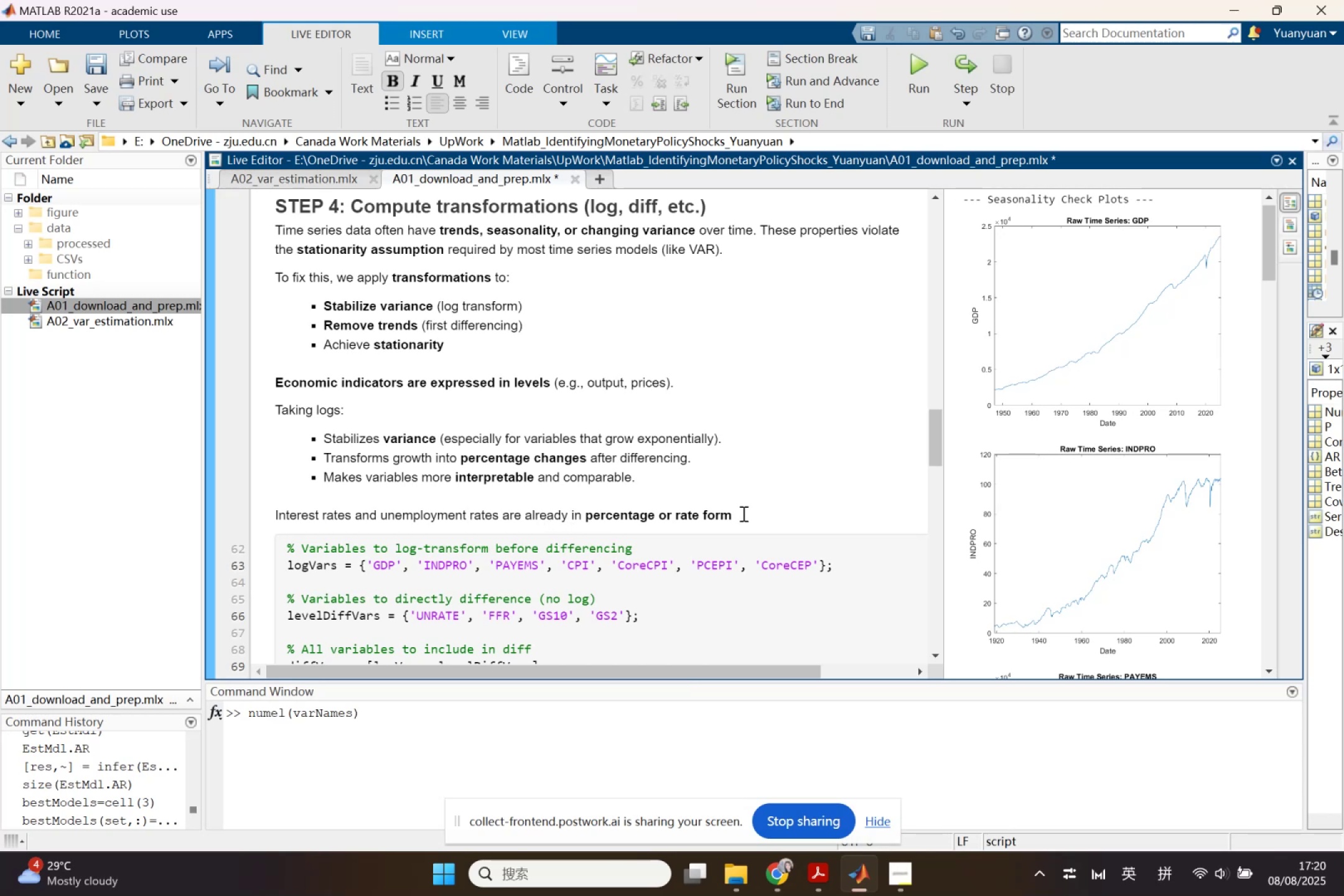 
key(Period)
 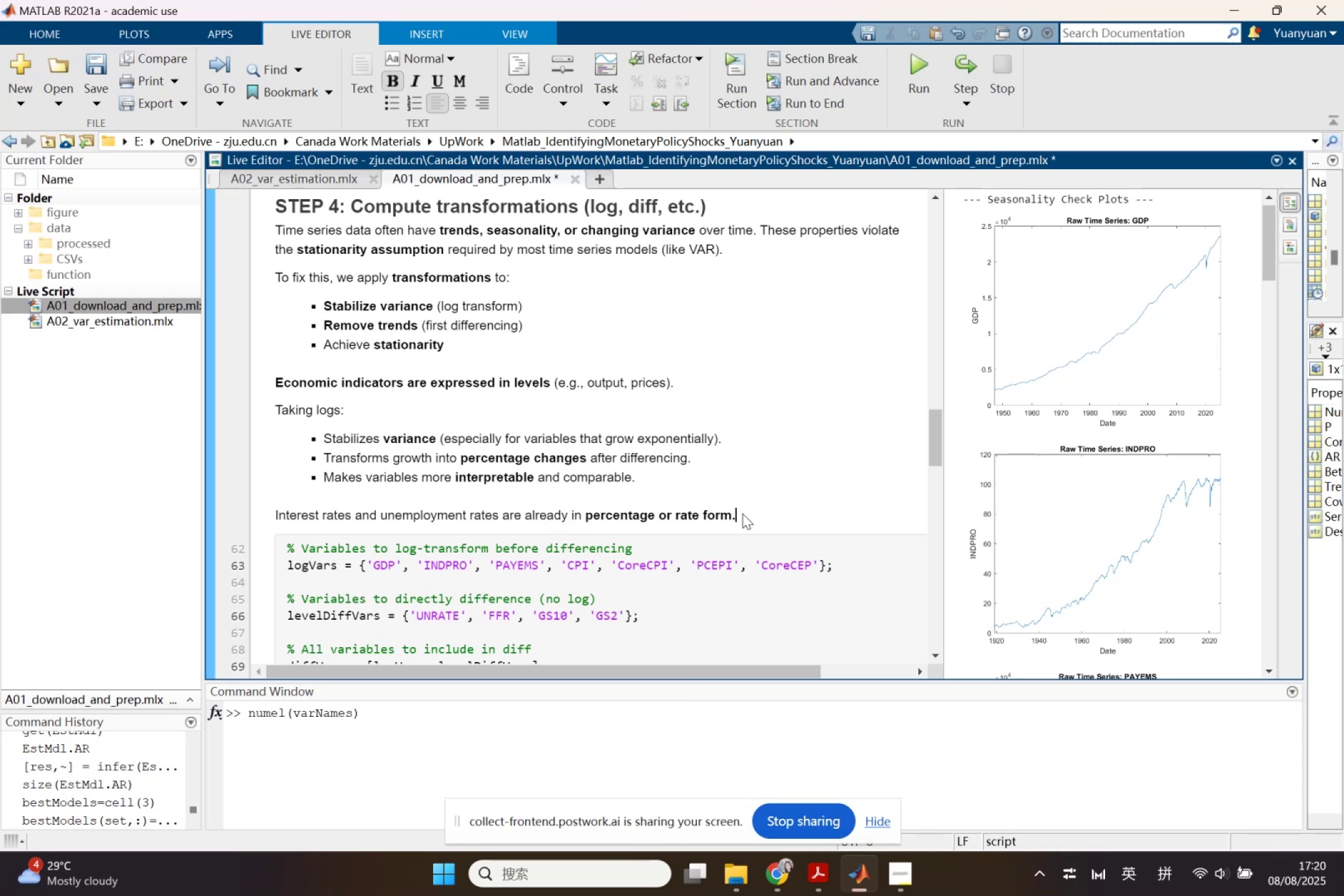 
key(Space)
 